 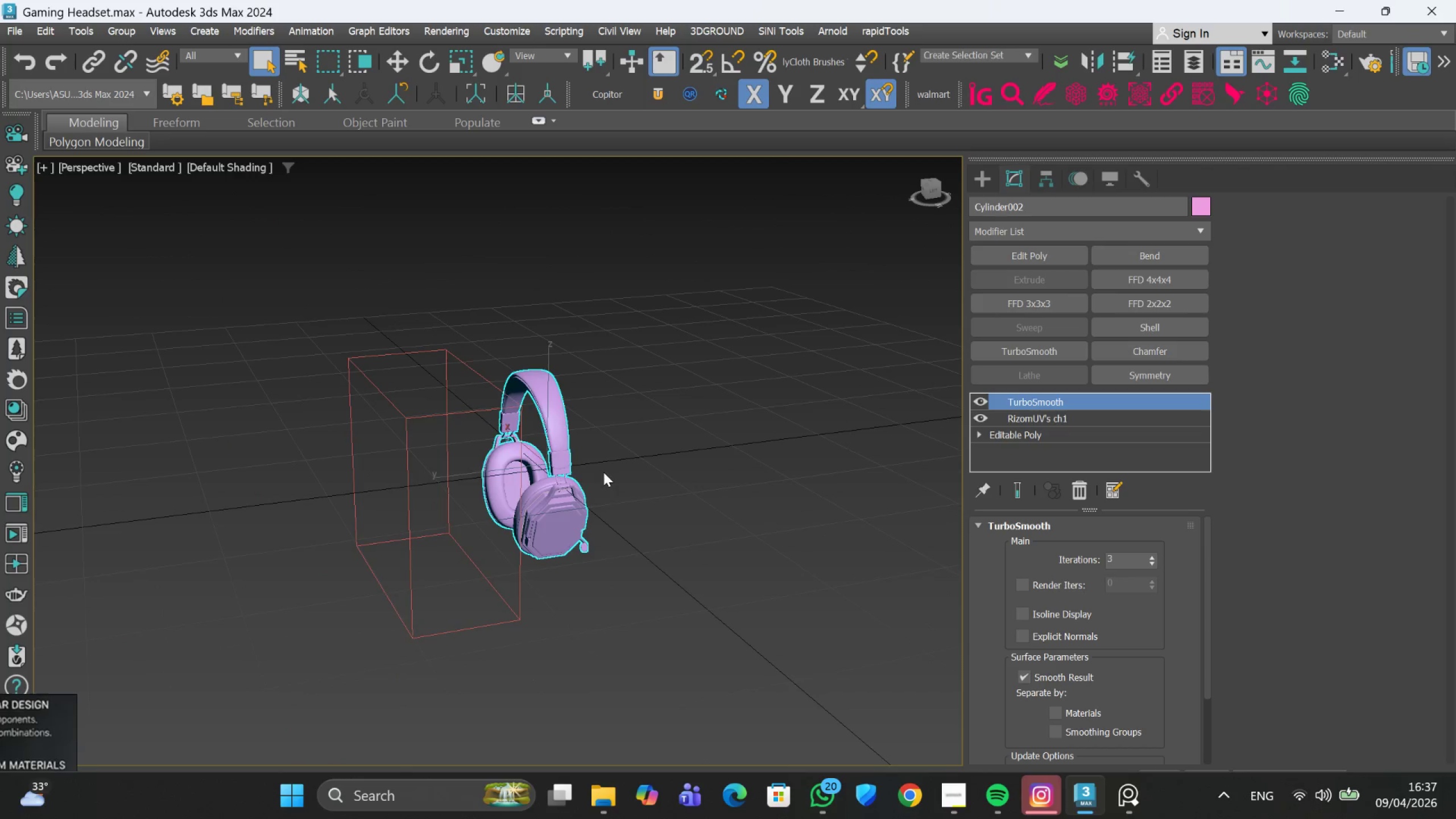 
hold_key(key=AltLeft, duration=0.64)
 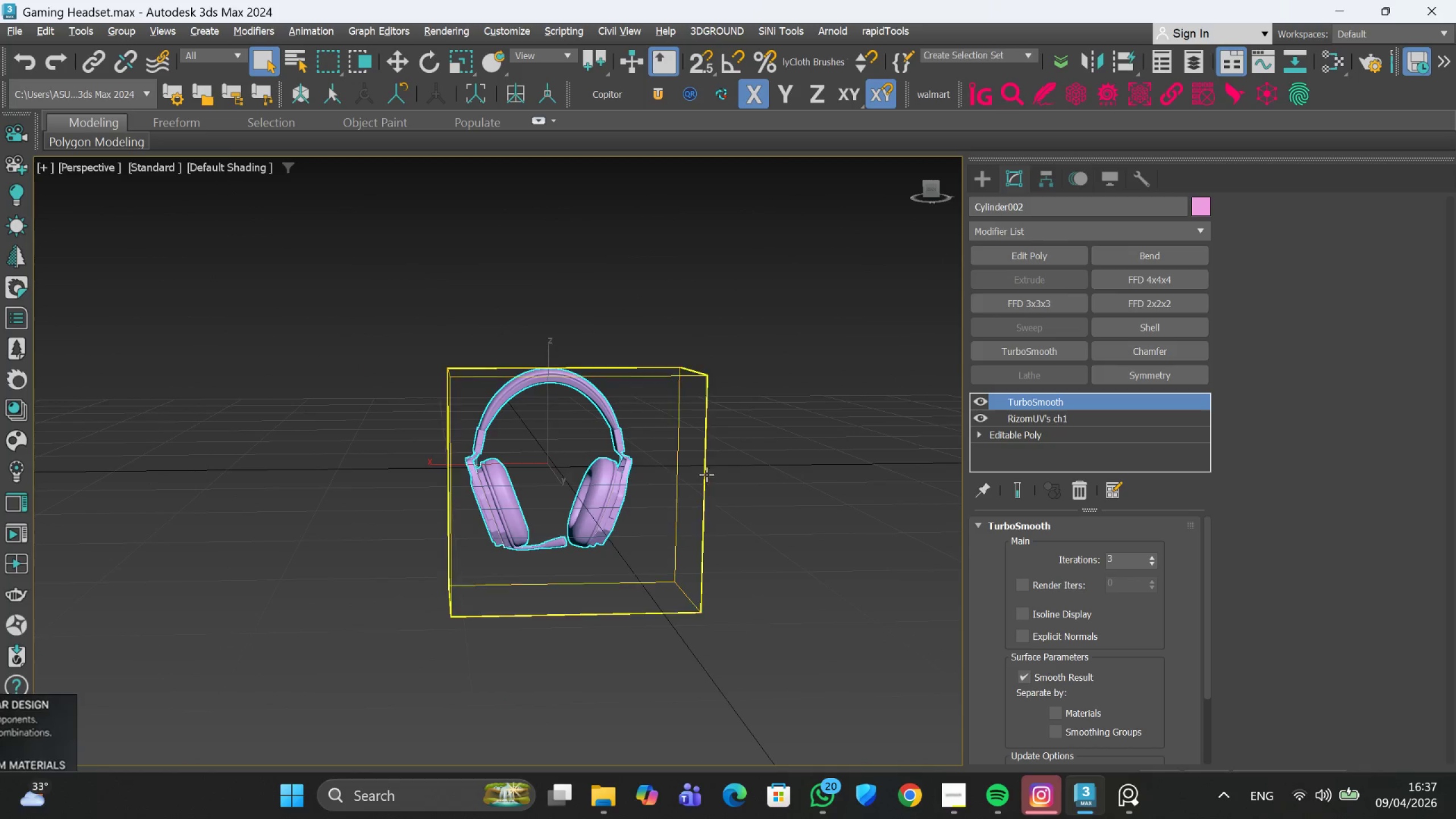 
hold_key(key=AltLeft, duration=0.7)
 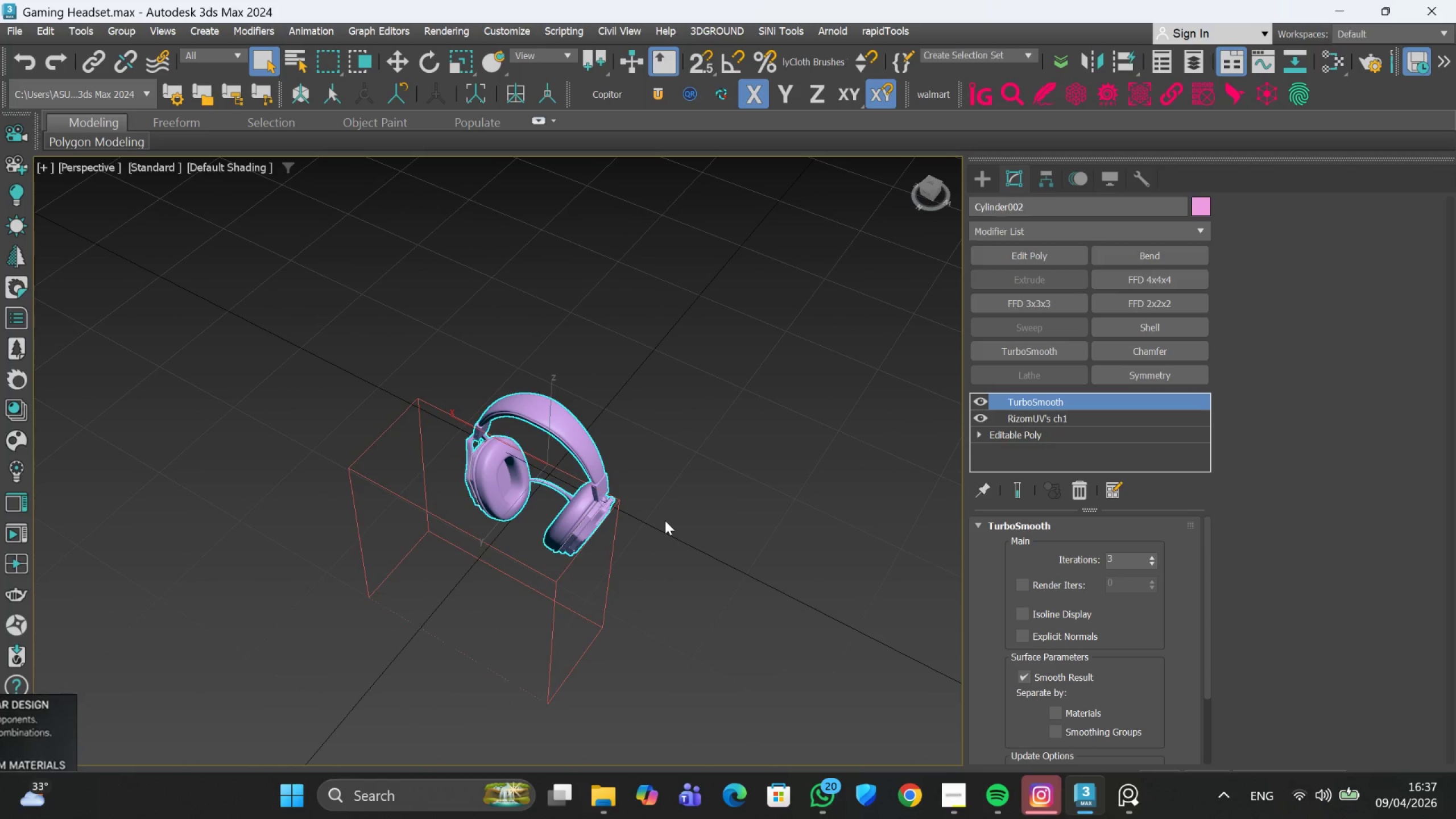 
hold_key(key=AltLeft, duration=0.6)
 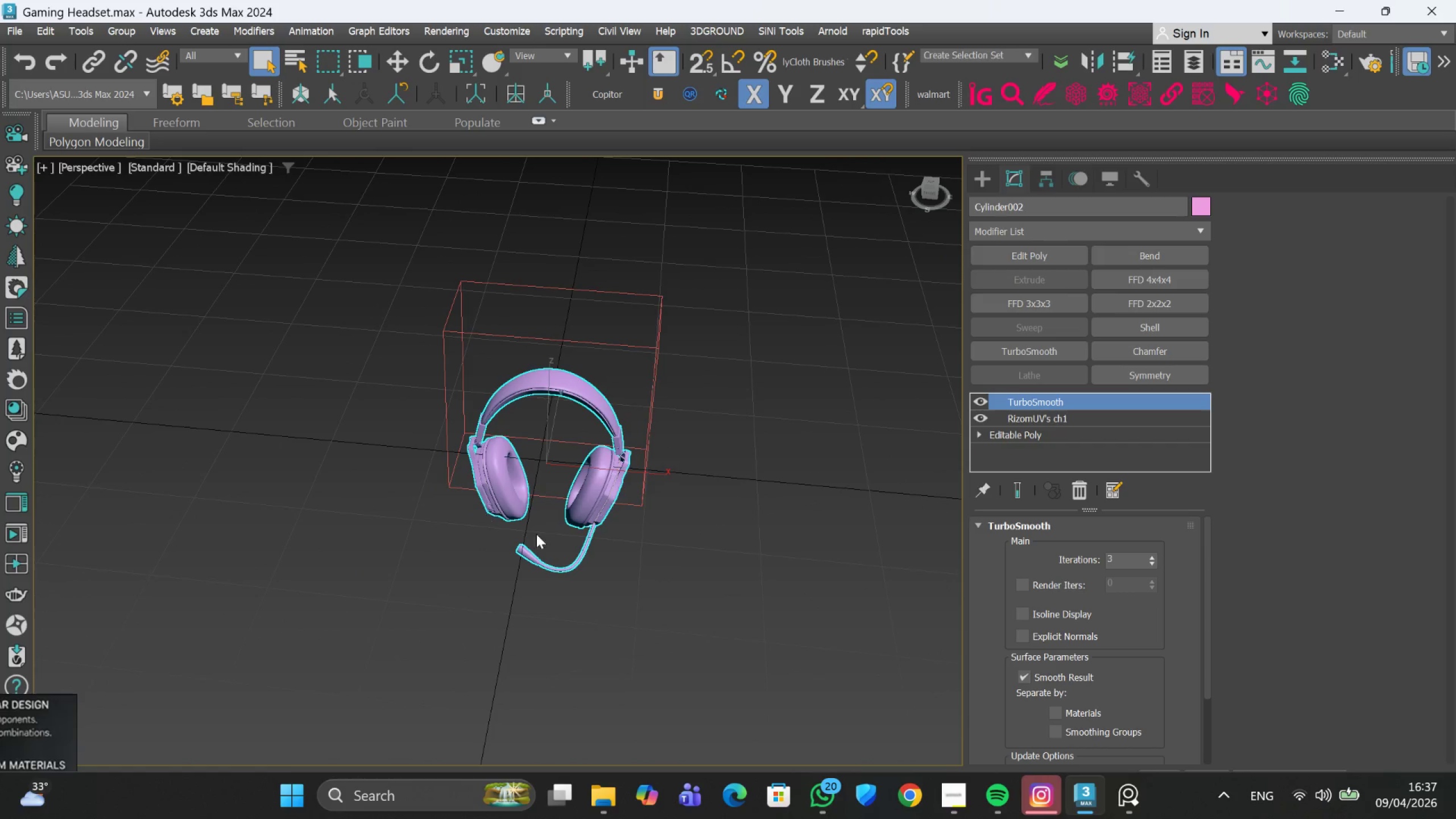 
hold_key(key=AltLeft, duration=0.53)
 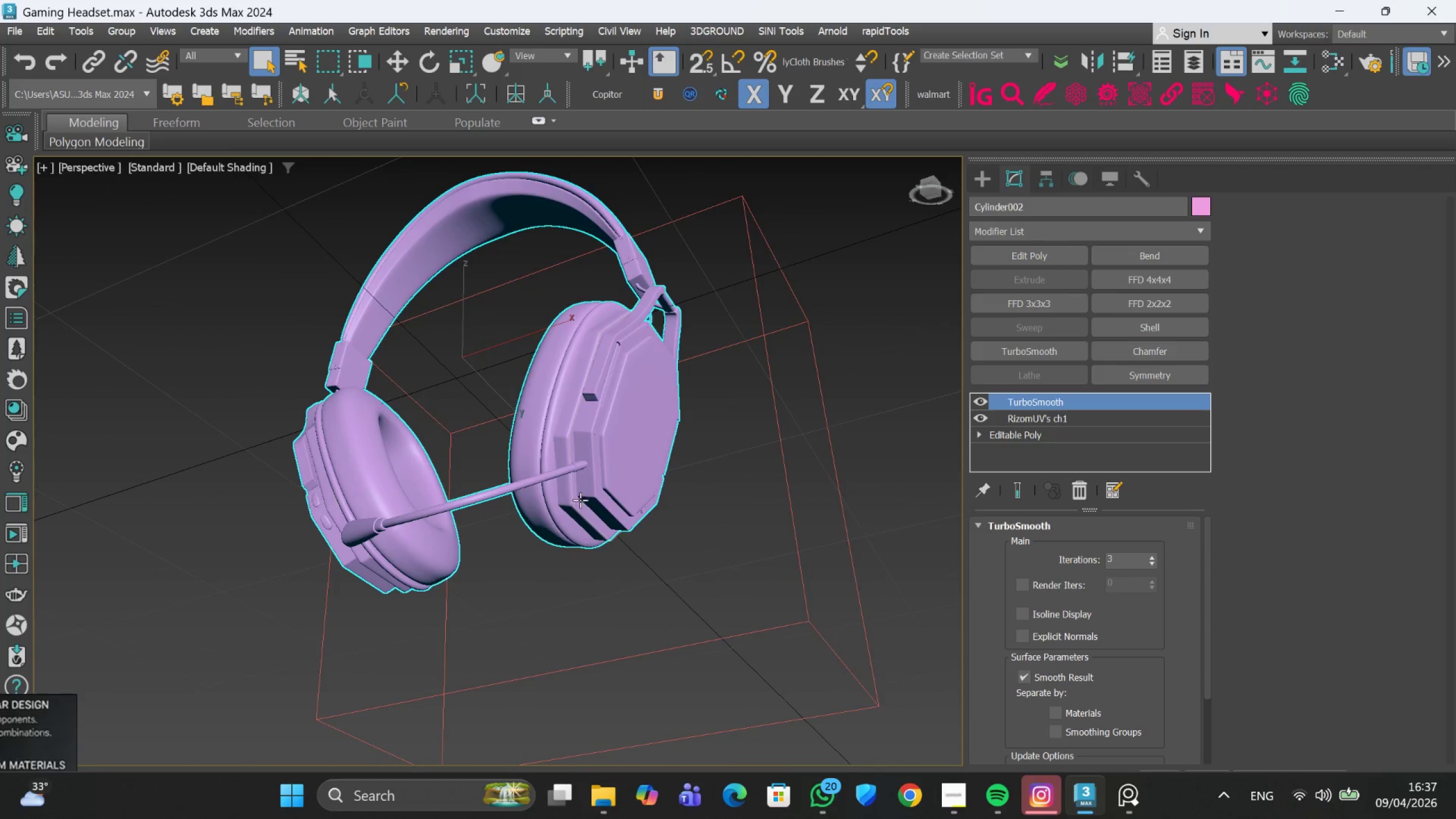 
scroll: coordinate [580, 499], scroll_direction: up, amount: 4.0
 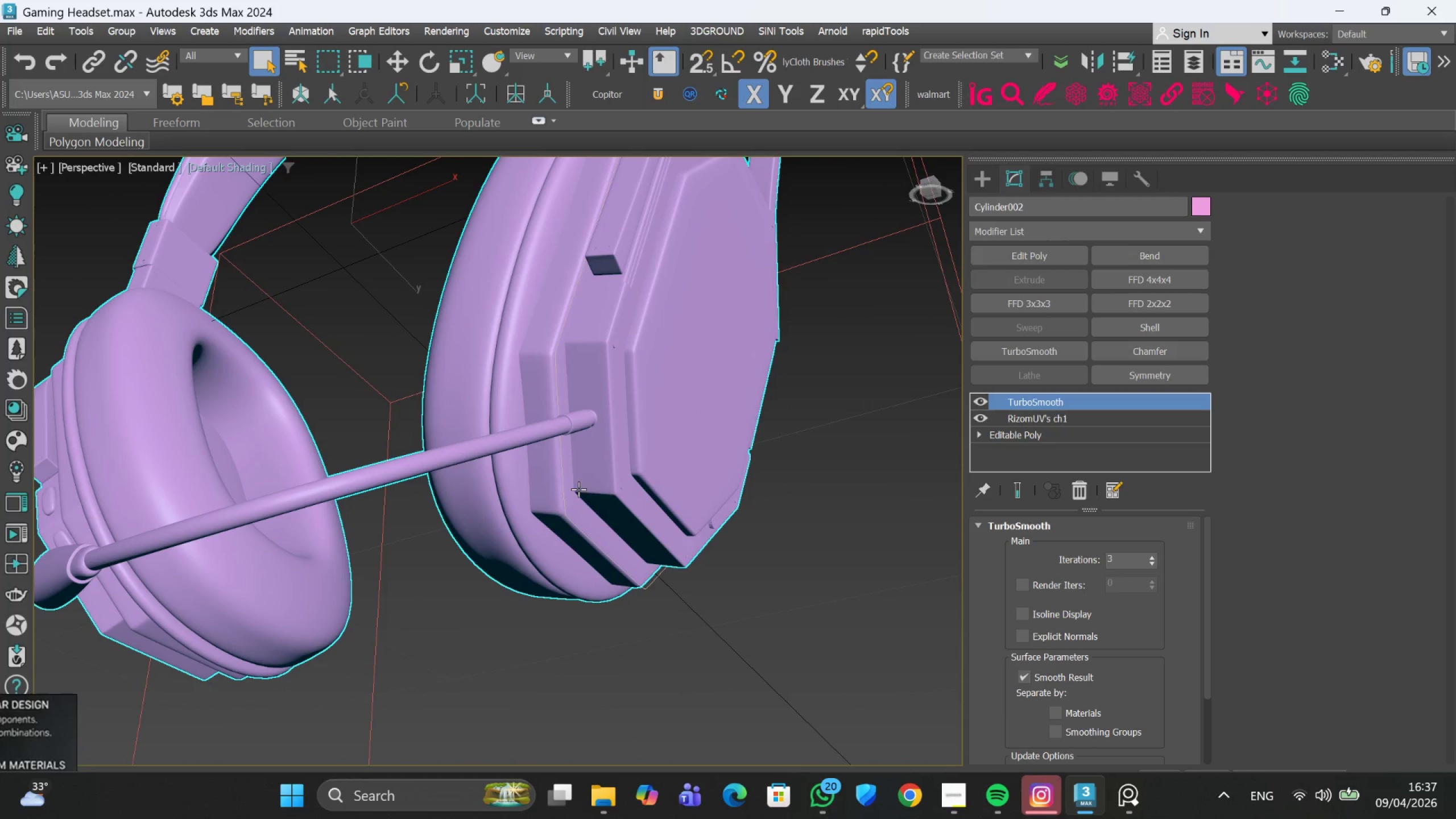 
hold_key(key=AltLeft, duration=0.4)
 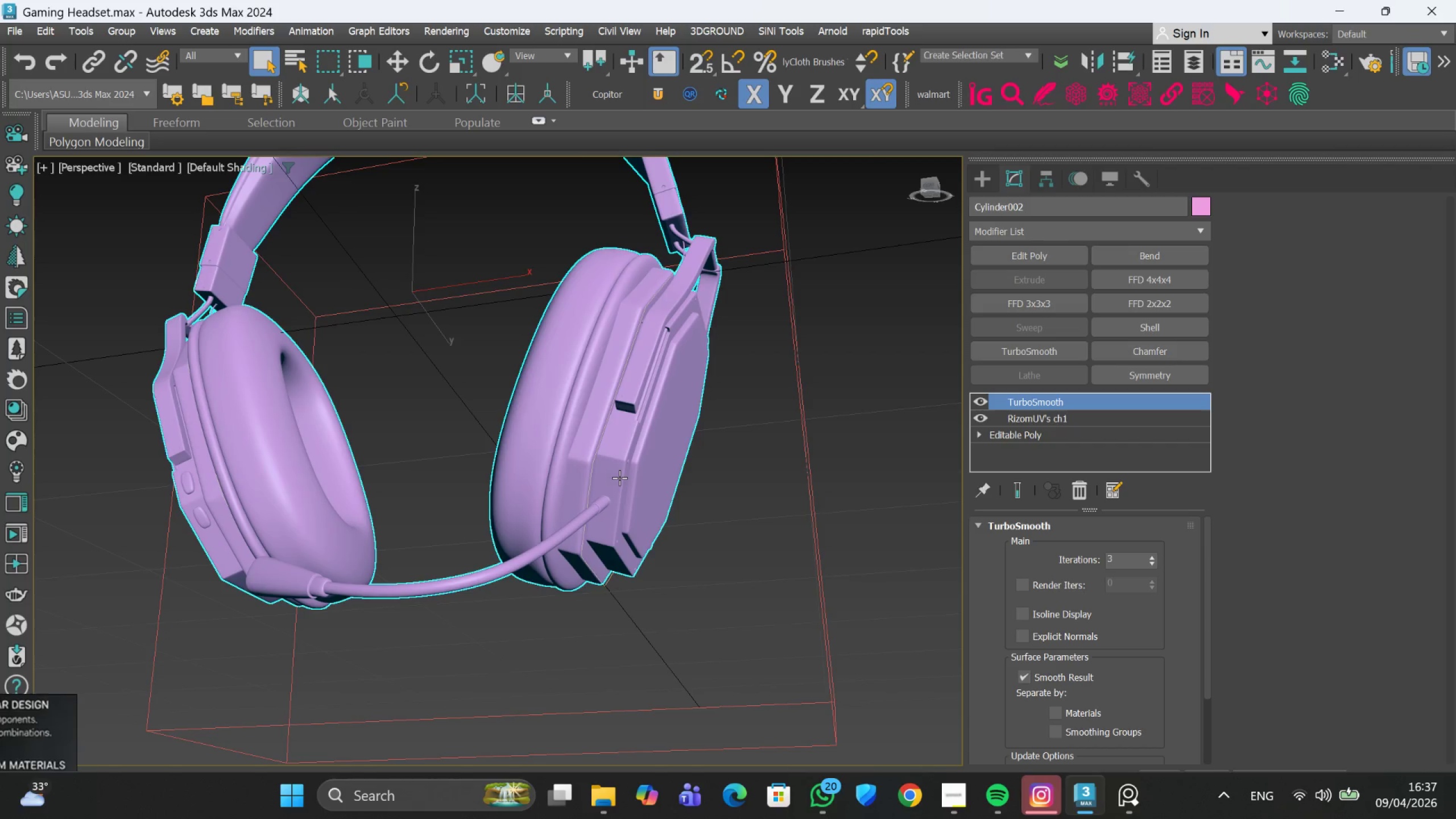 
scroll: coordinate [578, 481], scroll_direction: down, amount: 1.0
 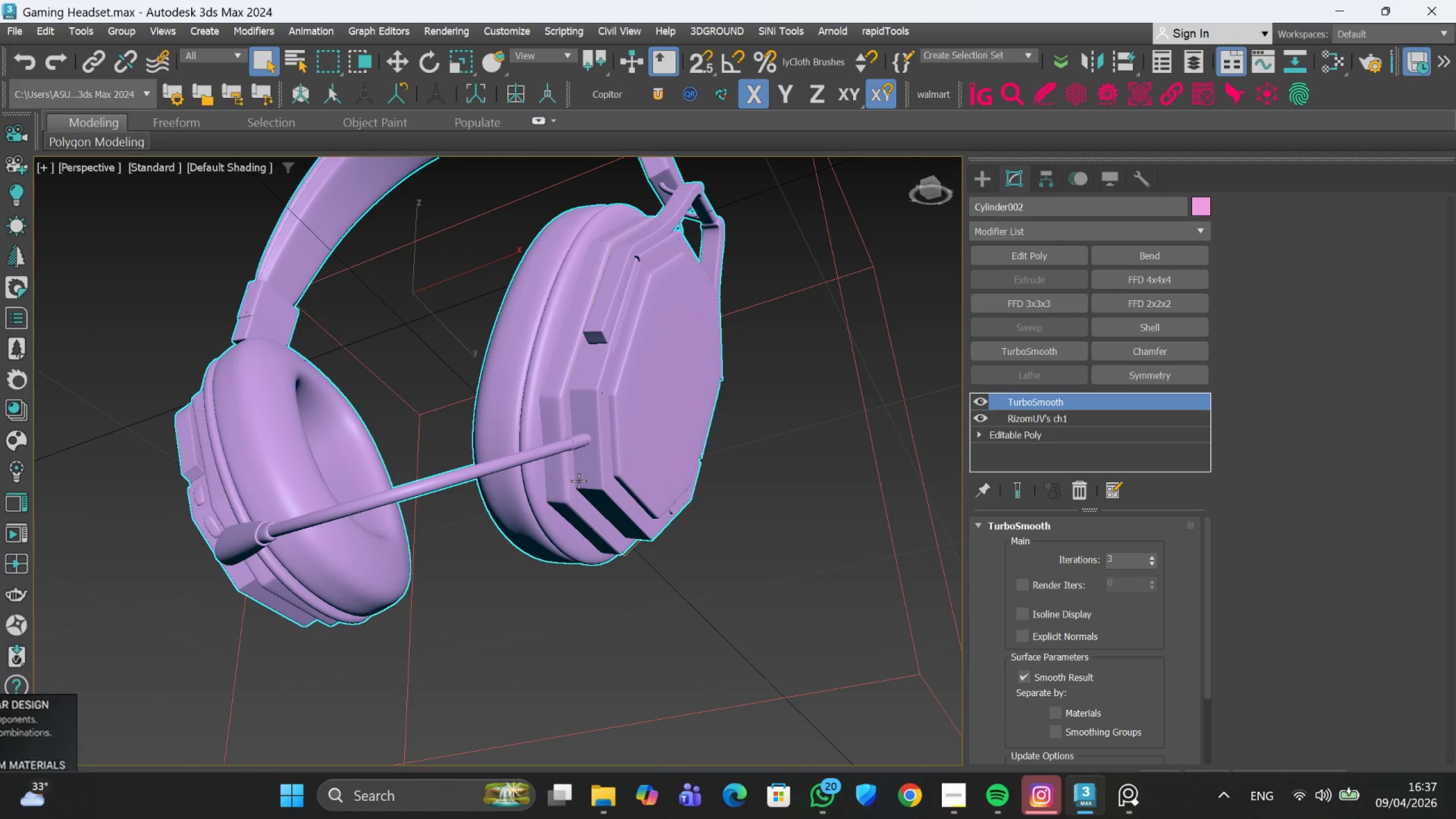 
wait(5.66)
 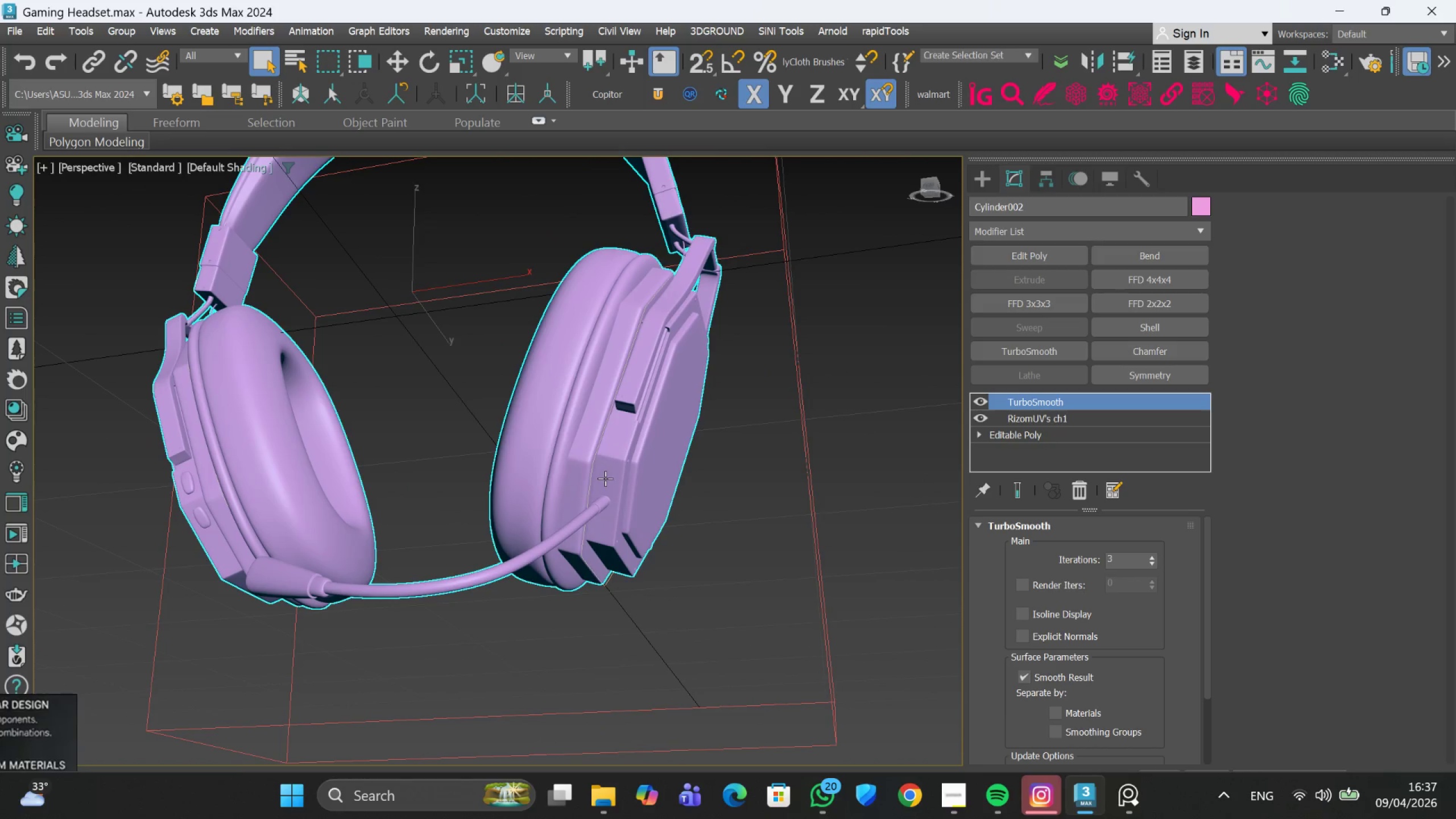 
scroll: coordinate [619, 483], scroll_direction: down, amount: 1.0
 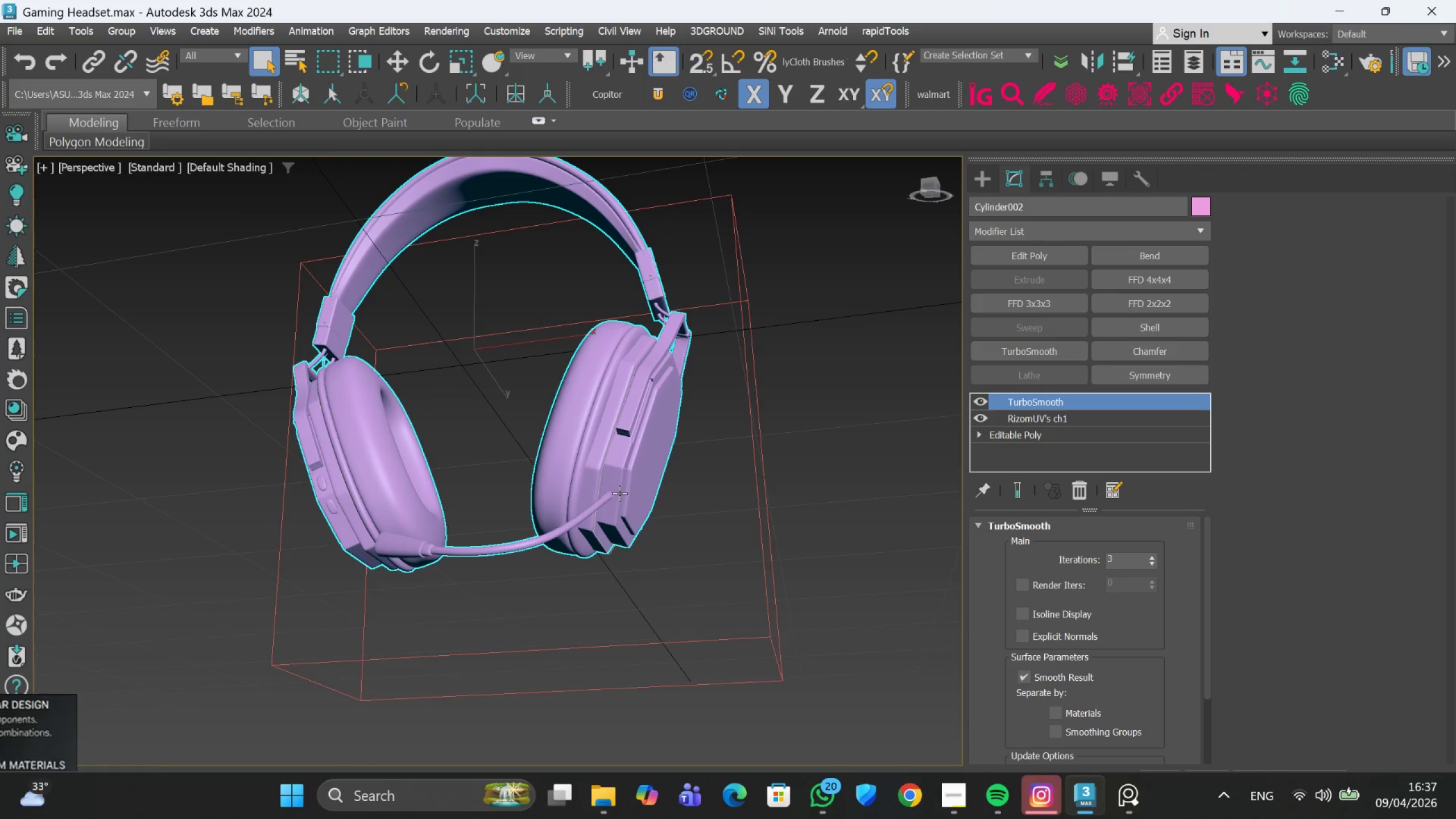 
hold_key(key=AltLeft, duration=0.62)
 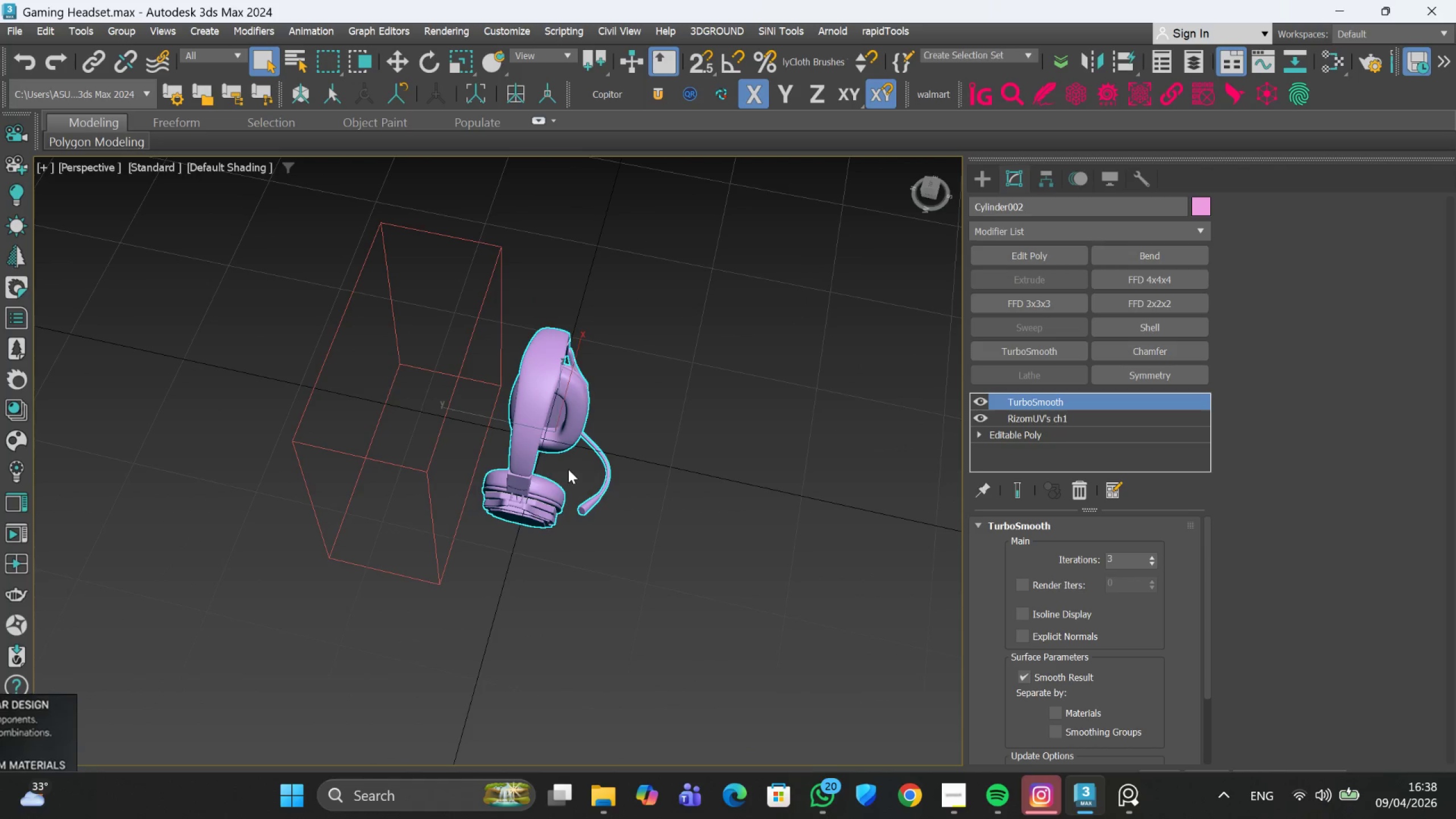 
scroll: coordinate [626, 504], scroll_direction: down, amount: 2.0
 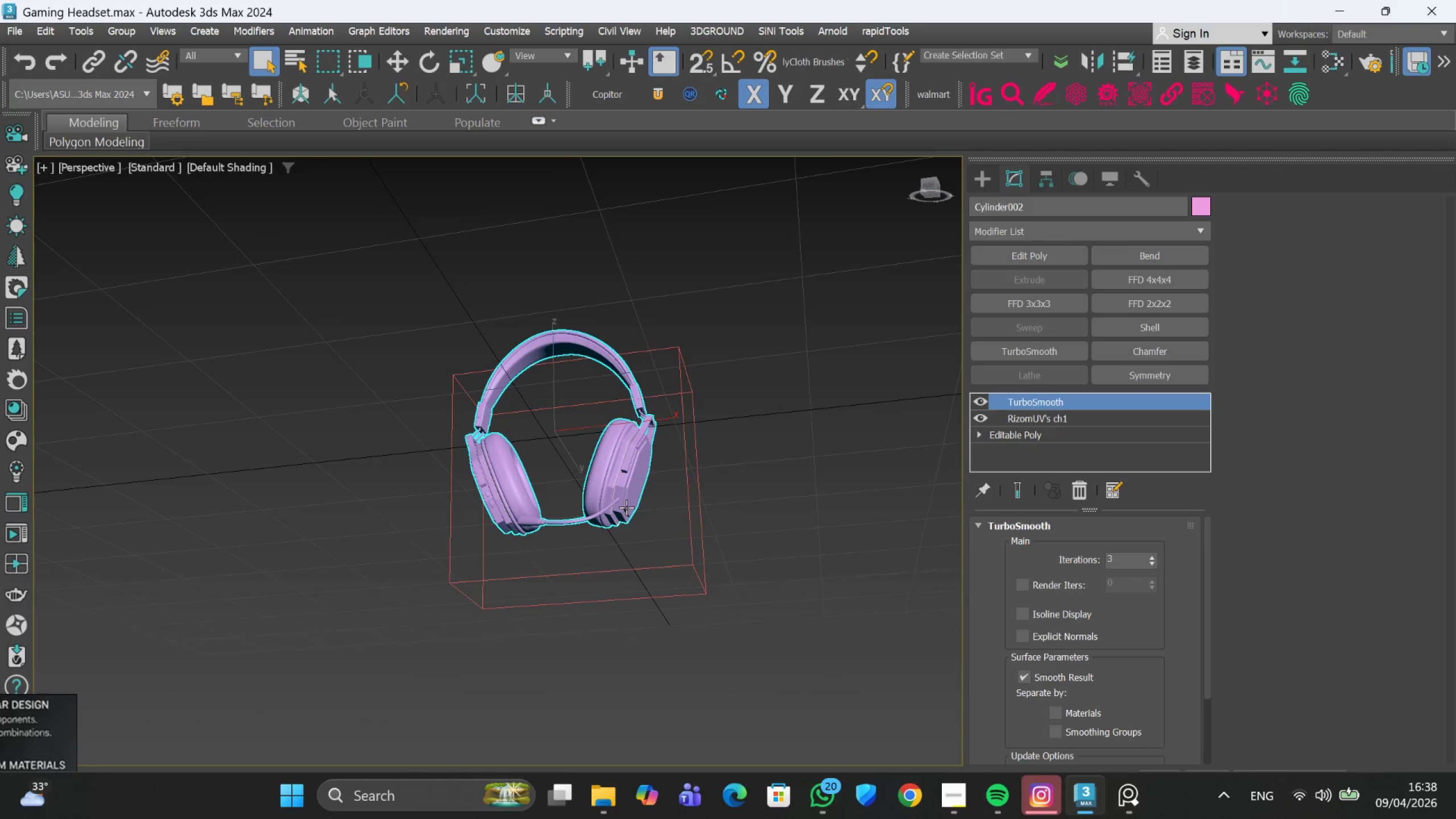 
hold_key(key=AltLeft, duration=0.7)
 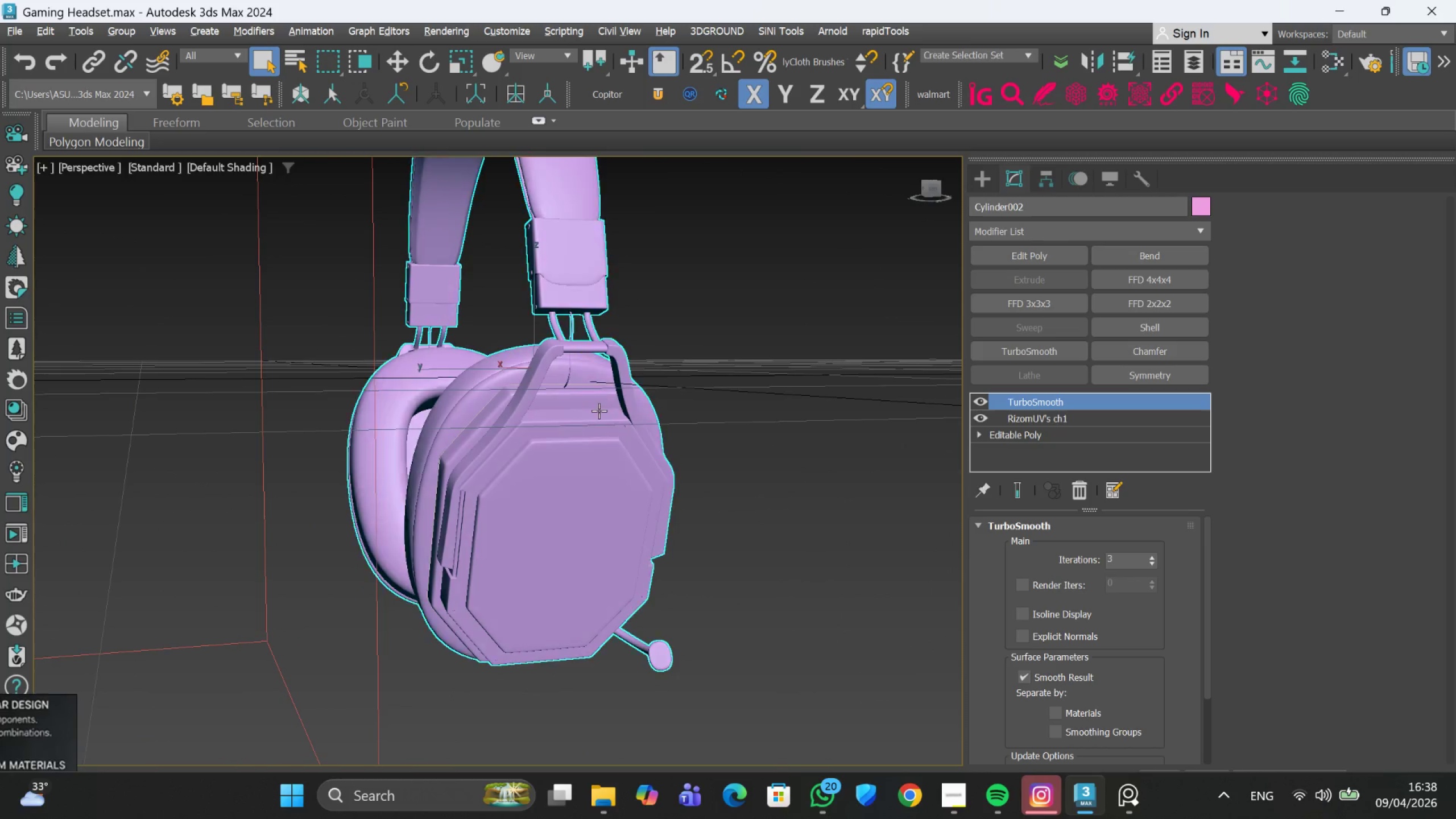 
scroll: coordinate [568, 466], scroll_direction: up, amount: 2.0
 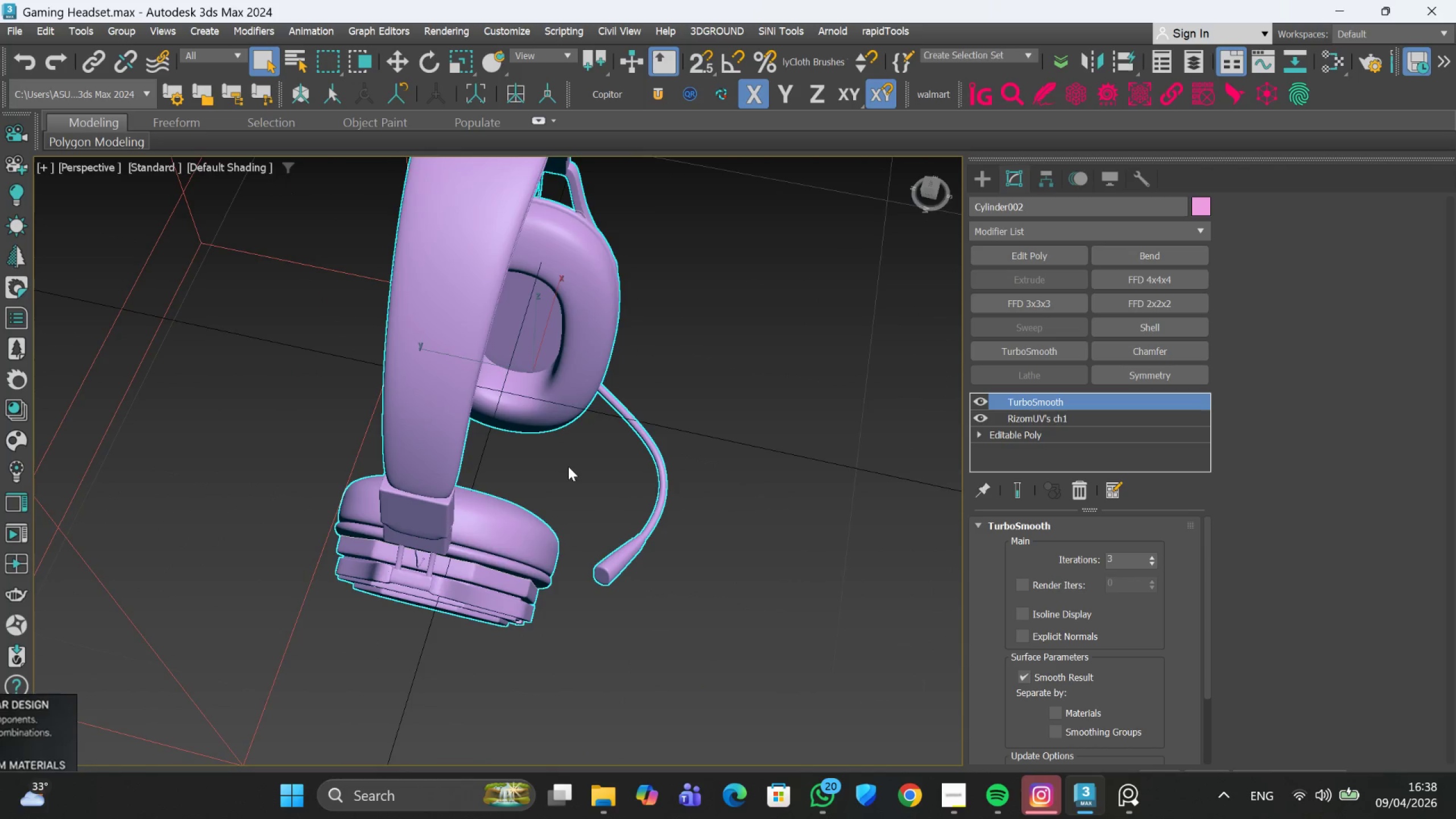 
hold_key(key=AltLeft, duration=0.92)
 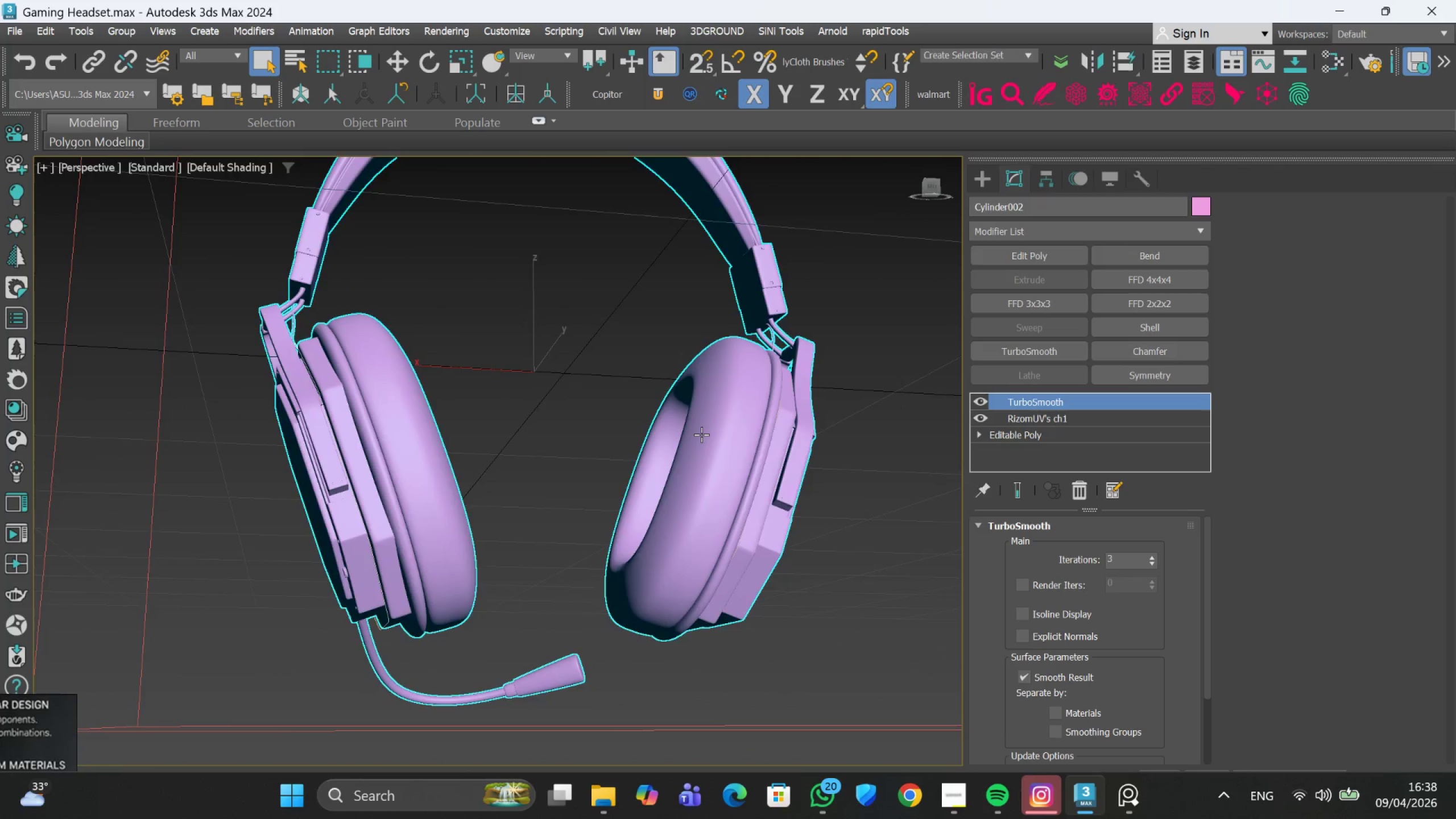 
scroll: coordinate [594, 420], scroll_direction: none, amount: 0.0
 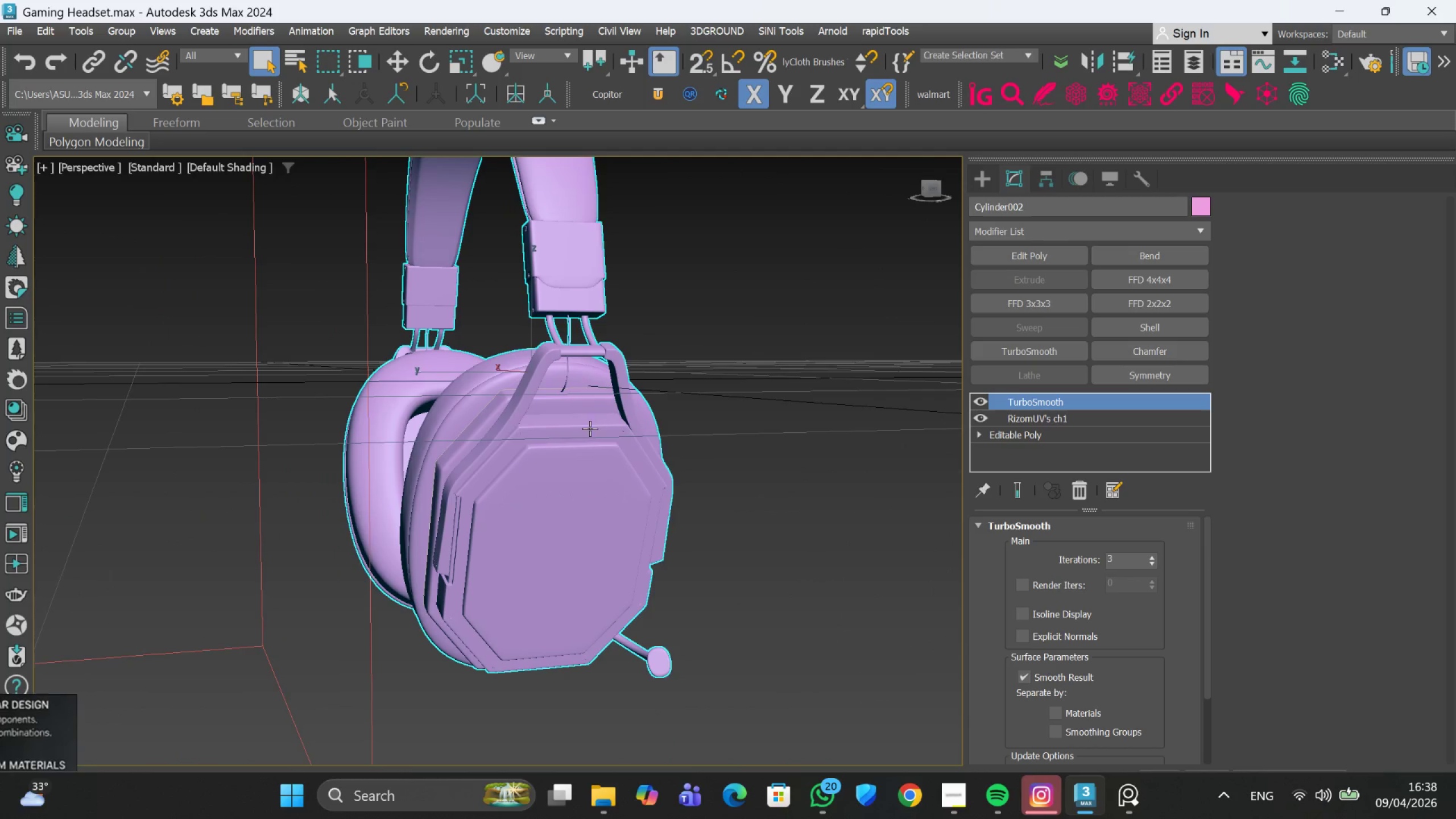 
hold_key(key=AltLeft, duration=1.25)
 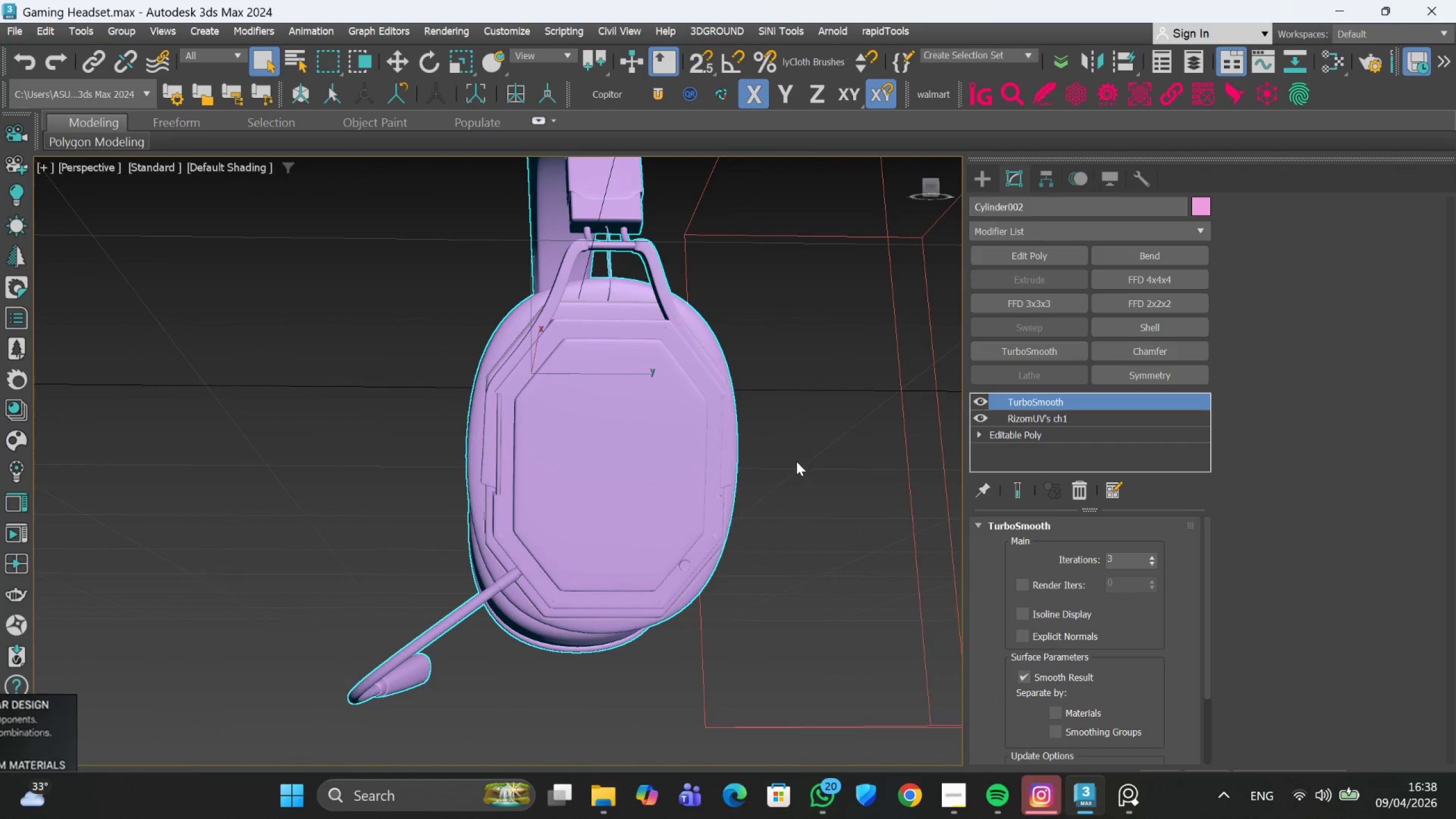 
scroll: coordinate [702, 437], scroll_direction: none, amount: 0.0
 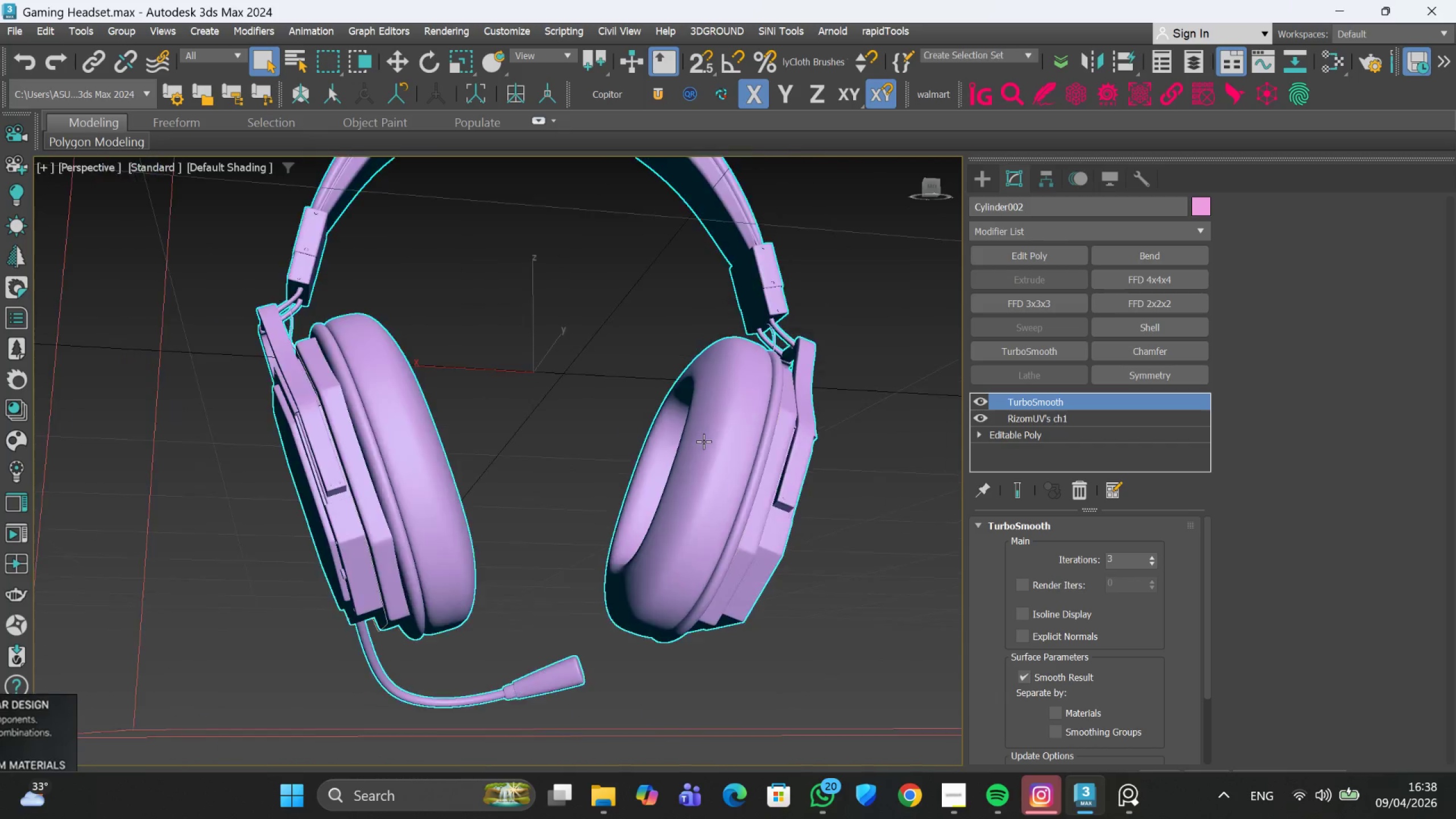 
hold_key(key=AltLeft, duration=0.8)
 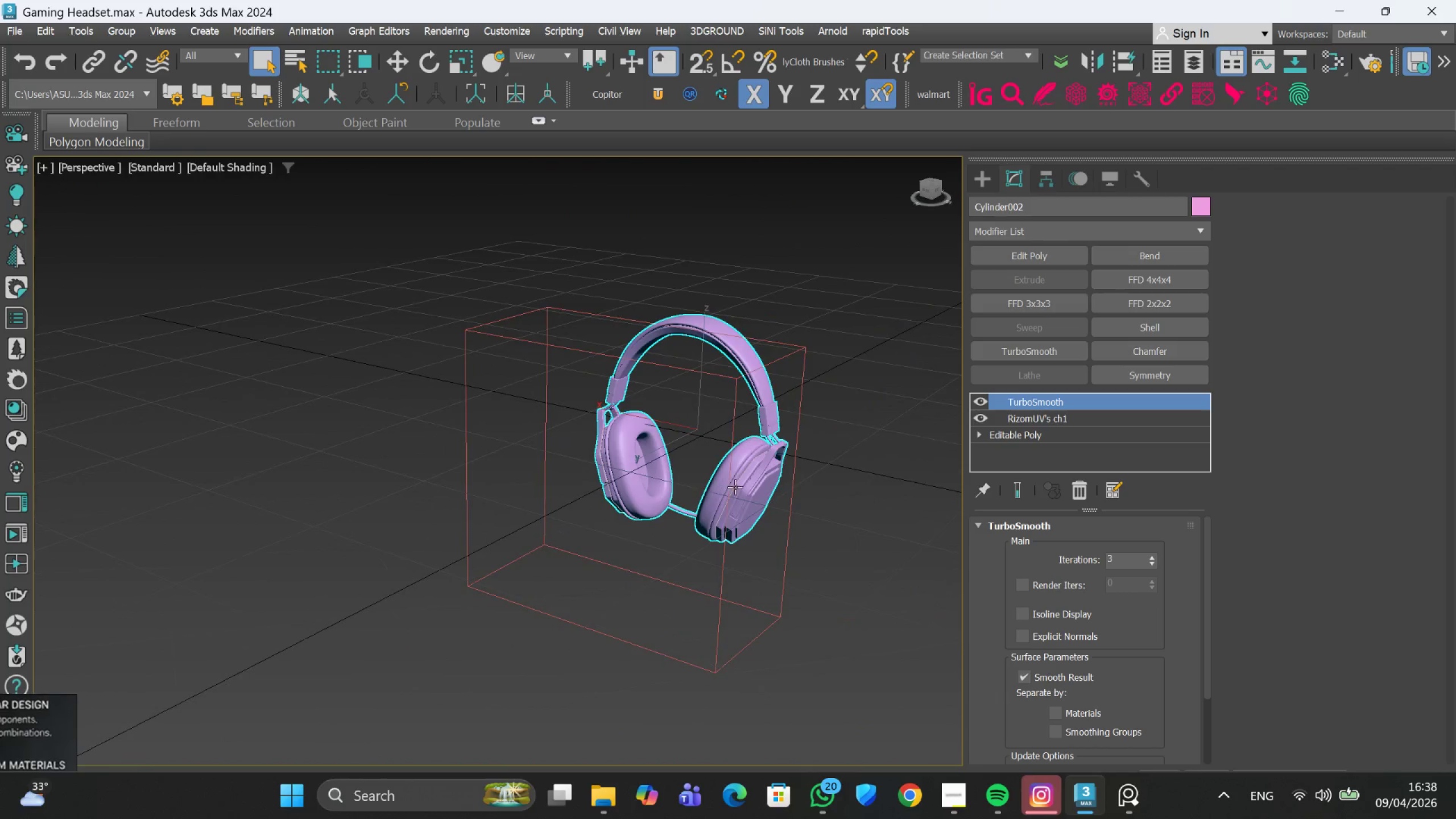 
scroll: coordinate [795, 462], scroll_direction: down, amount: 2.0
 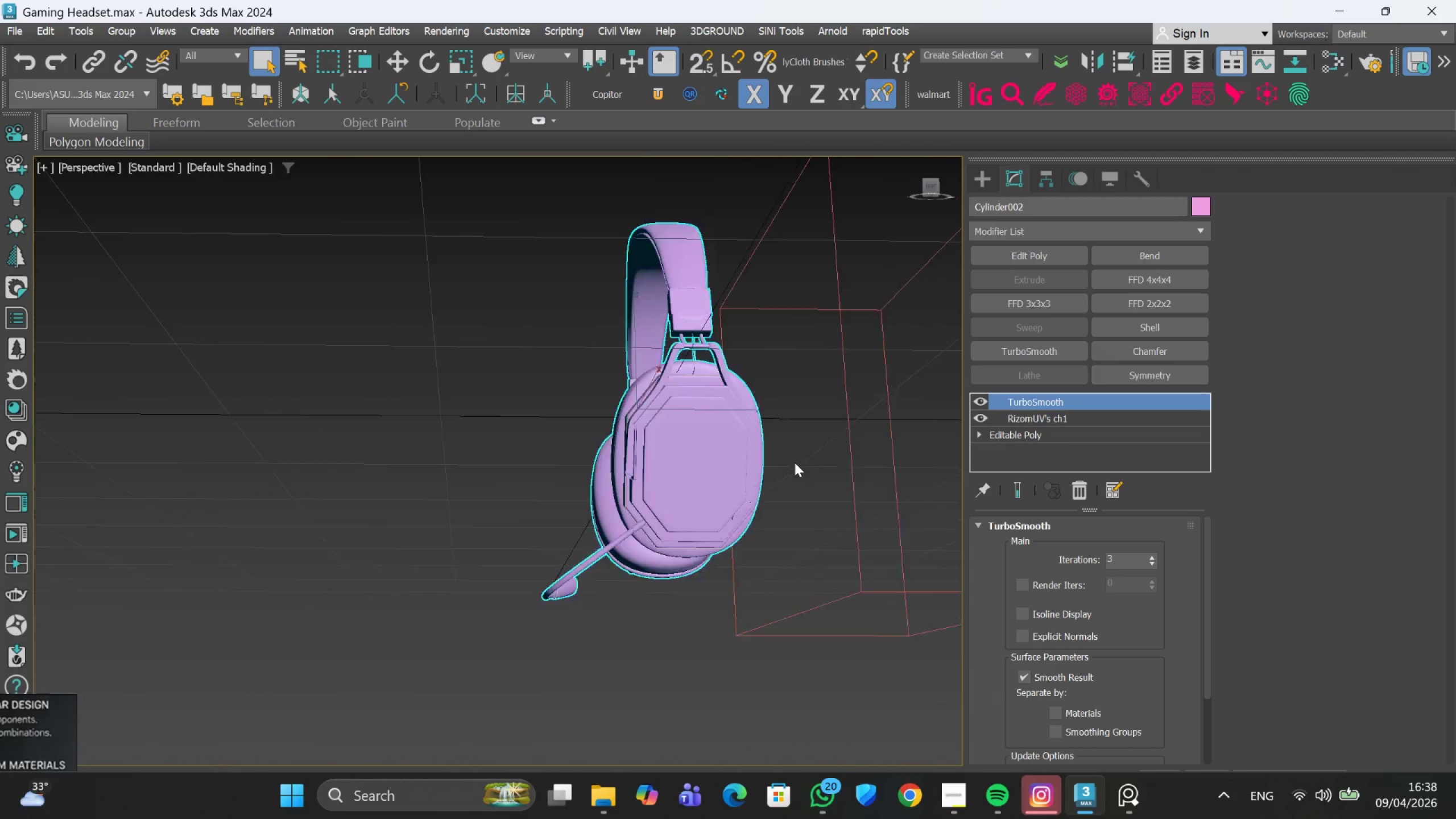 
hold_key(key=AltLeft, duration=1.02)
 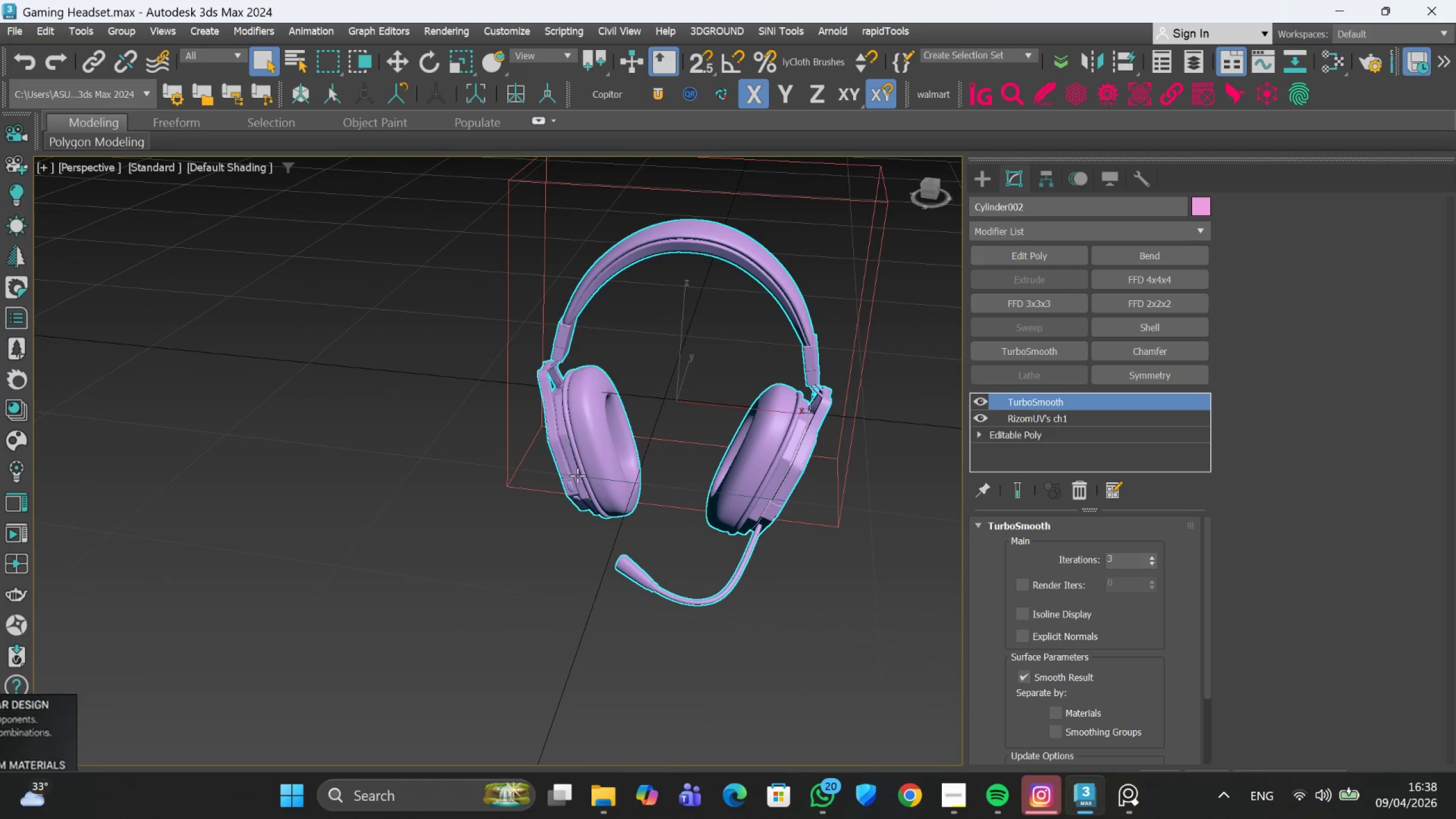 
scroll: coordinate [738, 487], scroll_direction: up, amount: 1.0
 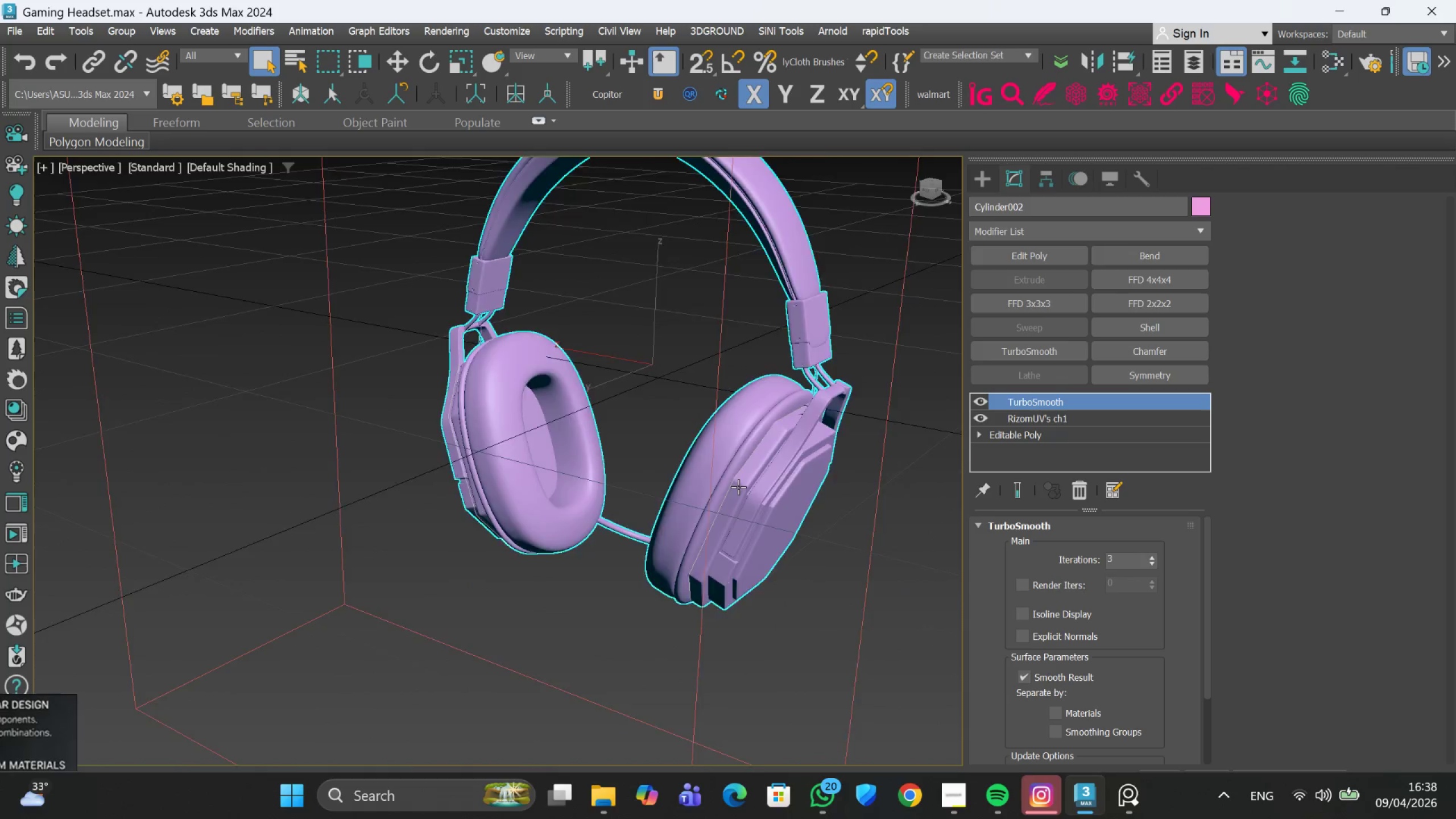 
hold_key(key=AltLeft, duration=0.61)
 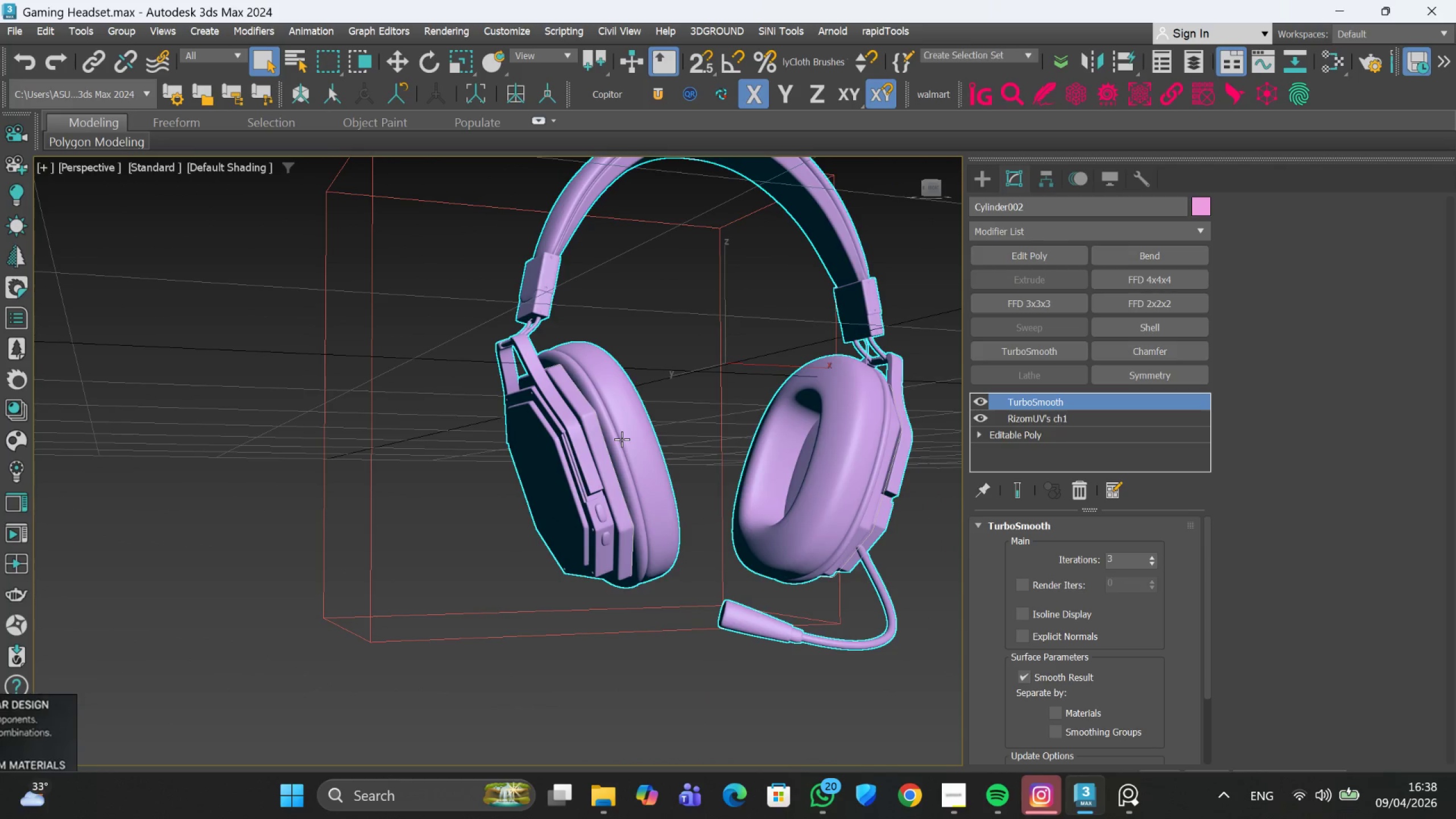 
scroll: coordinate [583, 471], scroll_direction: up, amount: 1.0
 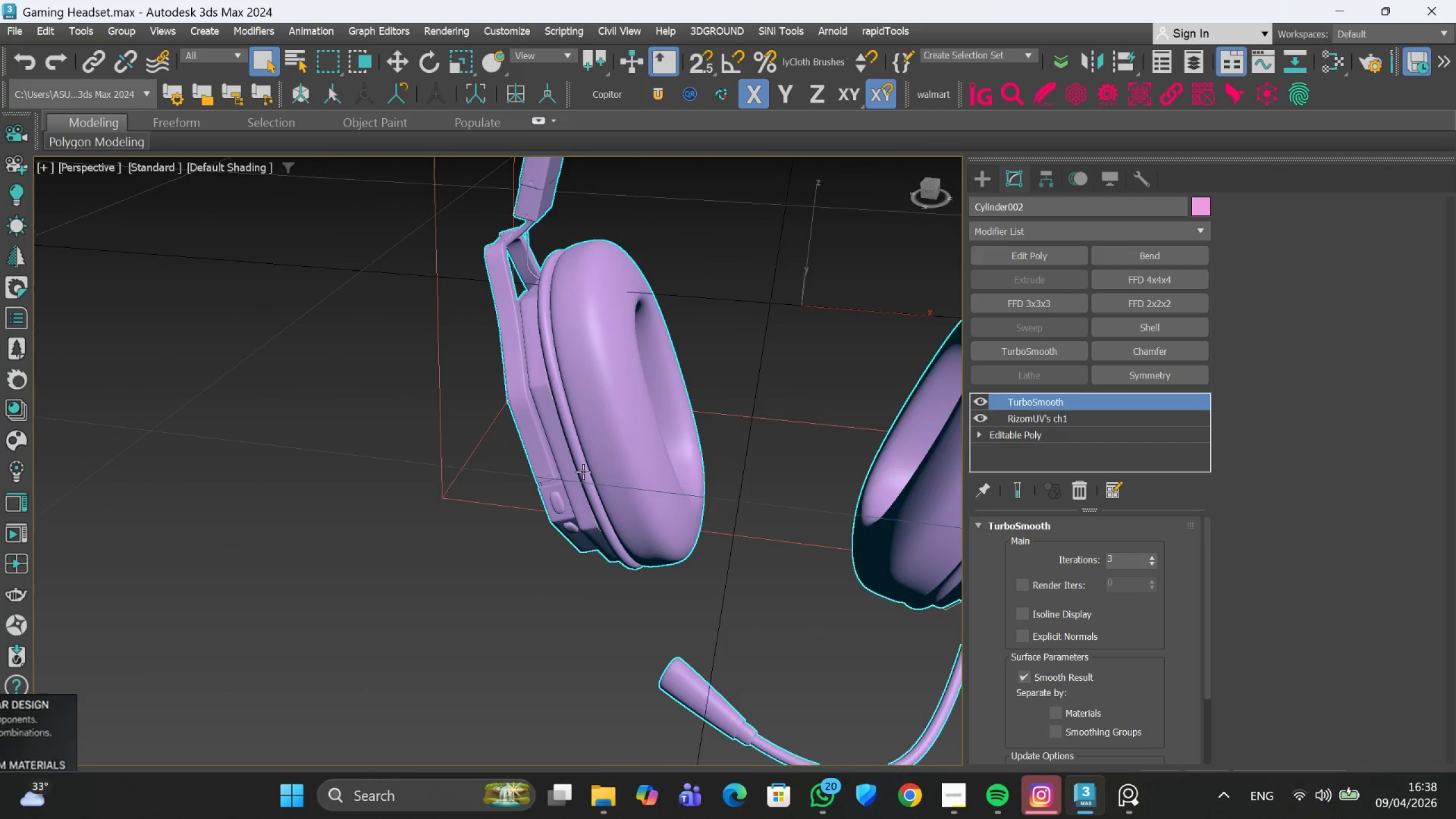 
scroll: coordinate [622, 439], scroll_direction: down, amount: 3.0
 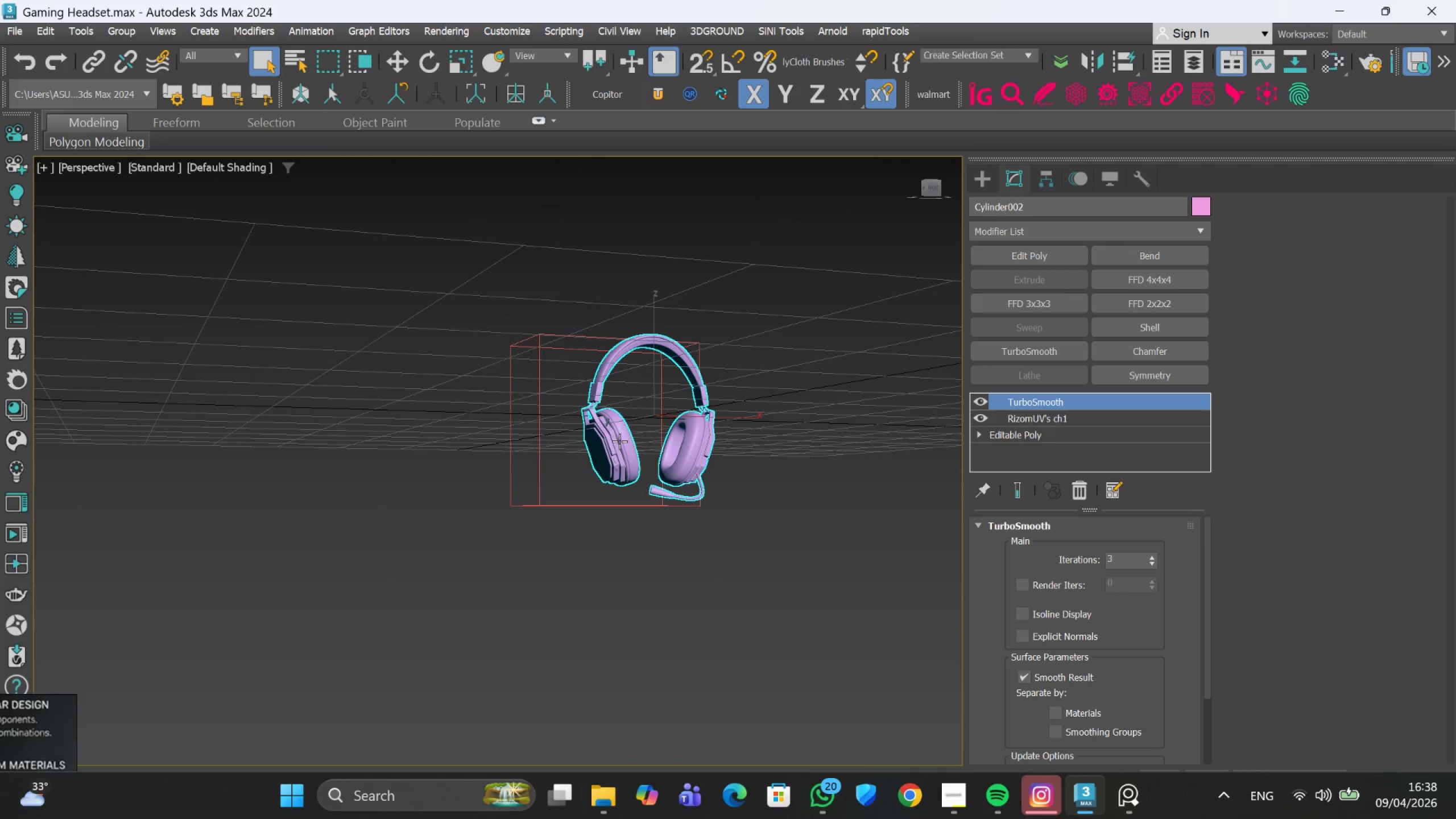 
scroll: coordinate [618, 448], scroll_direction: up, amount: 2.0
 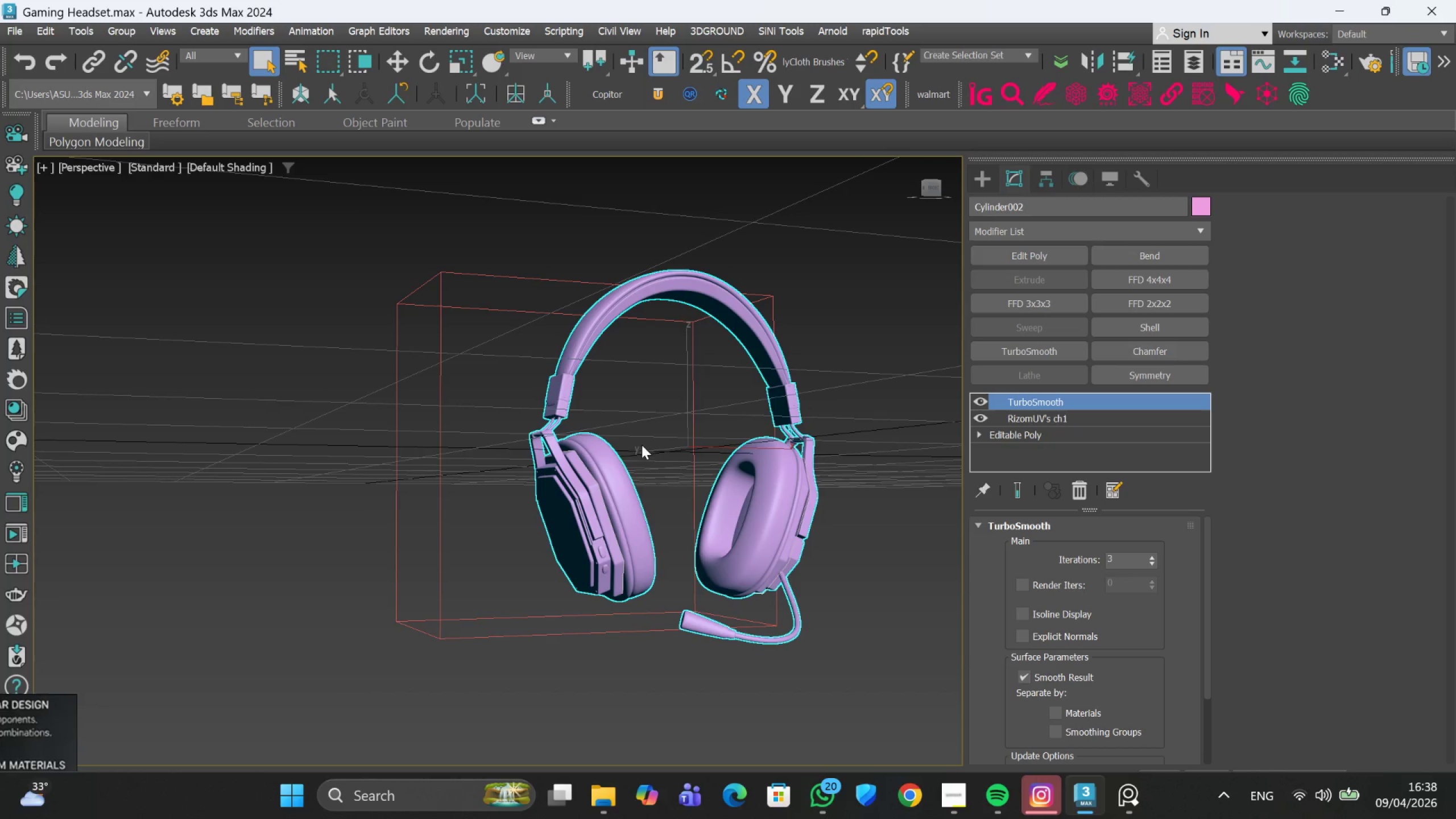 
wait(5.77)
 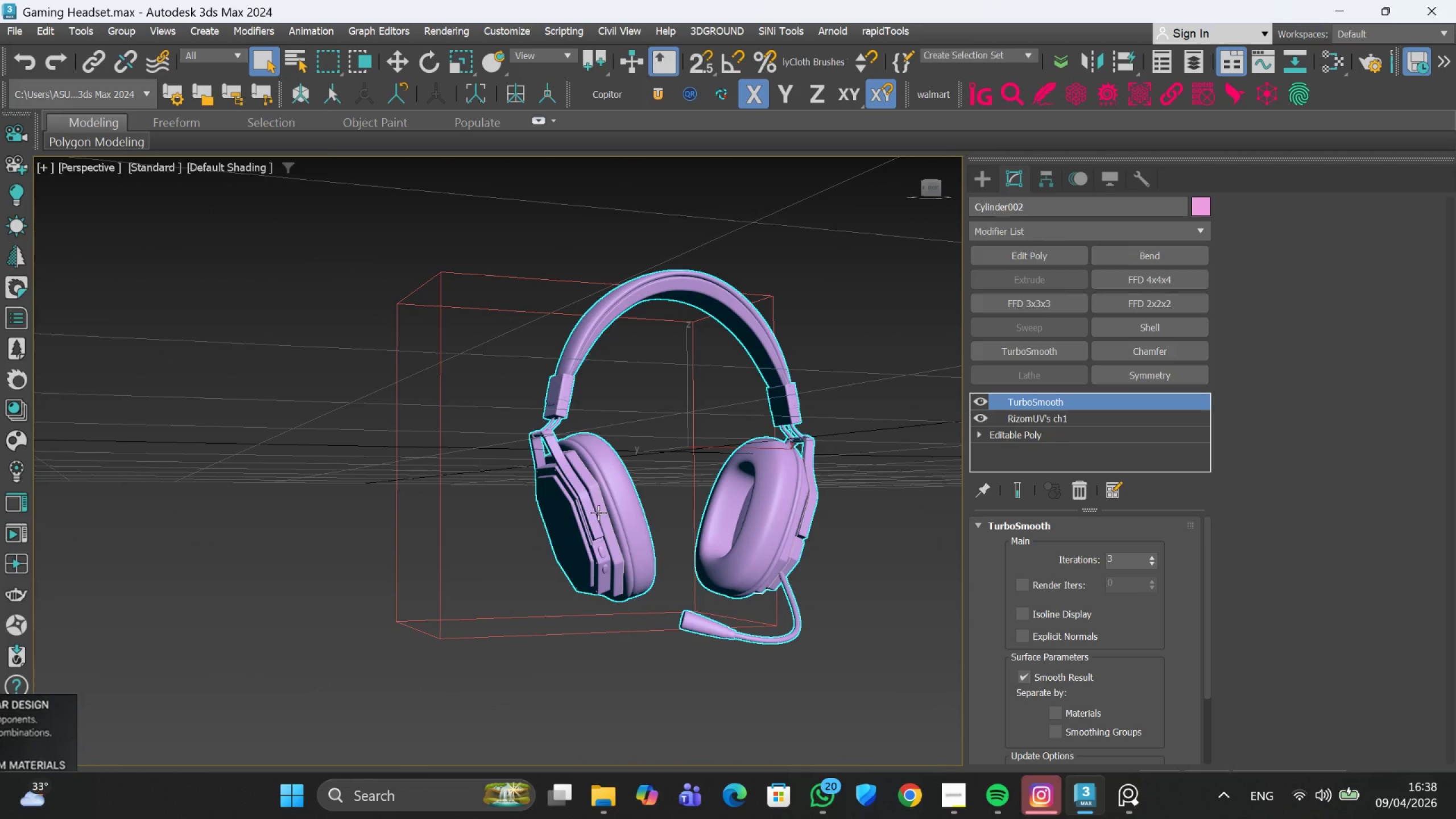 
scroll: coordinate [785, 480], scroll_direction: up, amount: 2.0
 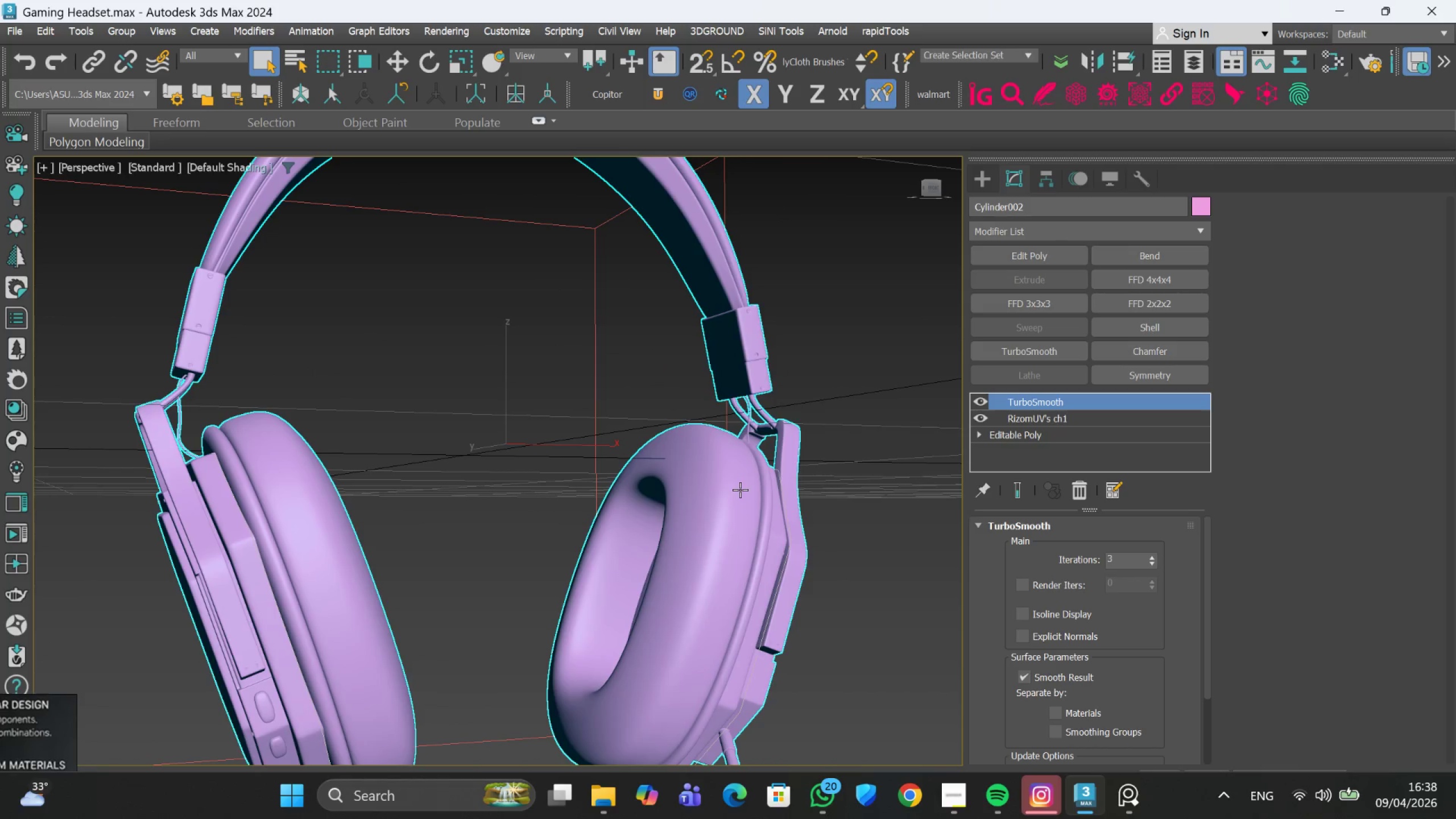 
key(M)
 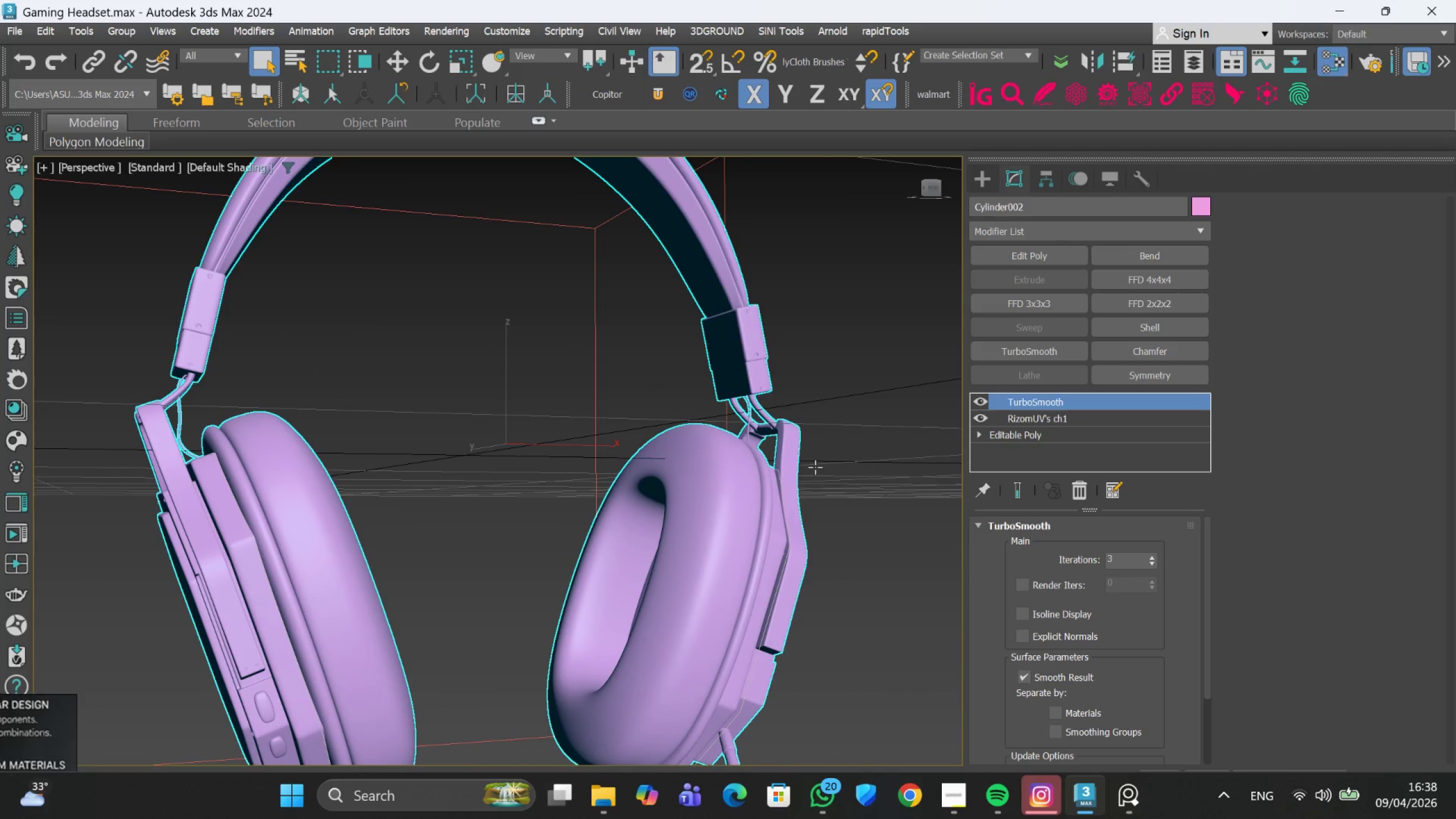 
scroll: coordinate [694, 597], scroll_direction: down, amount: 6.0
 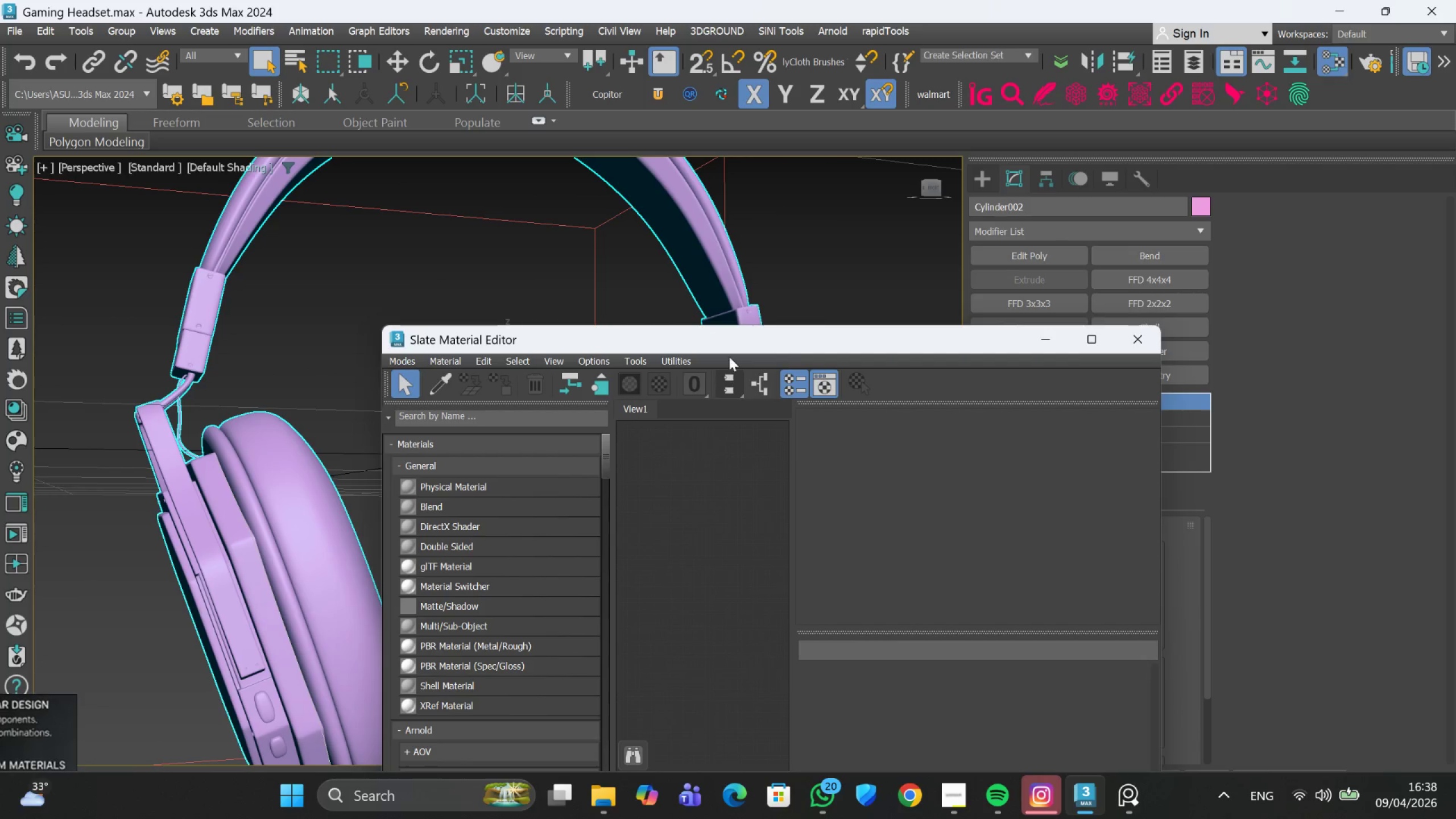 
left_click_drag(start_coordinate=[728, 345], to_coordinate=[790, 159])
 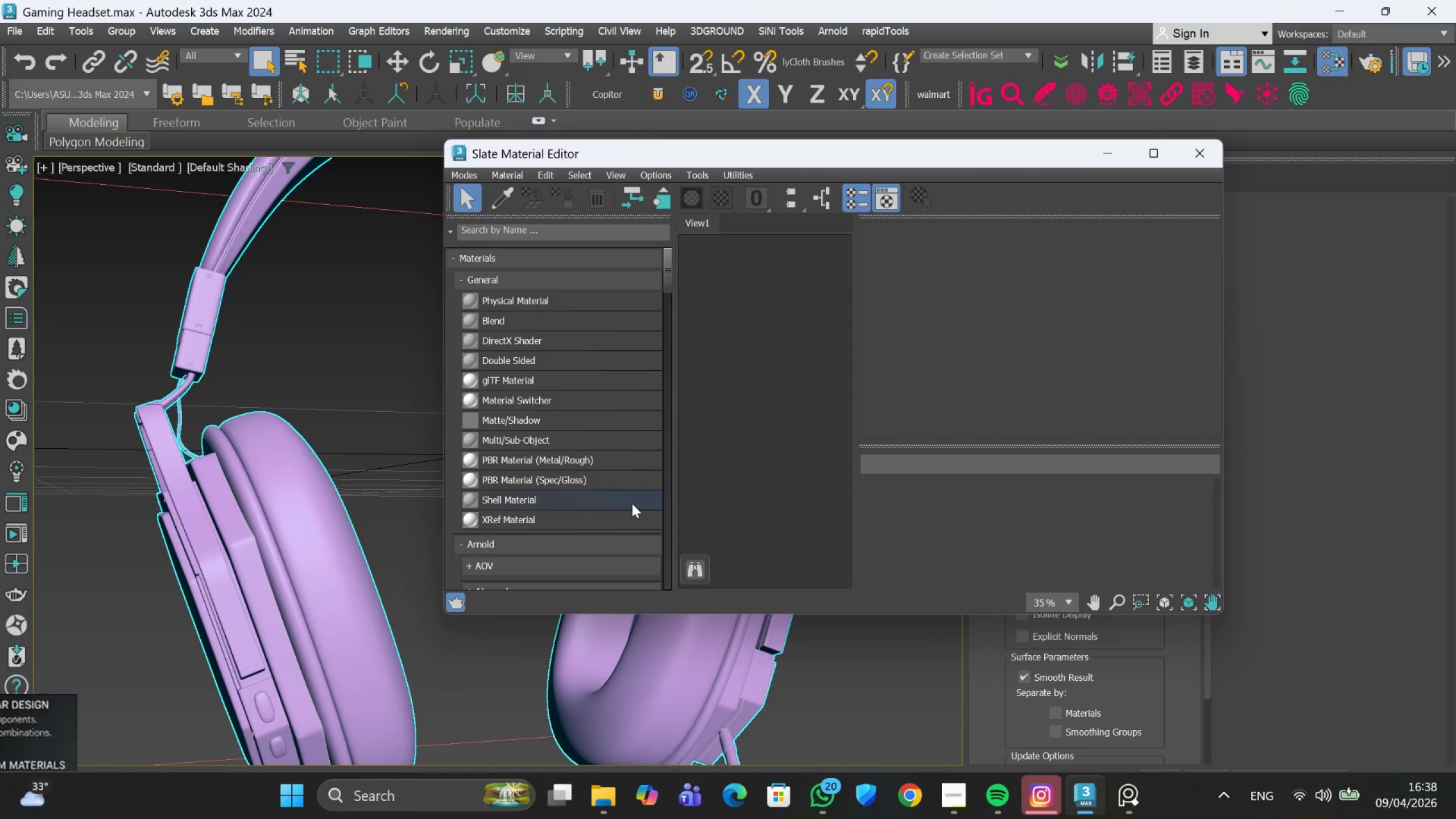 
scroll: coordinate [622, 514], scroll_direction: down, amount: 3.0
 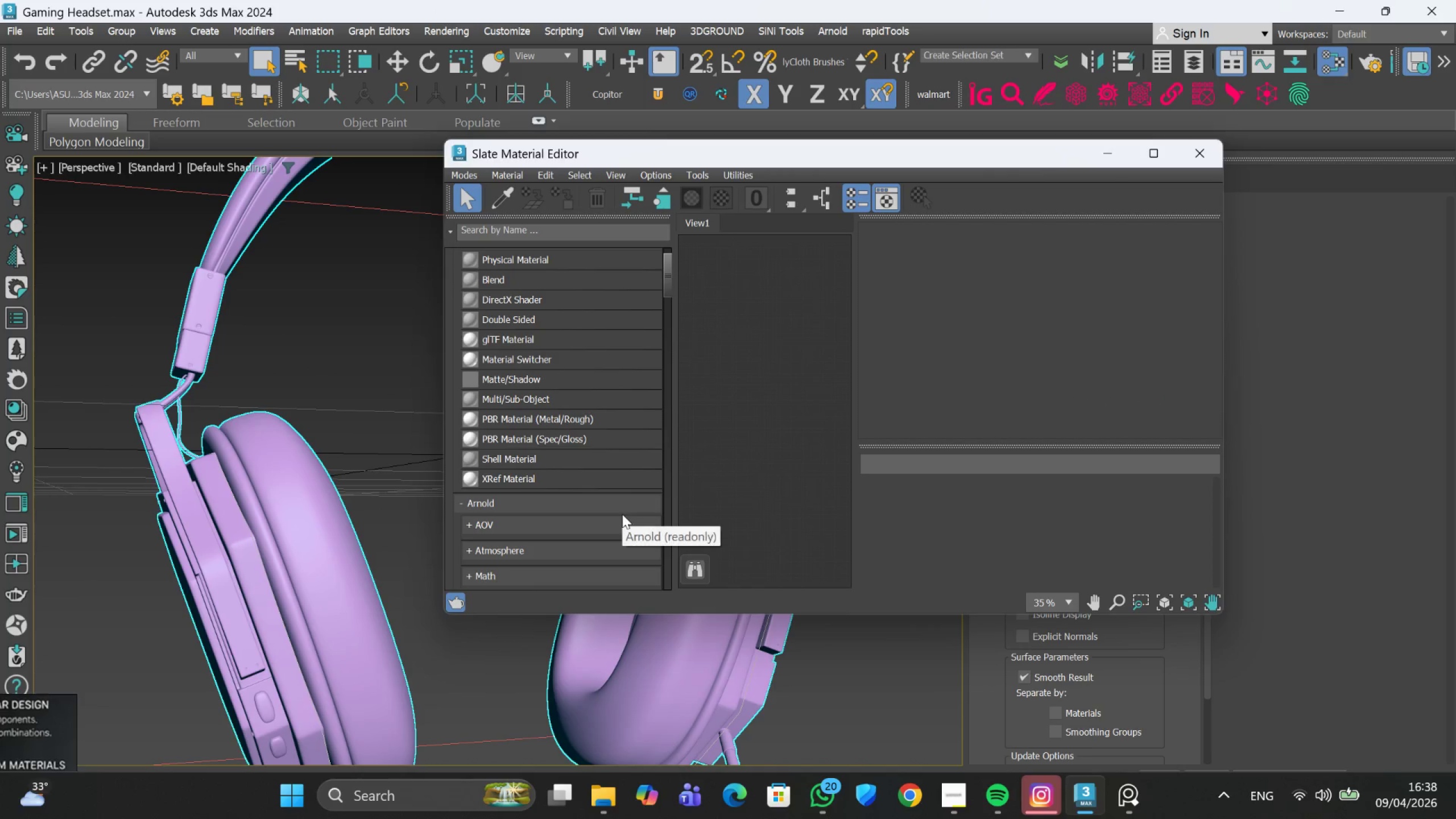 
scroll: coordinate [611, 488], scroll_direction: up, amount: 3.0
 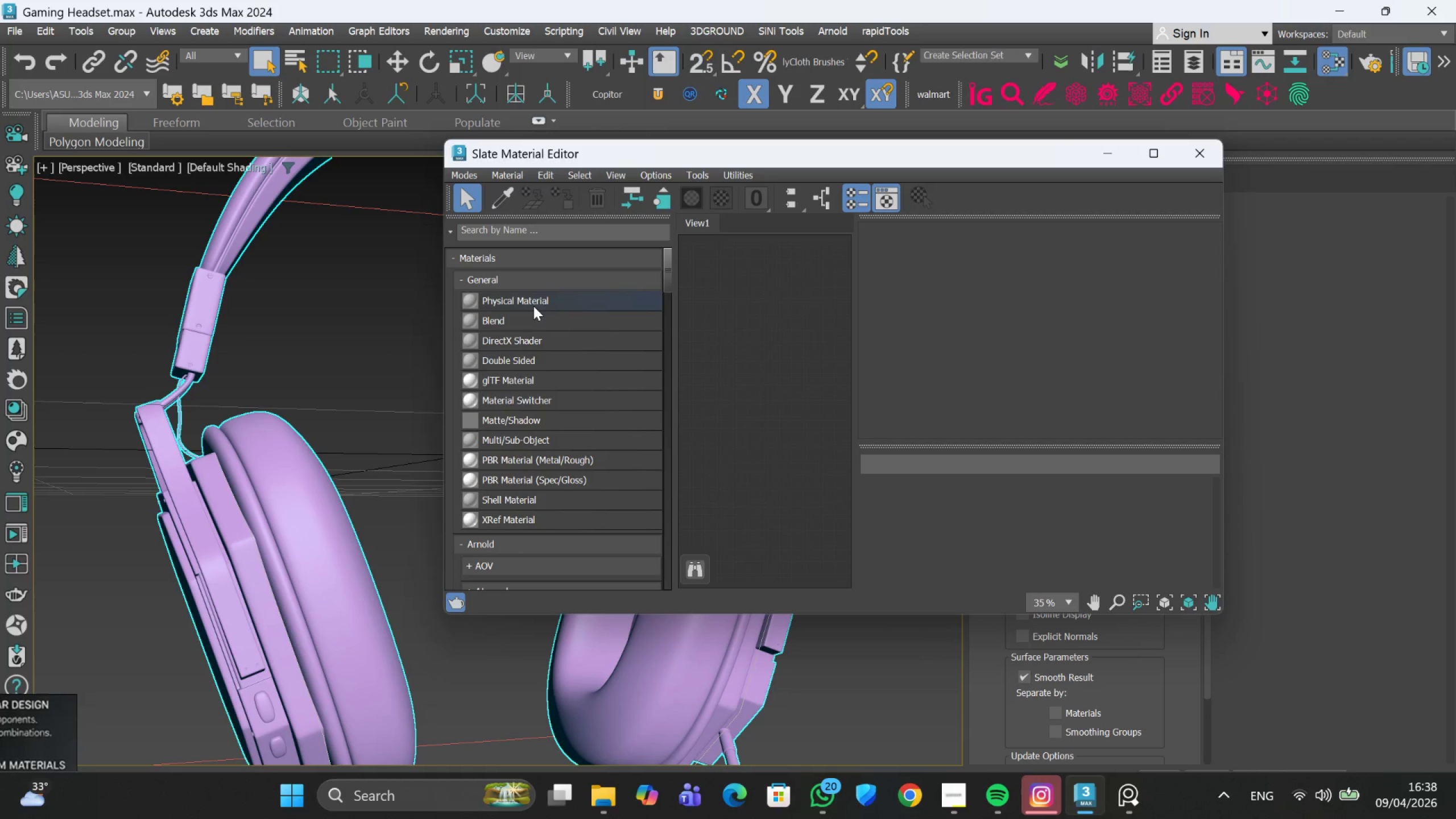 
left_click_drag(start_coordinate=[533, 304], to_coordinate=[561, 296])
 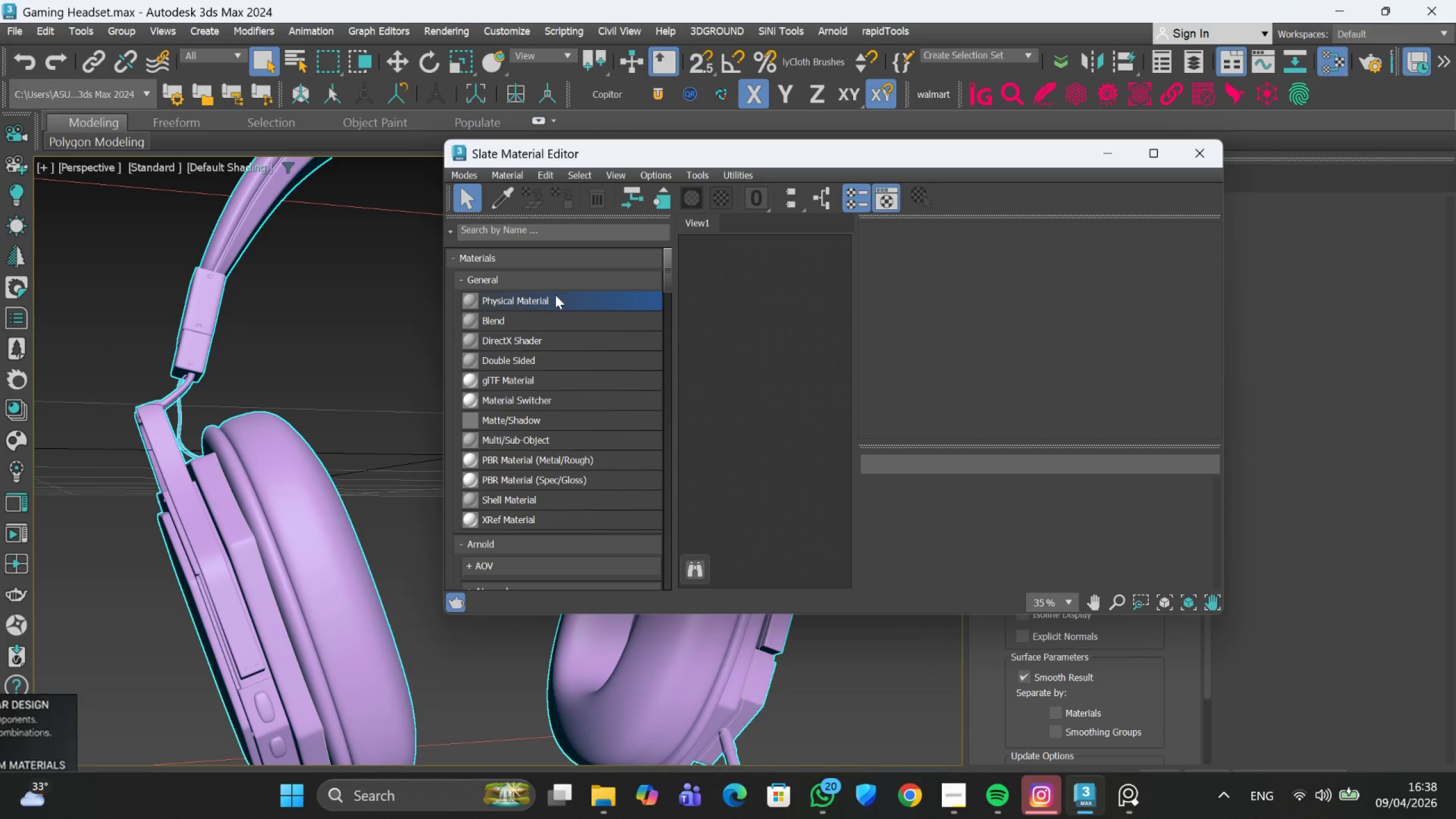 
left_click_drag(start_coordinate=[555, 296], to_coordinate=[745, 305])
 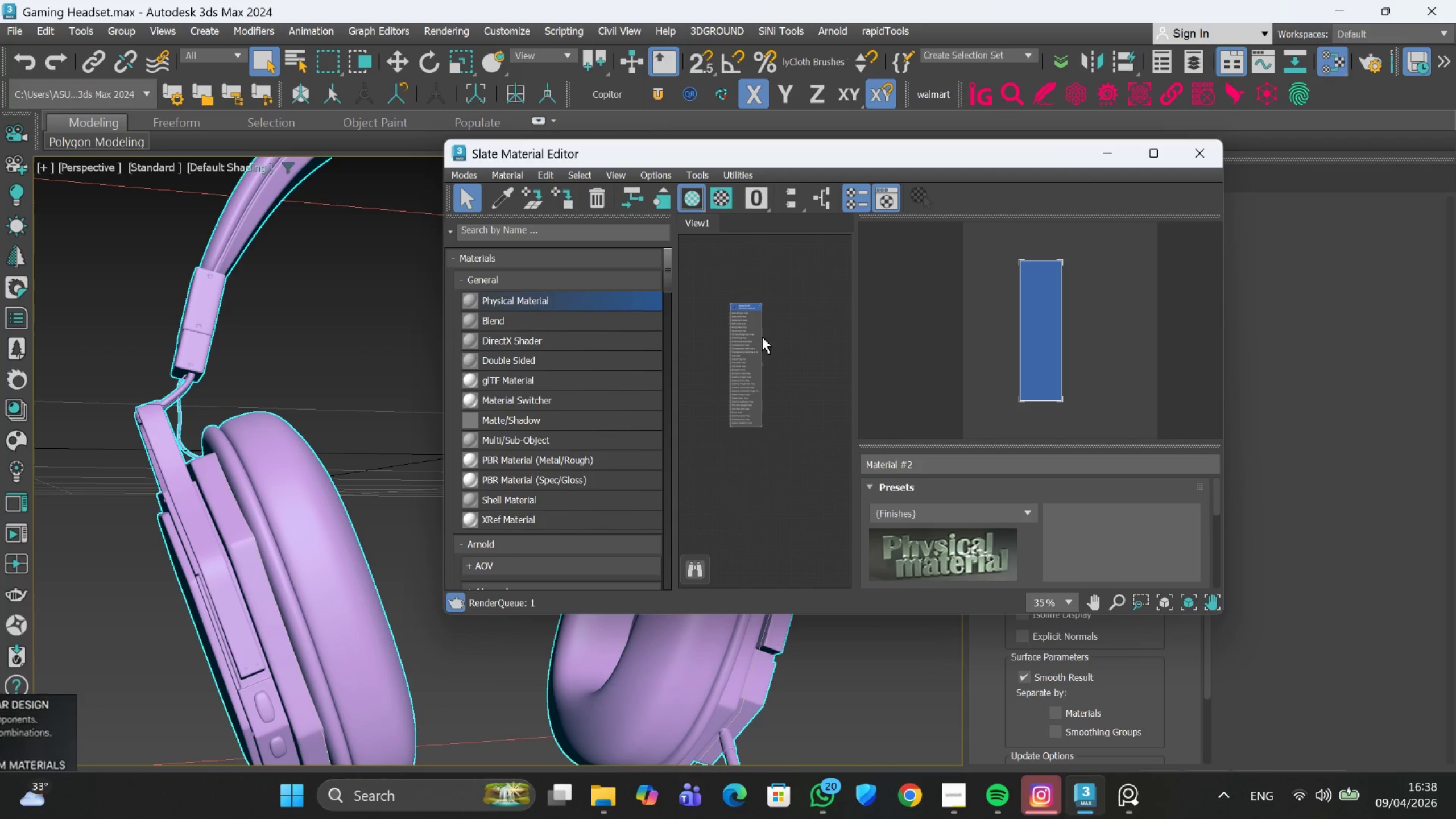 
scroll: coordinate [743, 340], scroll_direction: up, amount: 1.0
 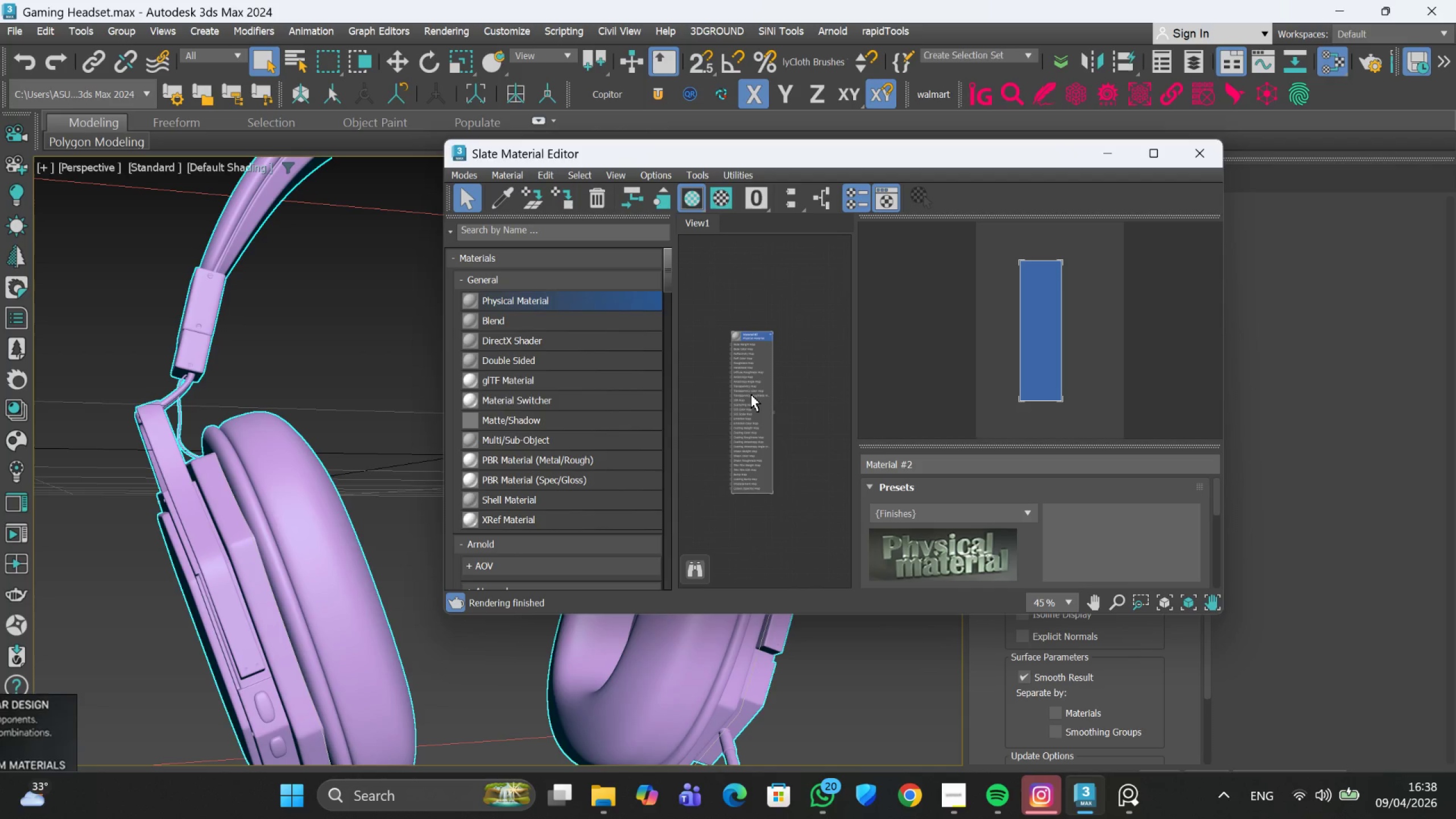 
scroll: coordinate [750, 396], scroll_direction: down, amount: 1.0
 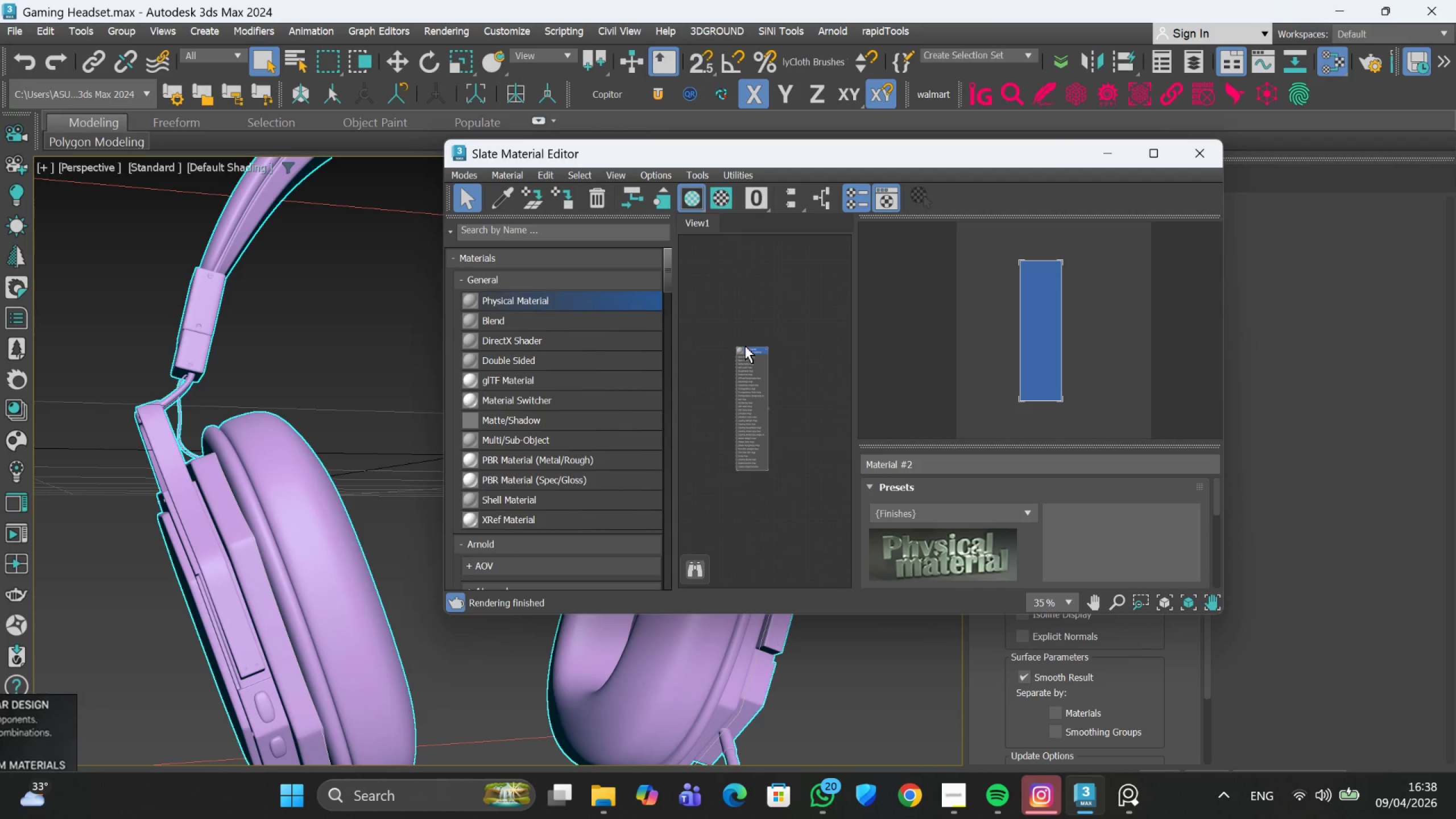 
left_click([746, 345])
 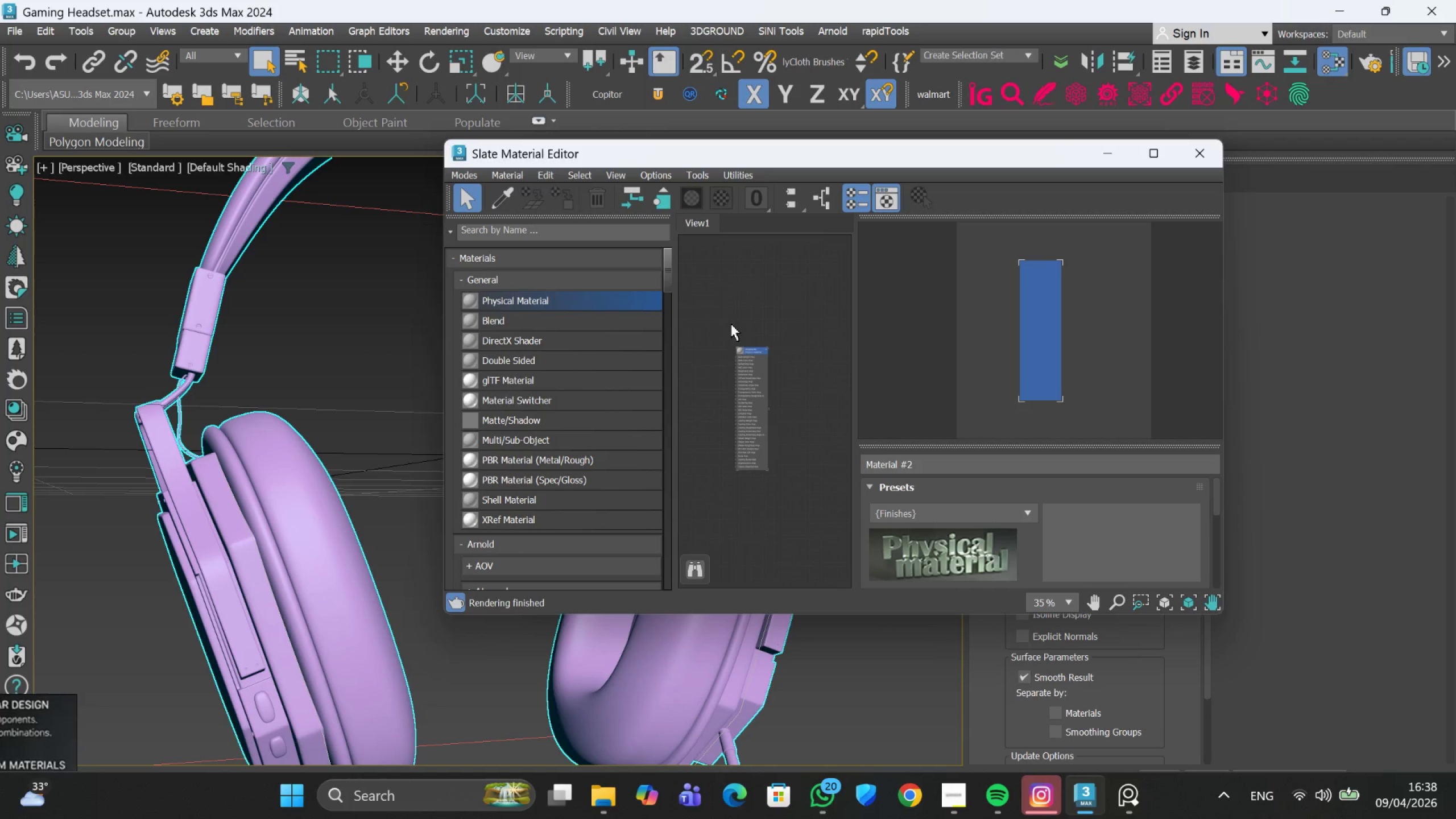 
left_click([755, 345])
 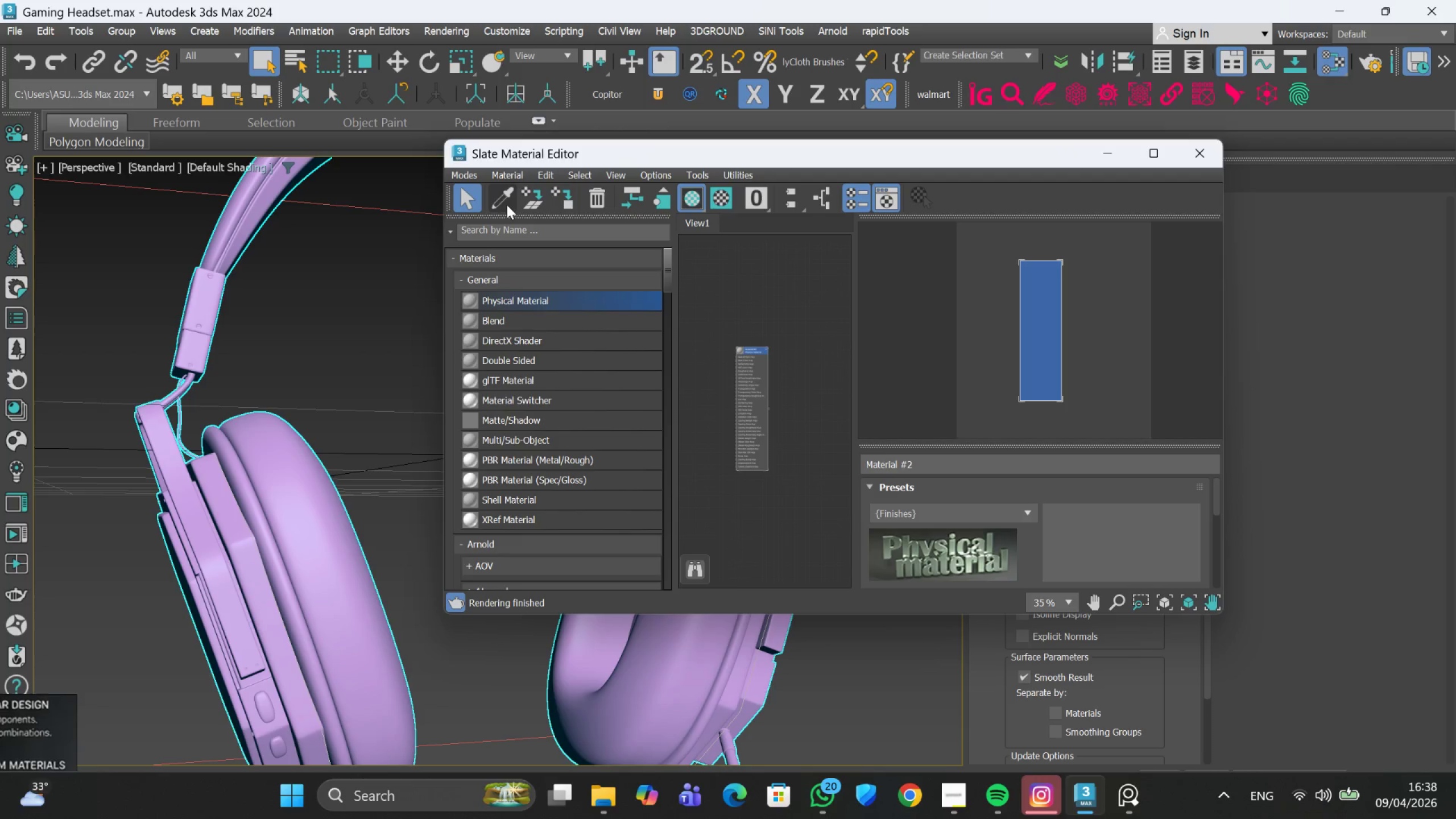 
left_click([507, 205])
 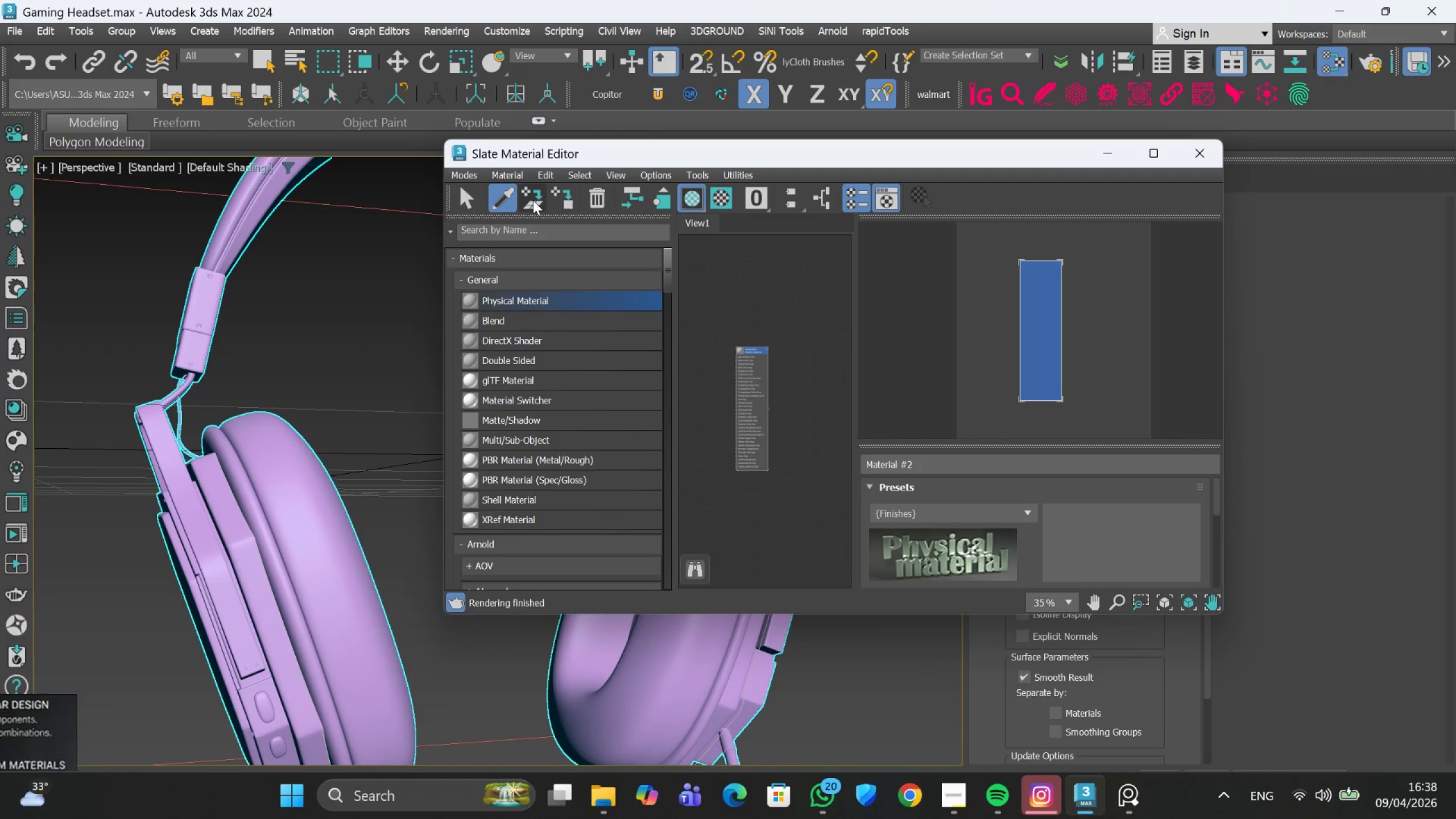 
wait(5.07)
 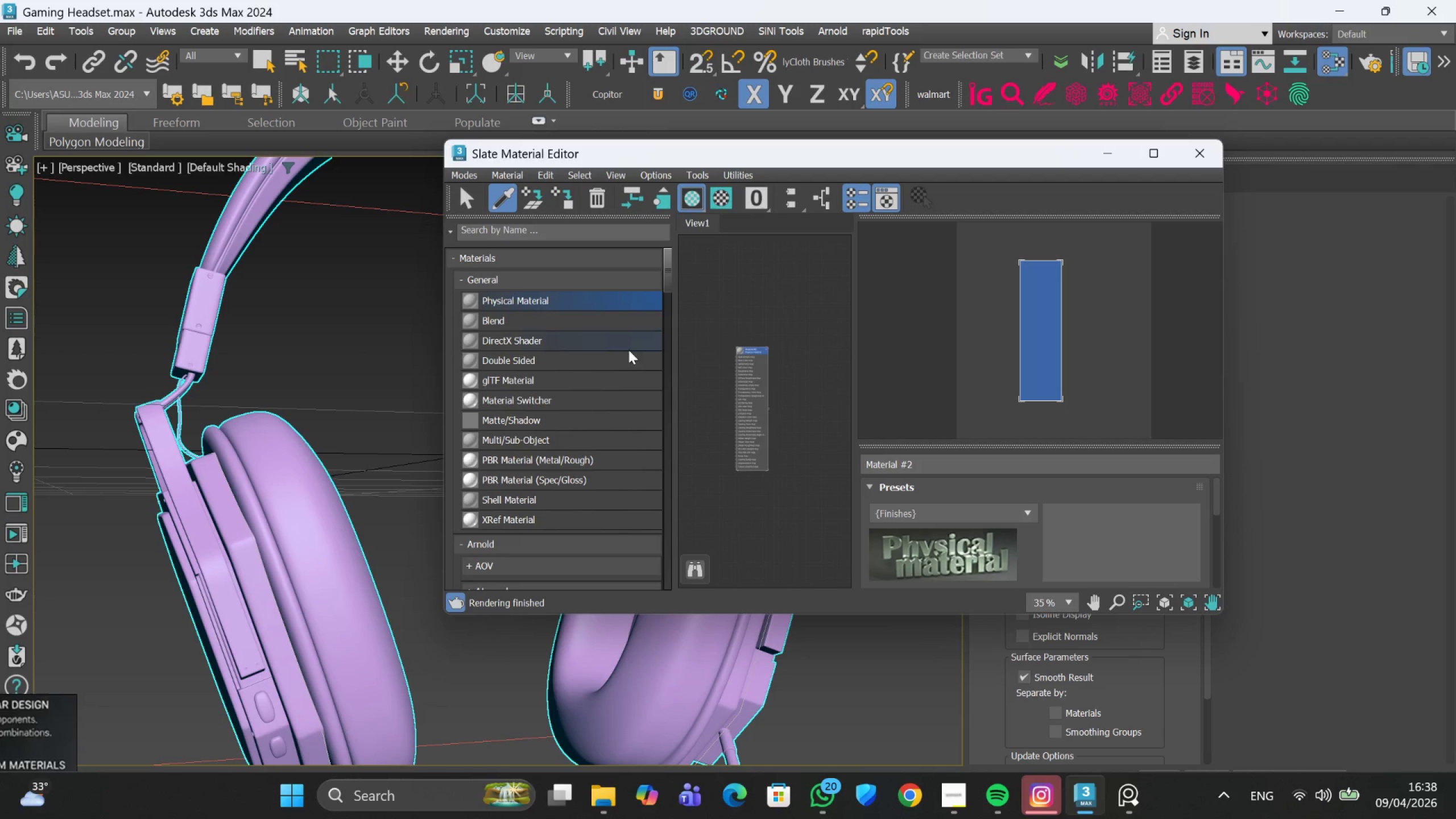 
left_click([571, 201])
 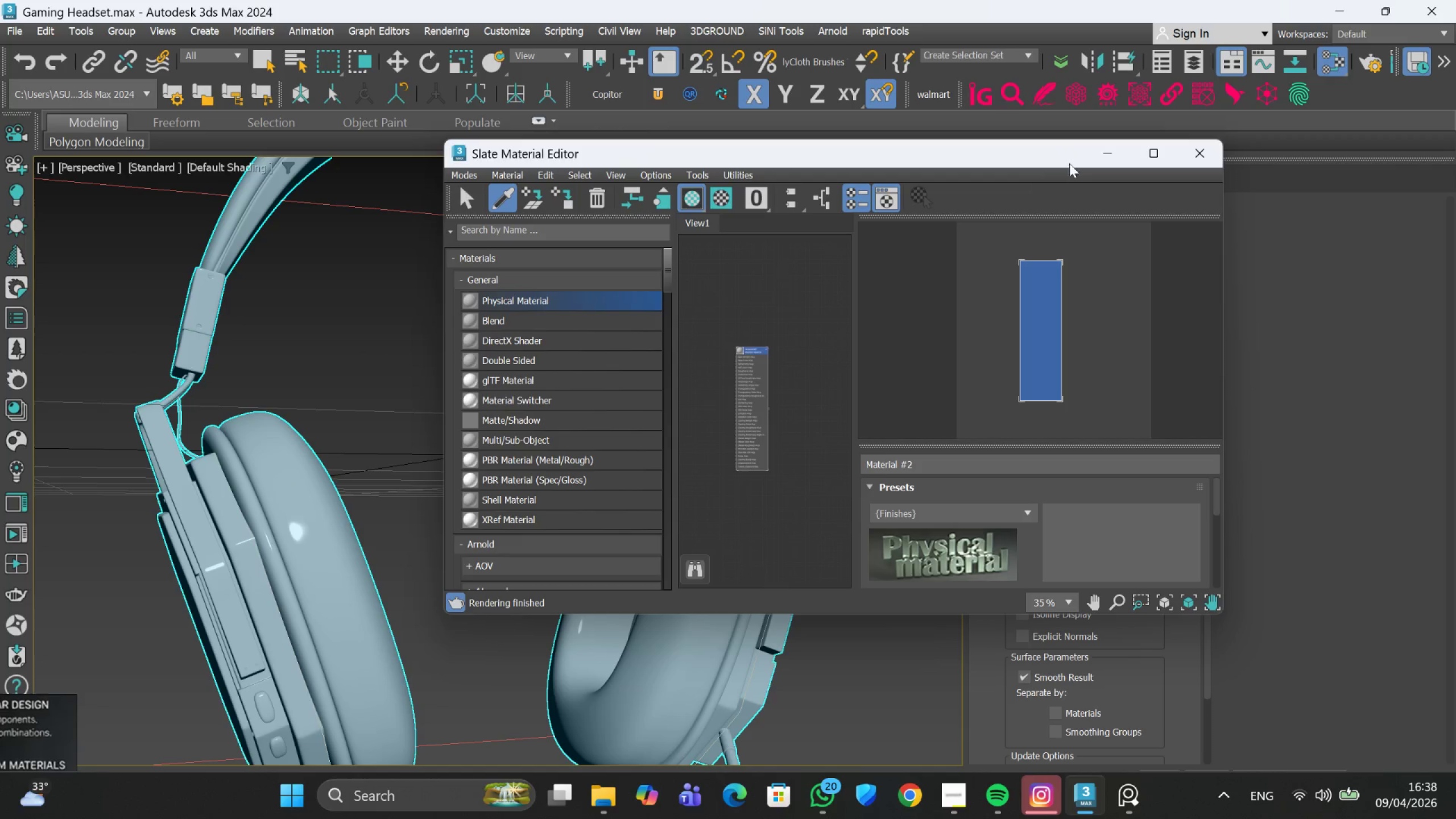 
left_click([1094, 155])
 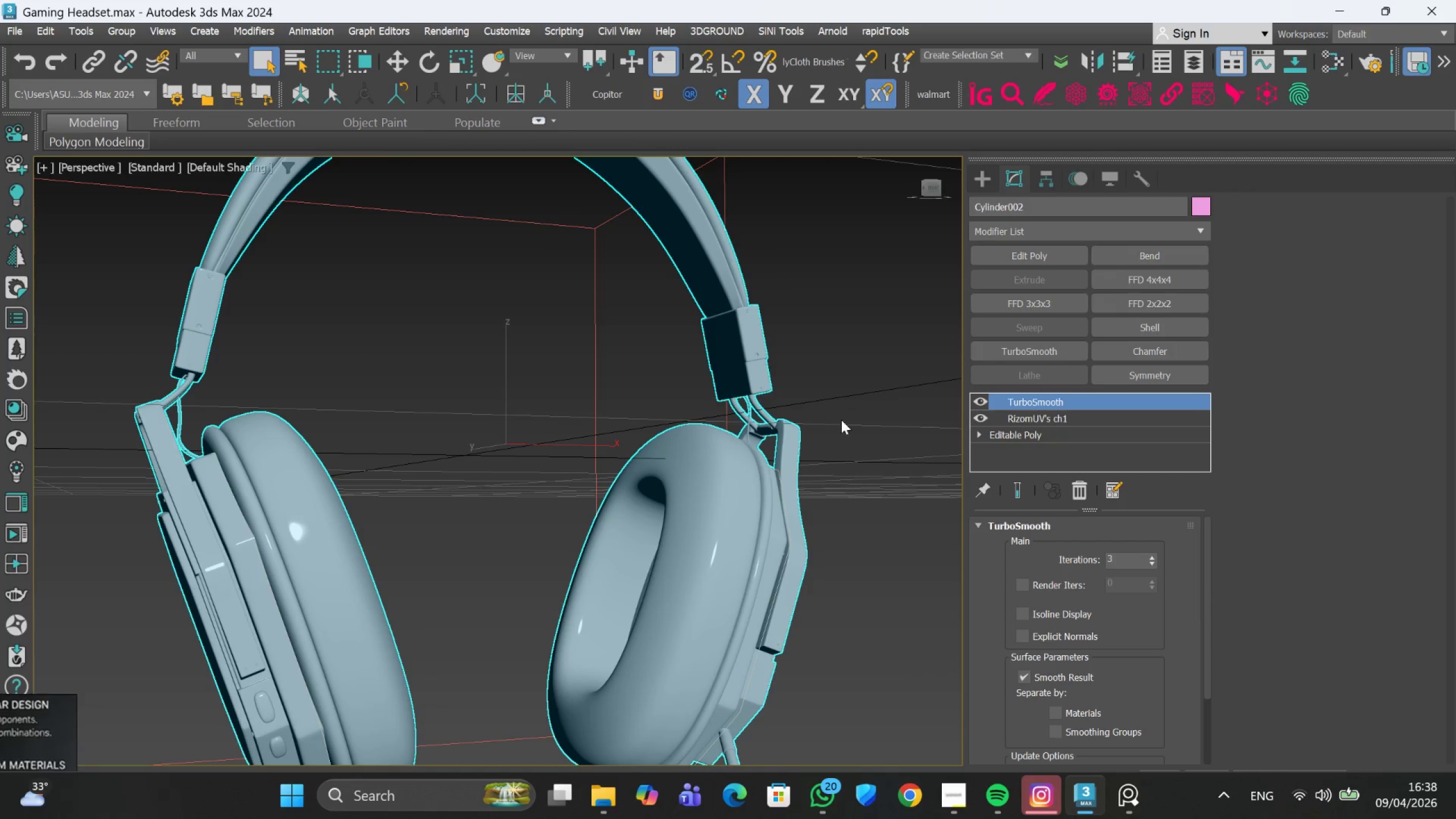 
scroll: coordinate [821, 434], scroll_direction: down, amount: 3.0
 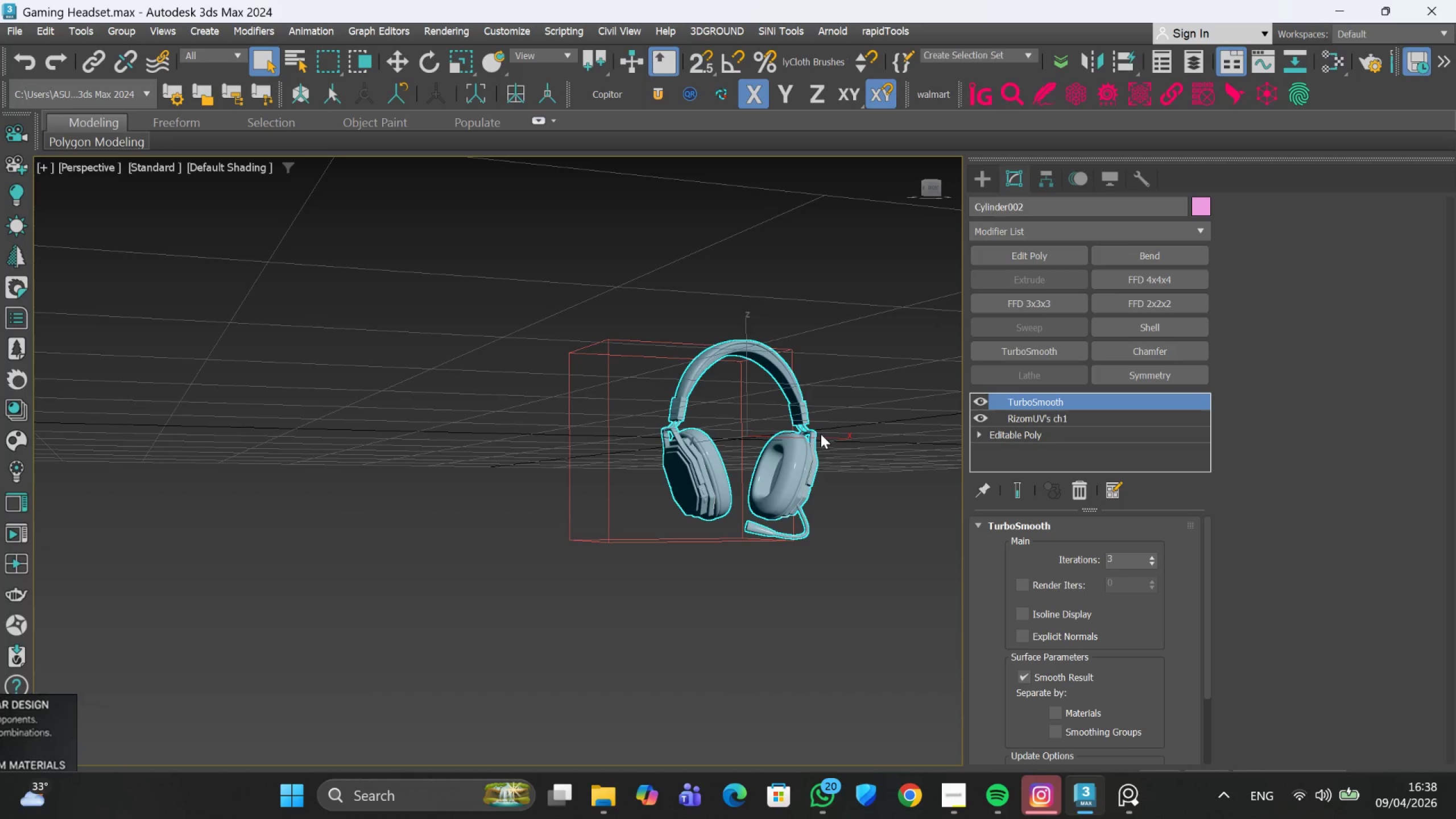 
hold_key(key=AltLeft, duration=1.11)
 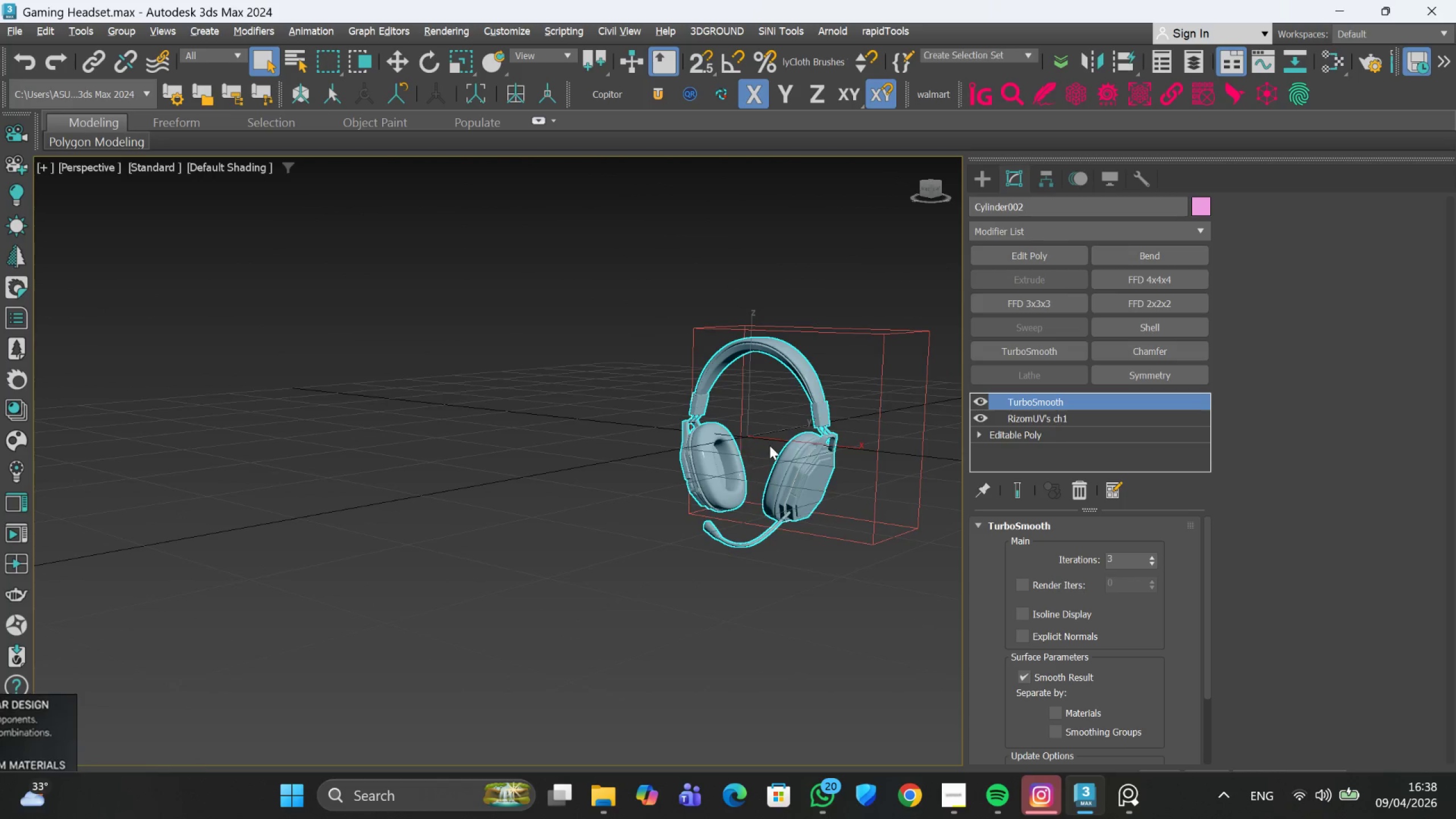 
hold_key(key=AltLeft, duration=1.14)
 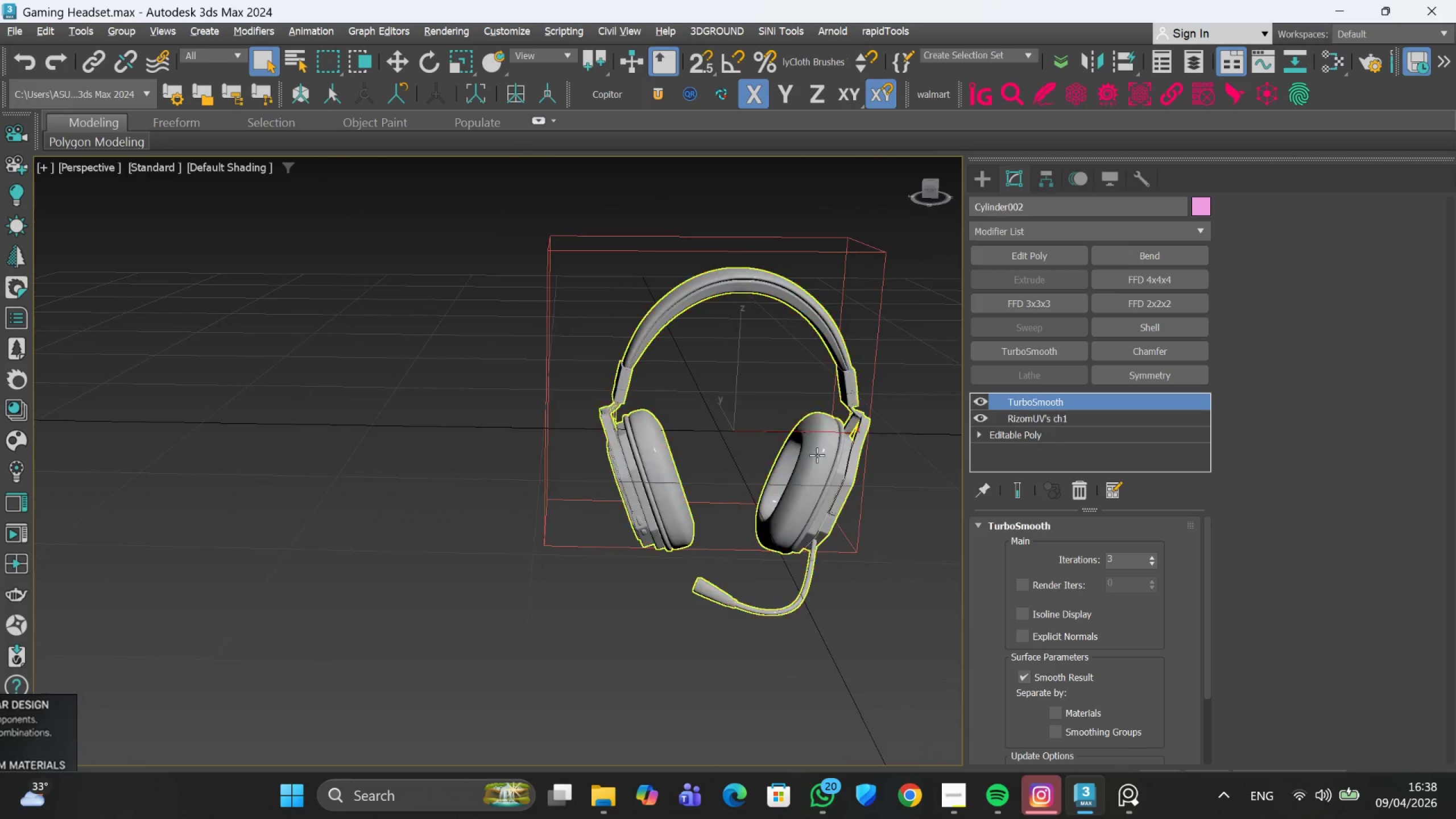 
scroll: coordinate [770, 445], scroll_direction: up, amount: 1.0
 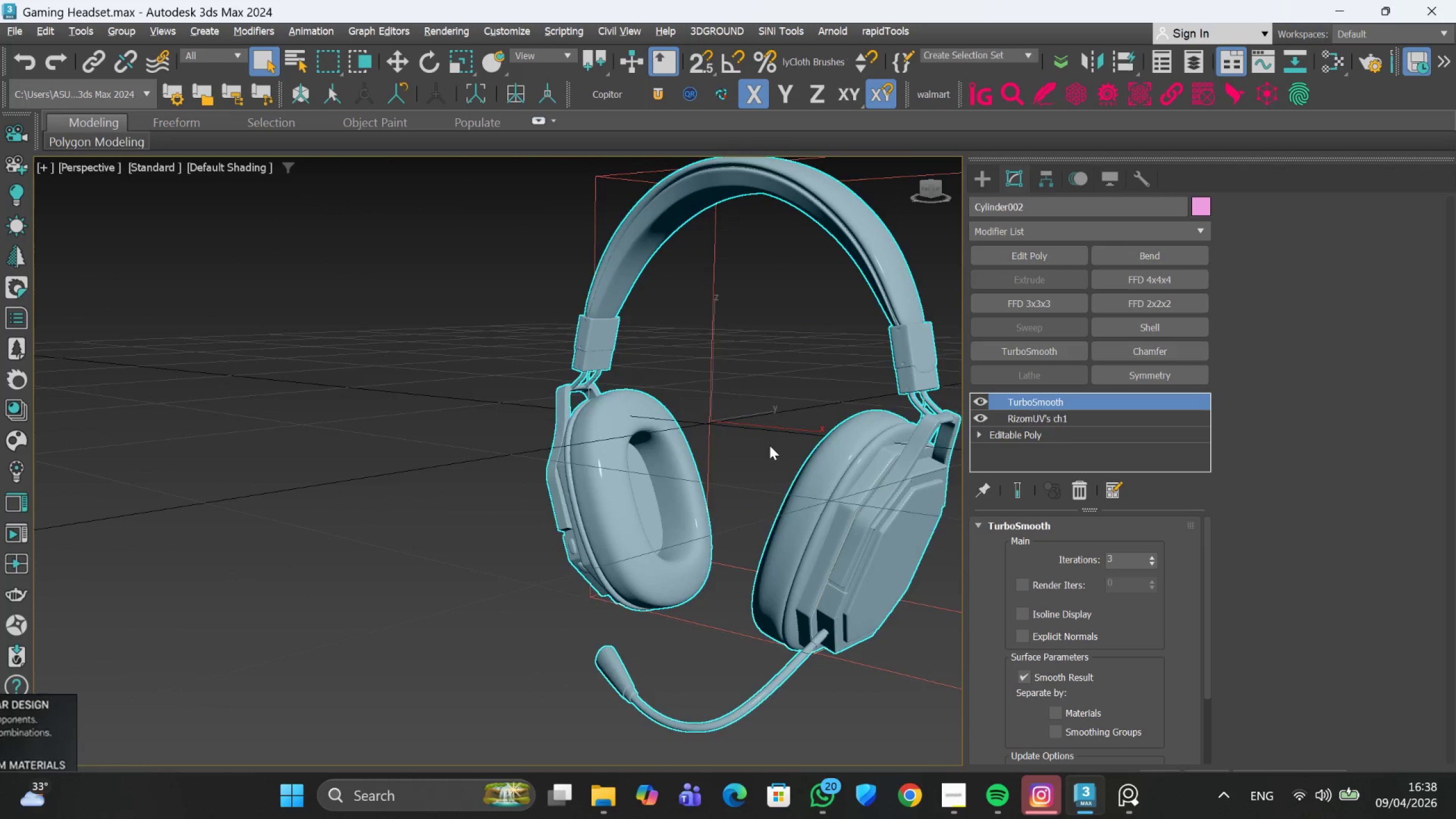 
hold_key(key=AltLeft, duration=0.94)
 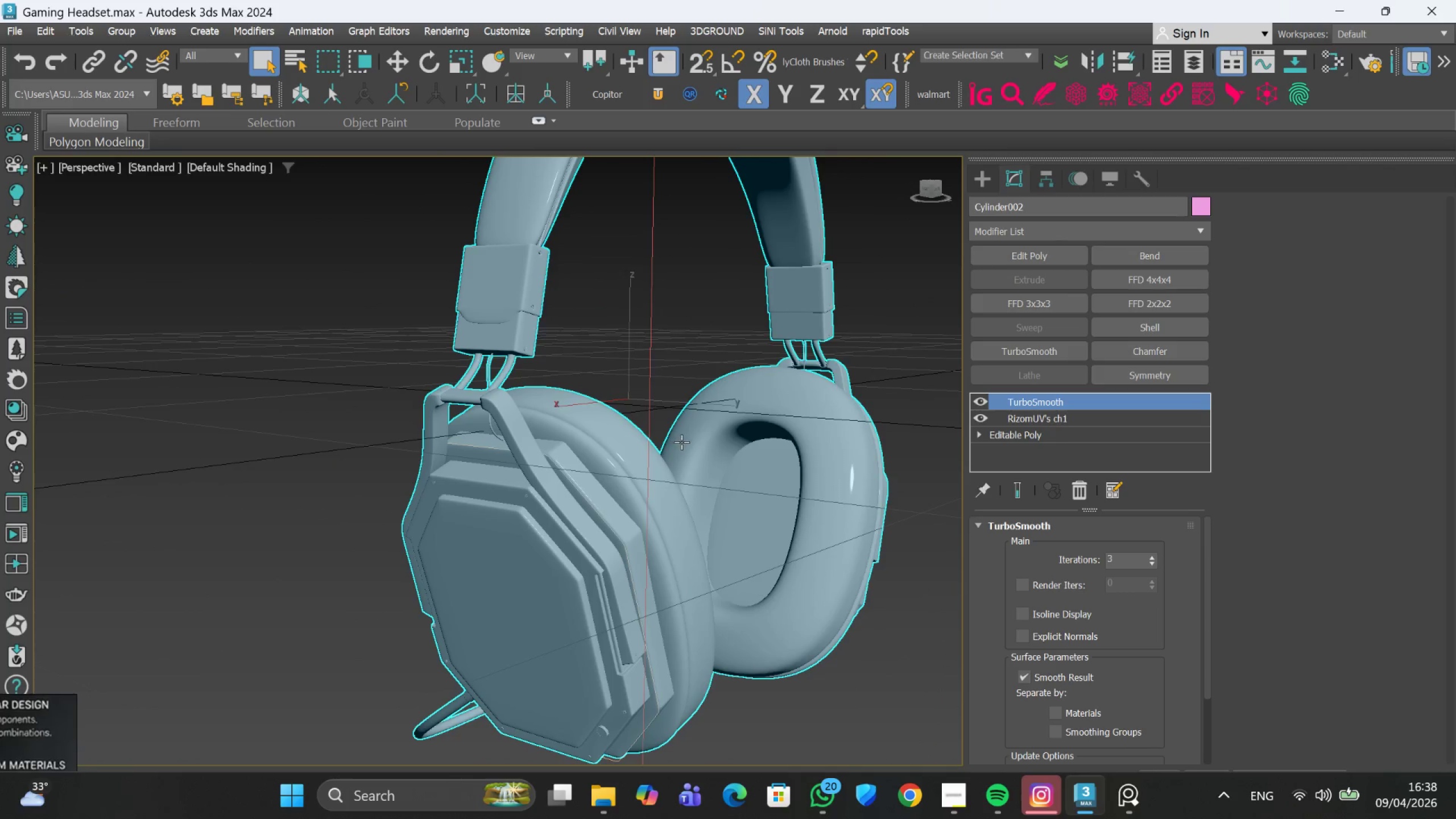 
scroll: coordinate [821, 456], scroll_direction: up, amount: 2.0
 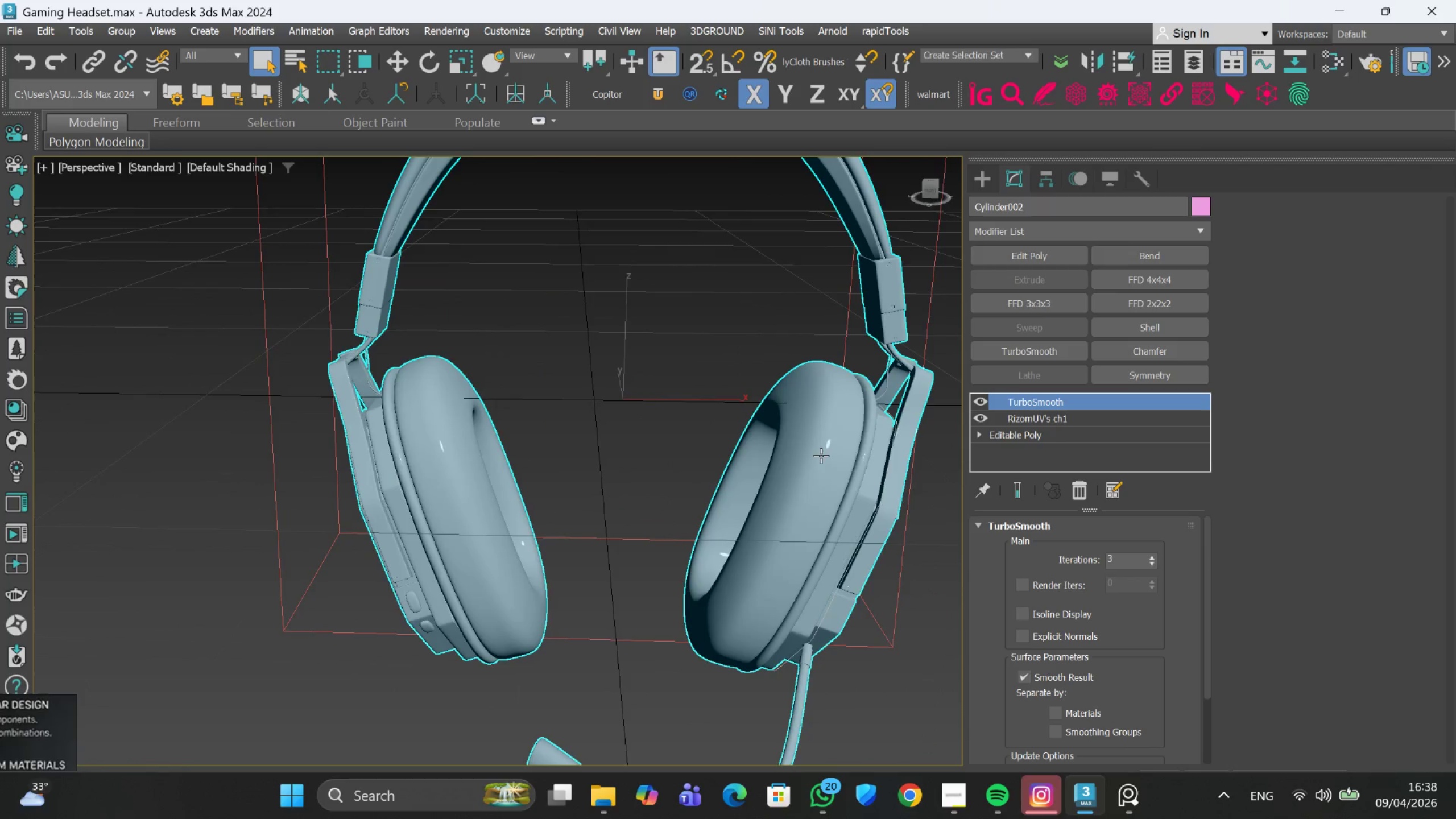 
hold_key(key=AltLeft, duration=1.21)
 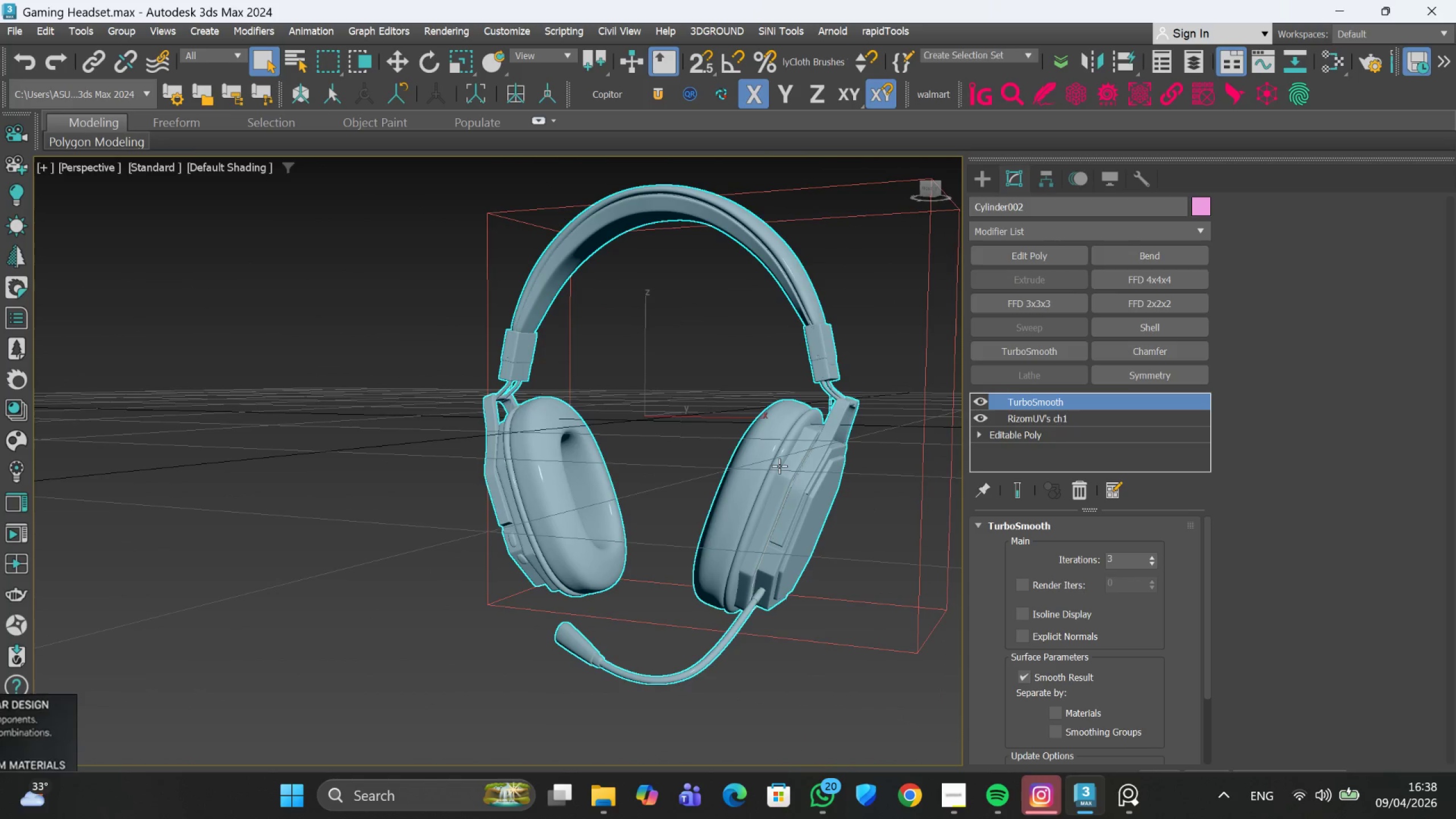 
scroll: coordinate [681, 445], scroll_direction: down, amount: 1.0
 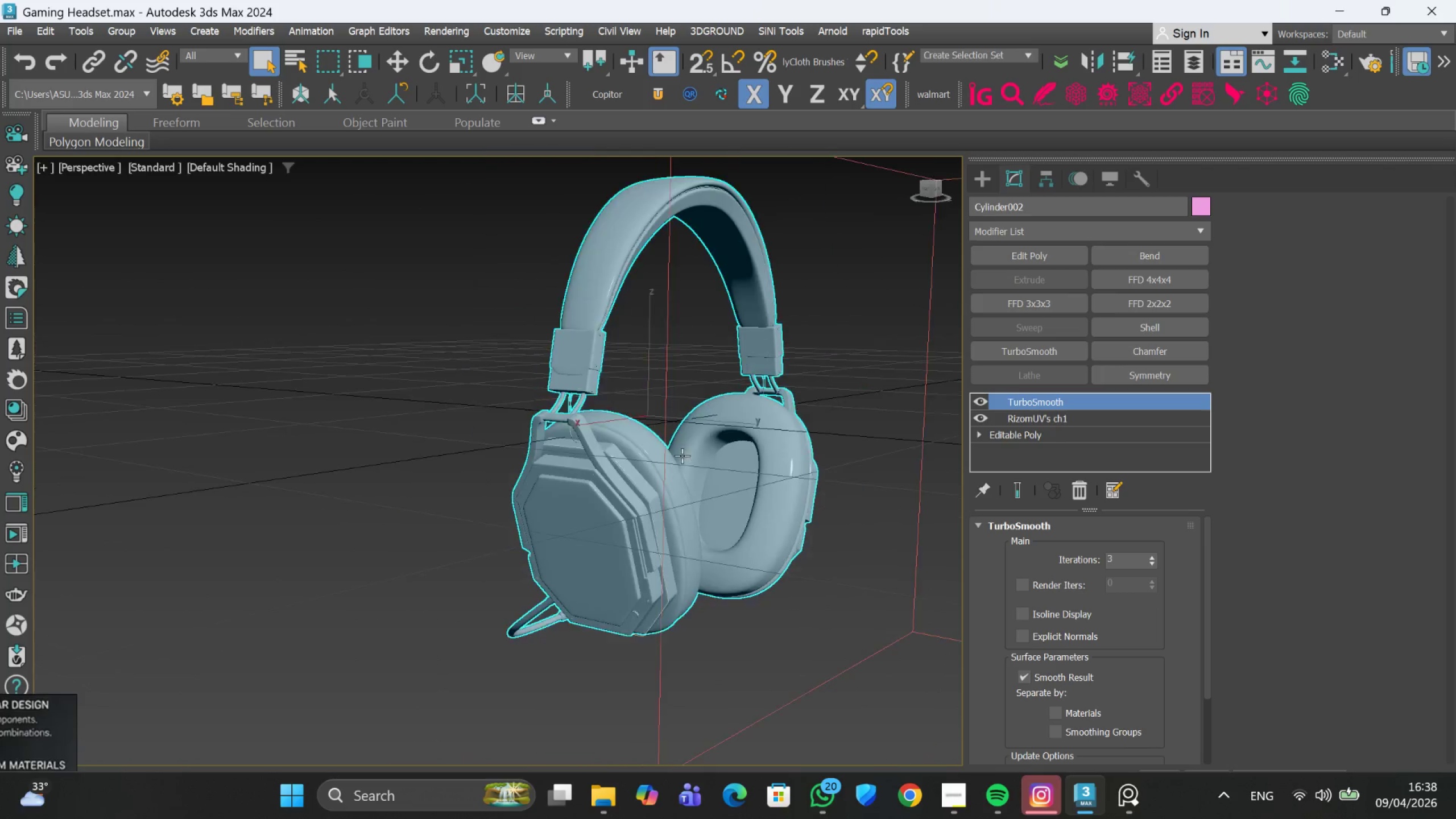 
hold_key(key=AltLeft, duration=0.44)
 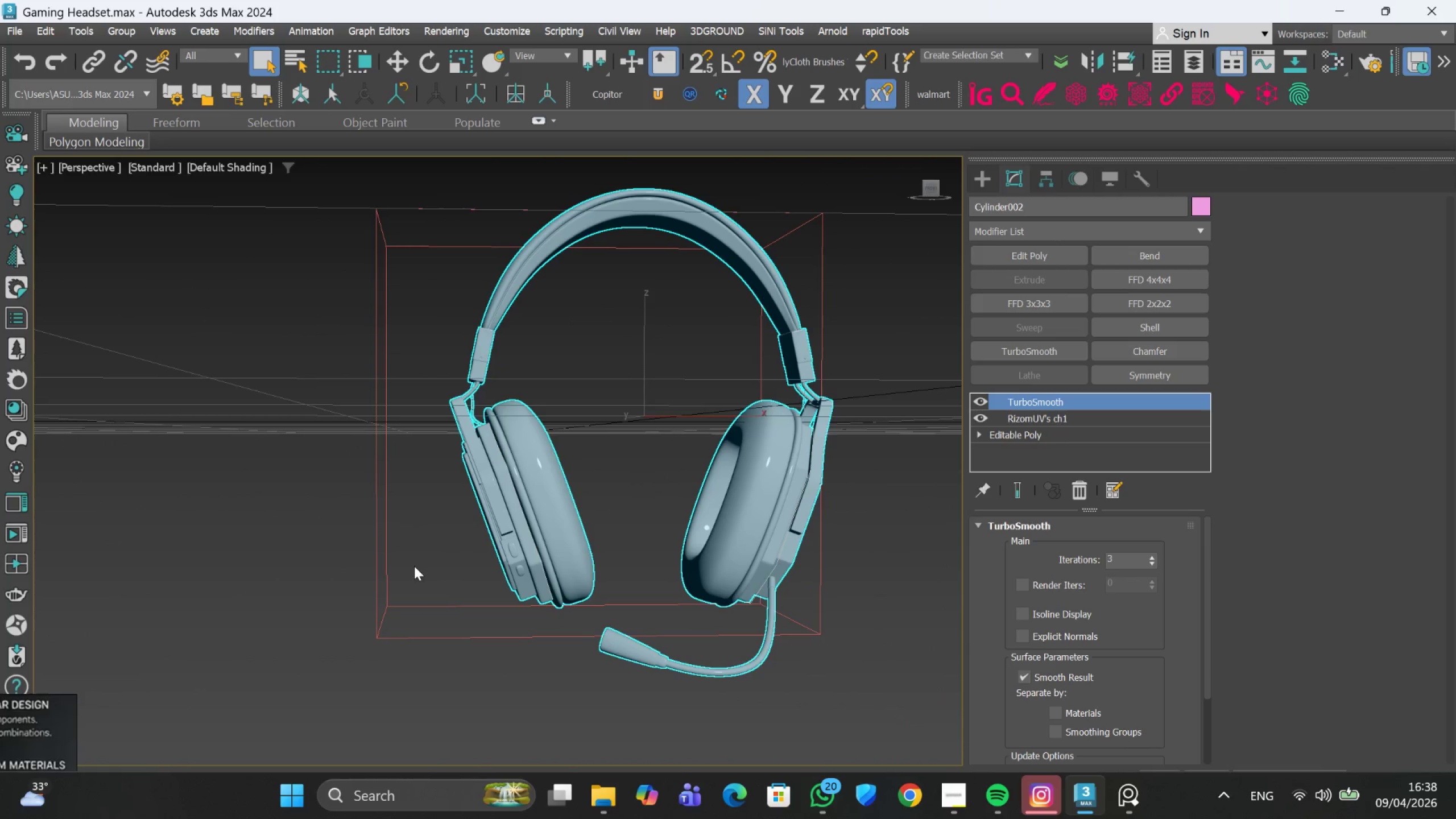 
key(Control+S)
 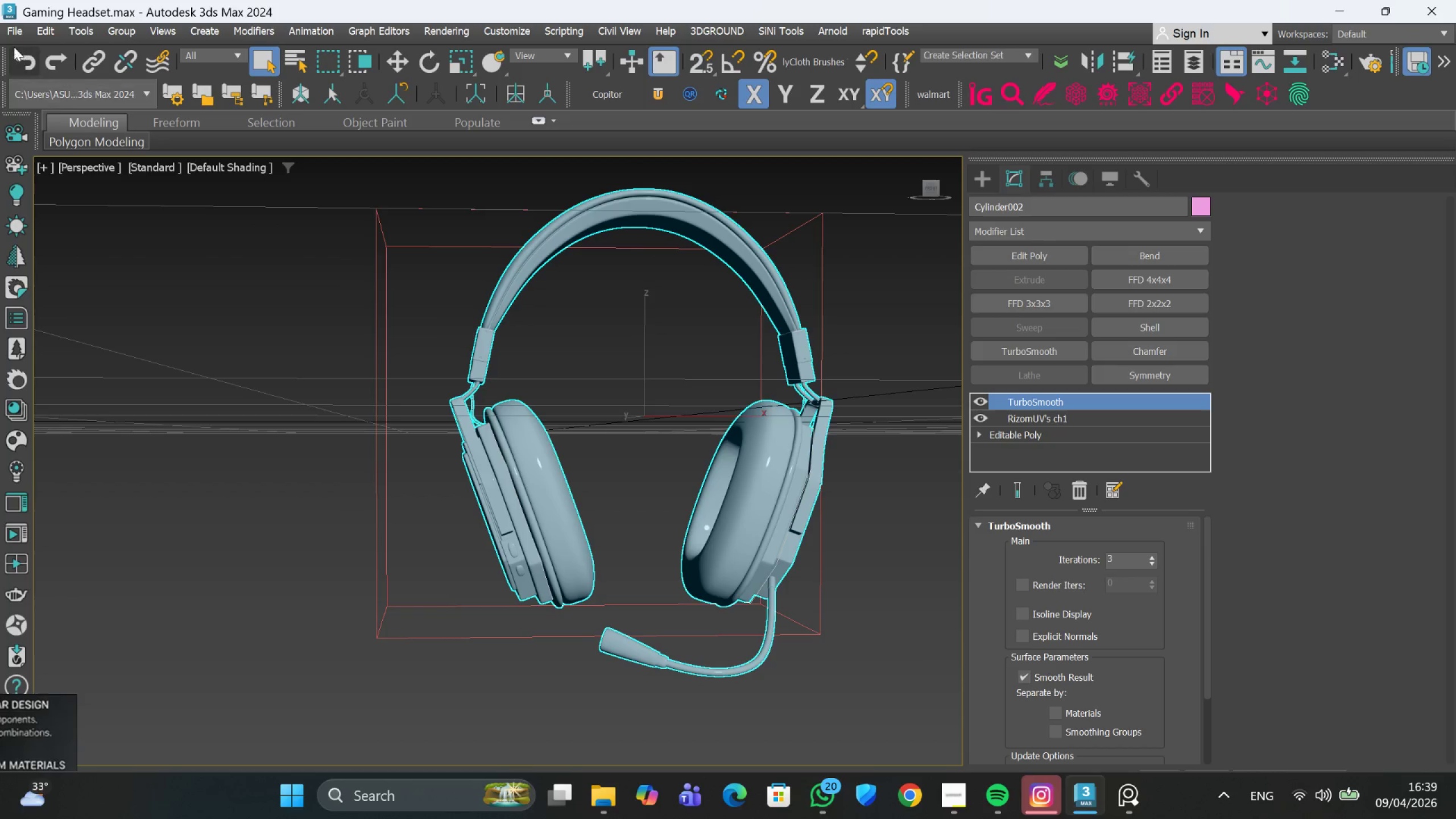 
left_click([10, 31])
 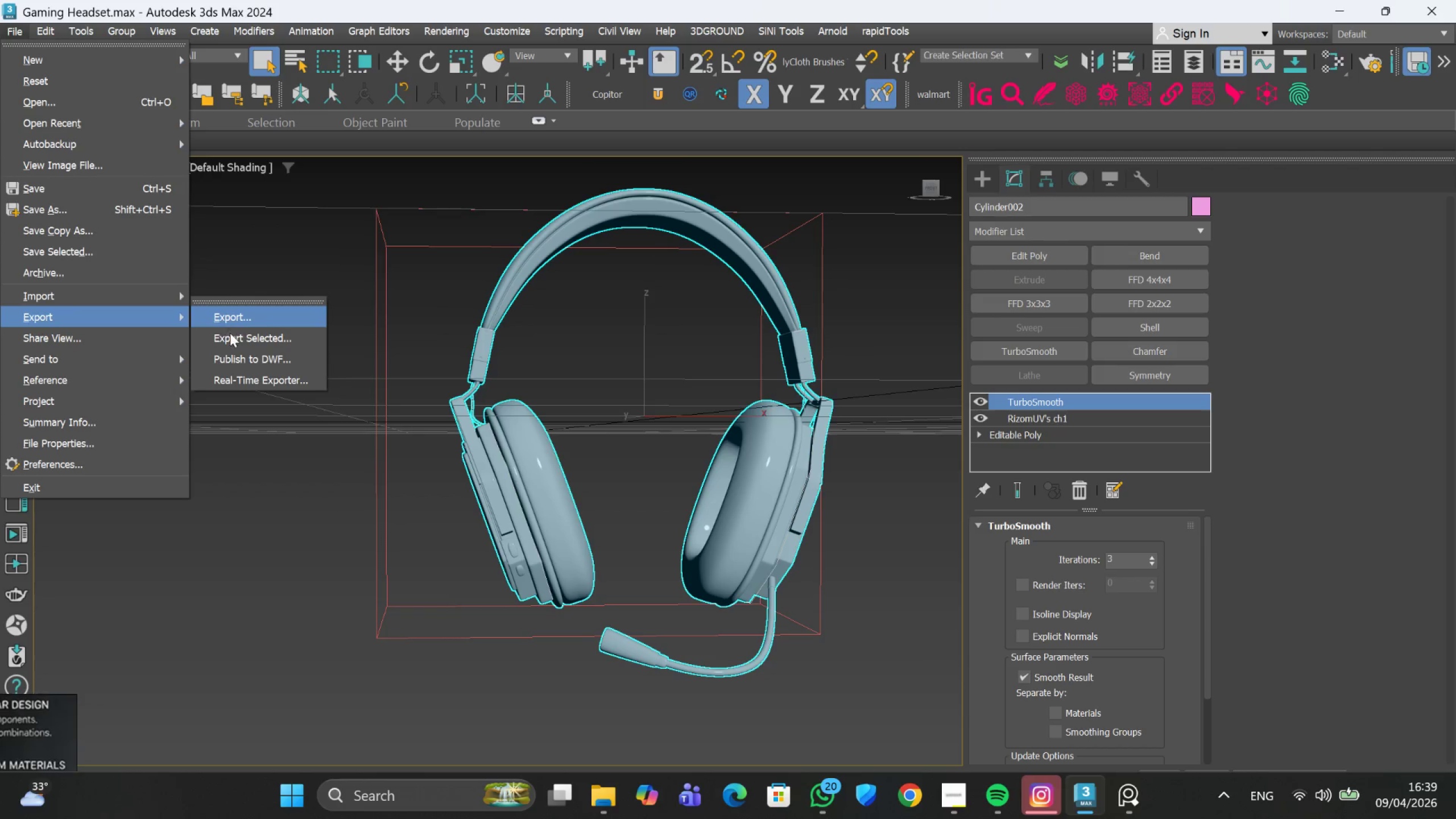 
left_click([230, 333])
 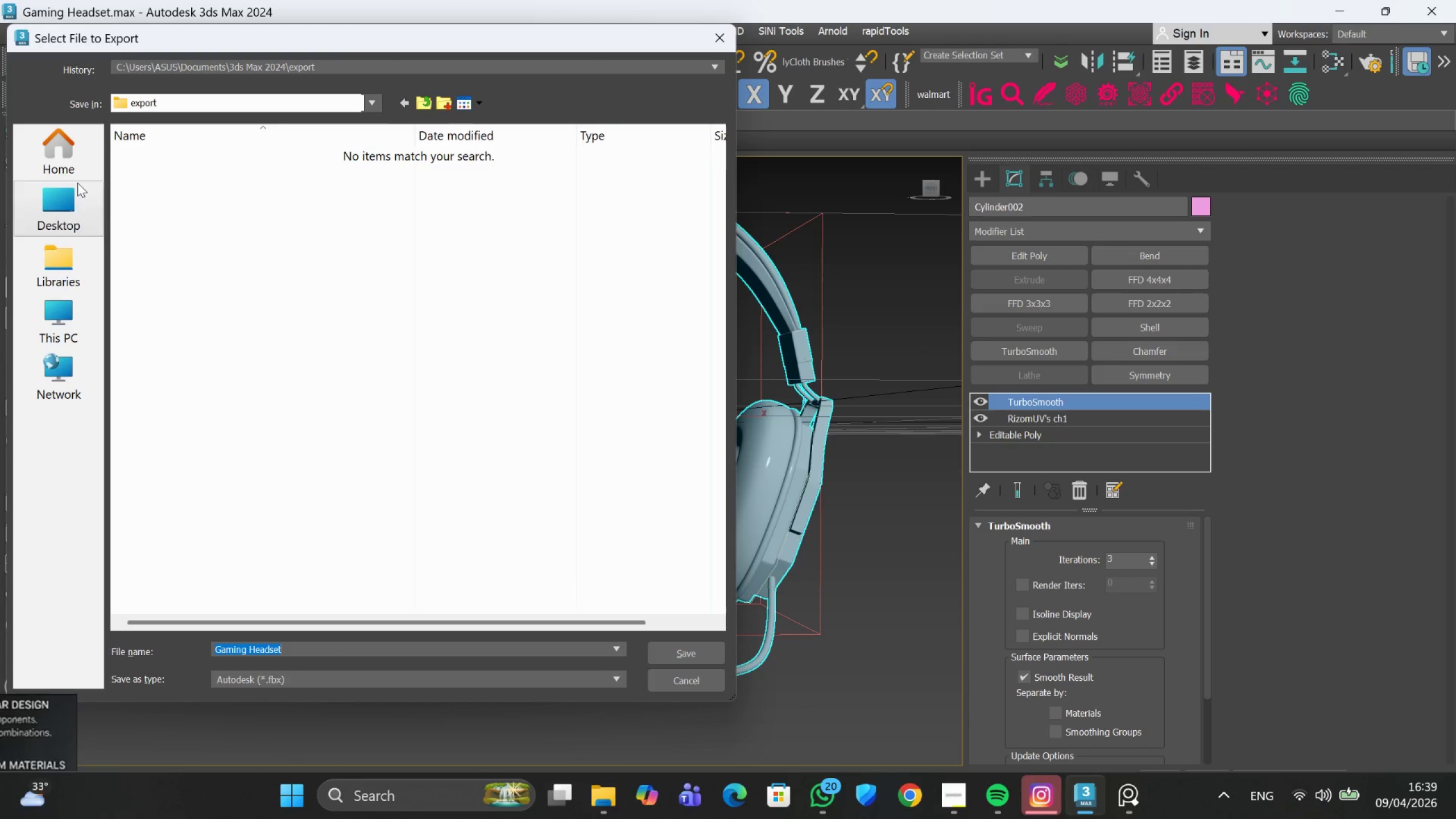 
left_click([56, 149])
 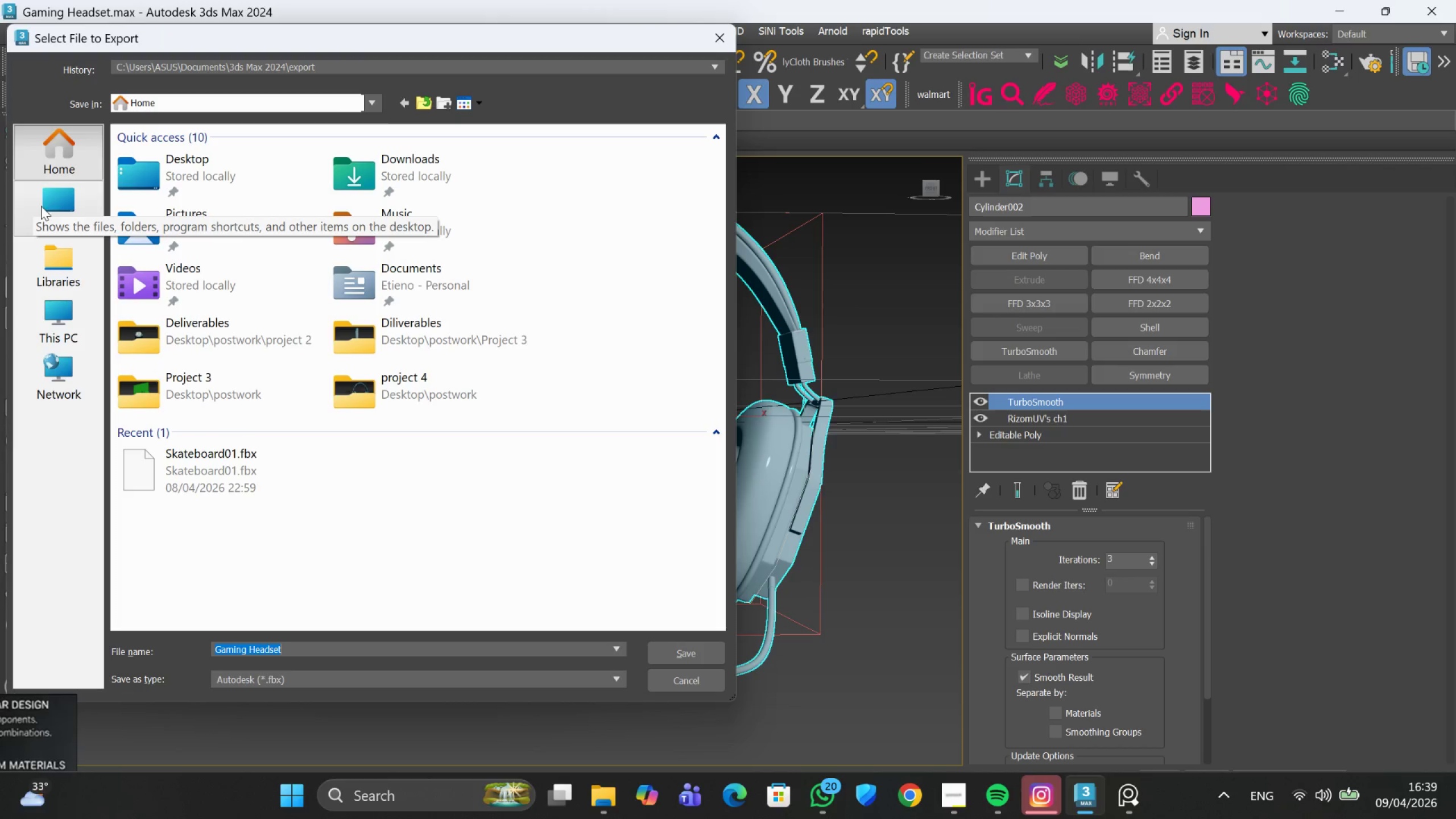 
wait(6.4)
 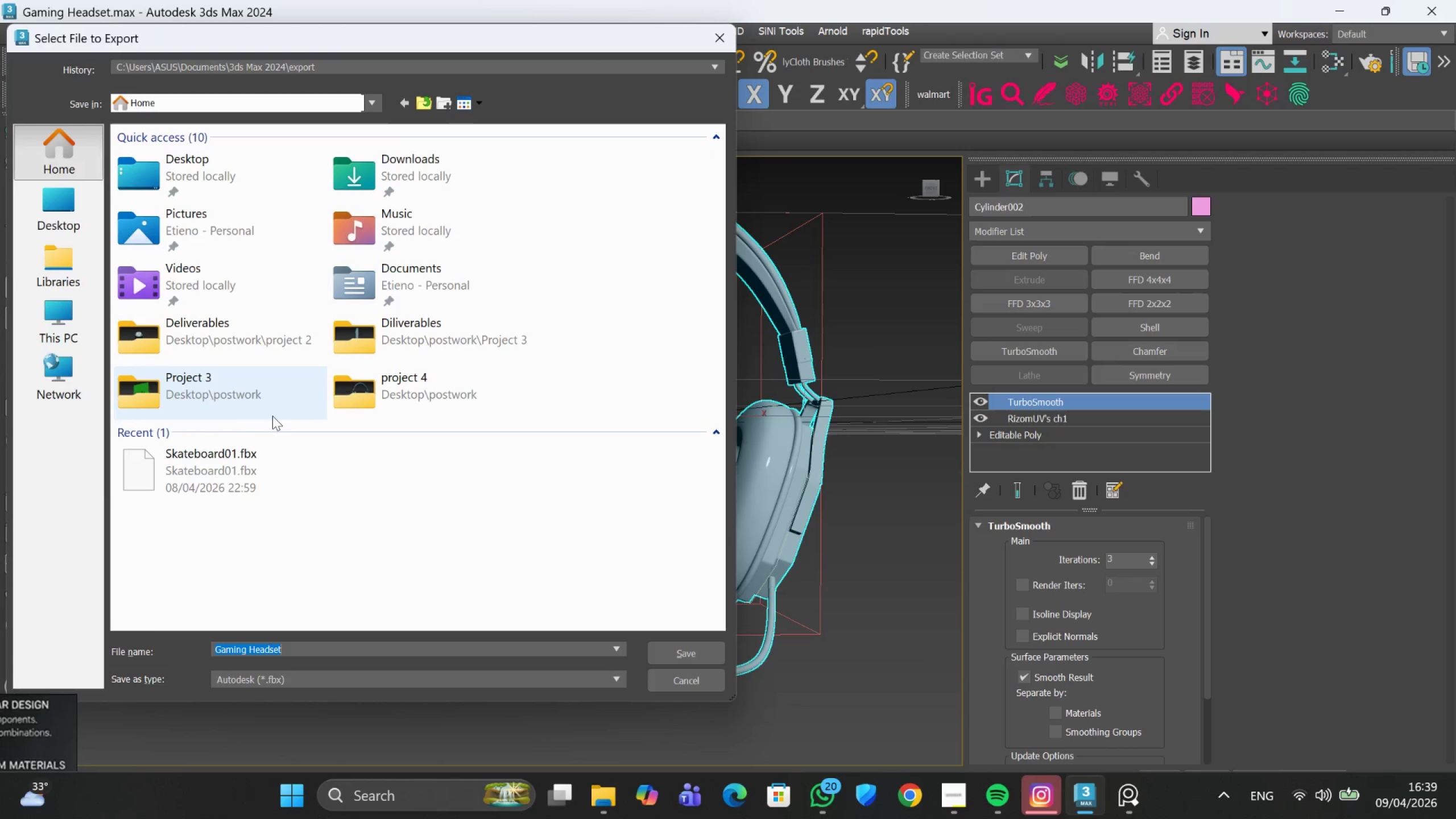 
left_click([57, 206])
 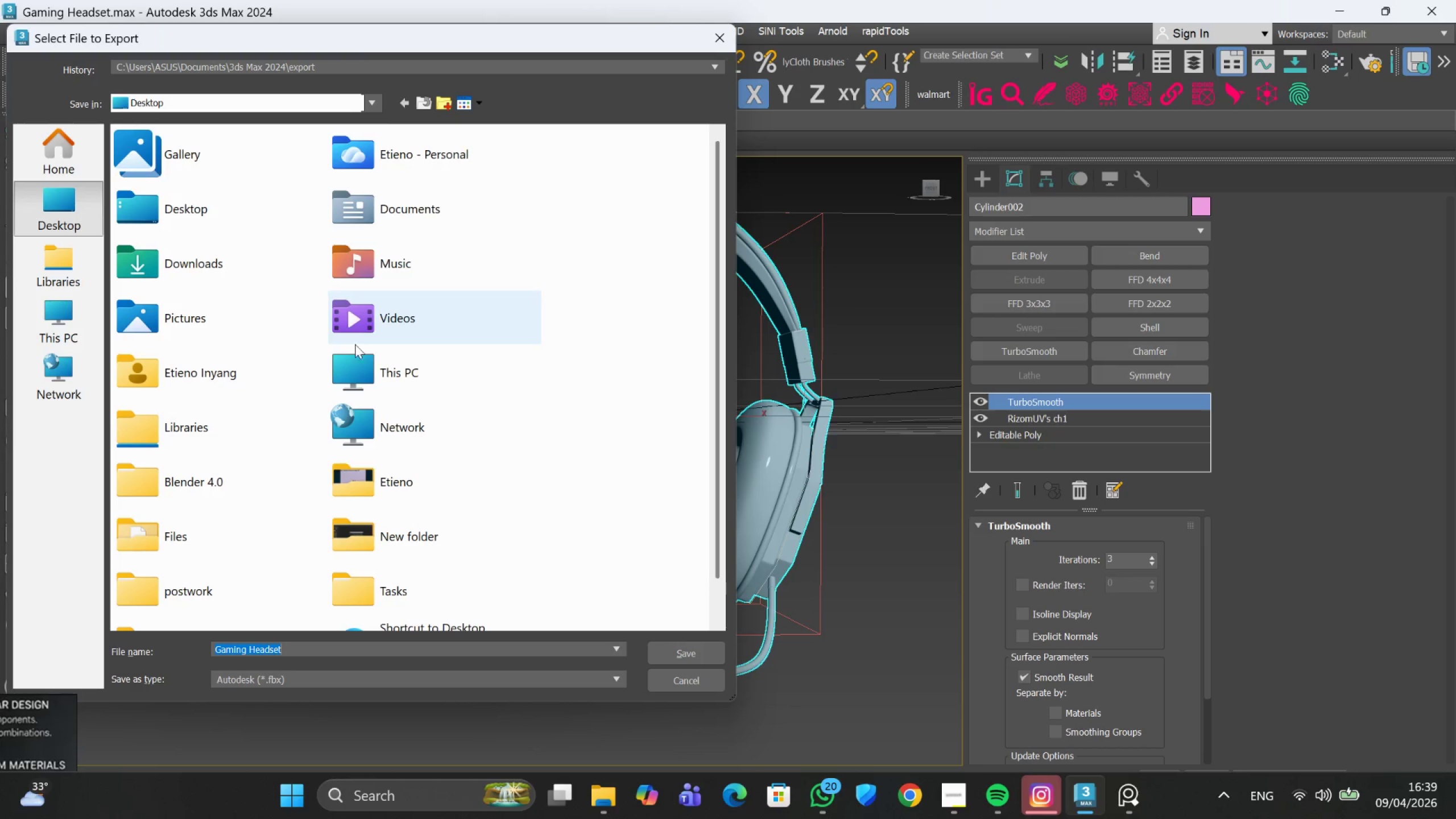 
scroll: coordinate [392, 407], scroll_direction: down, amount: 4.0
 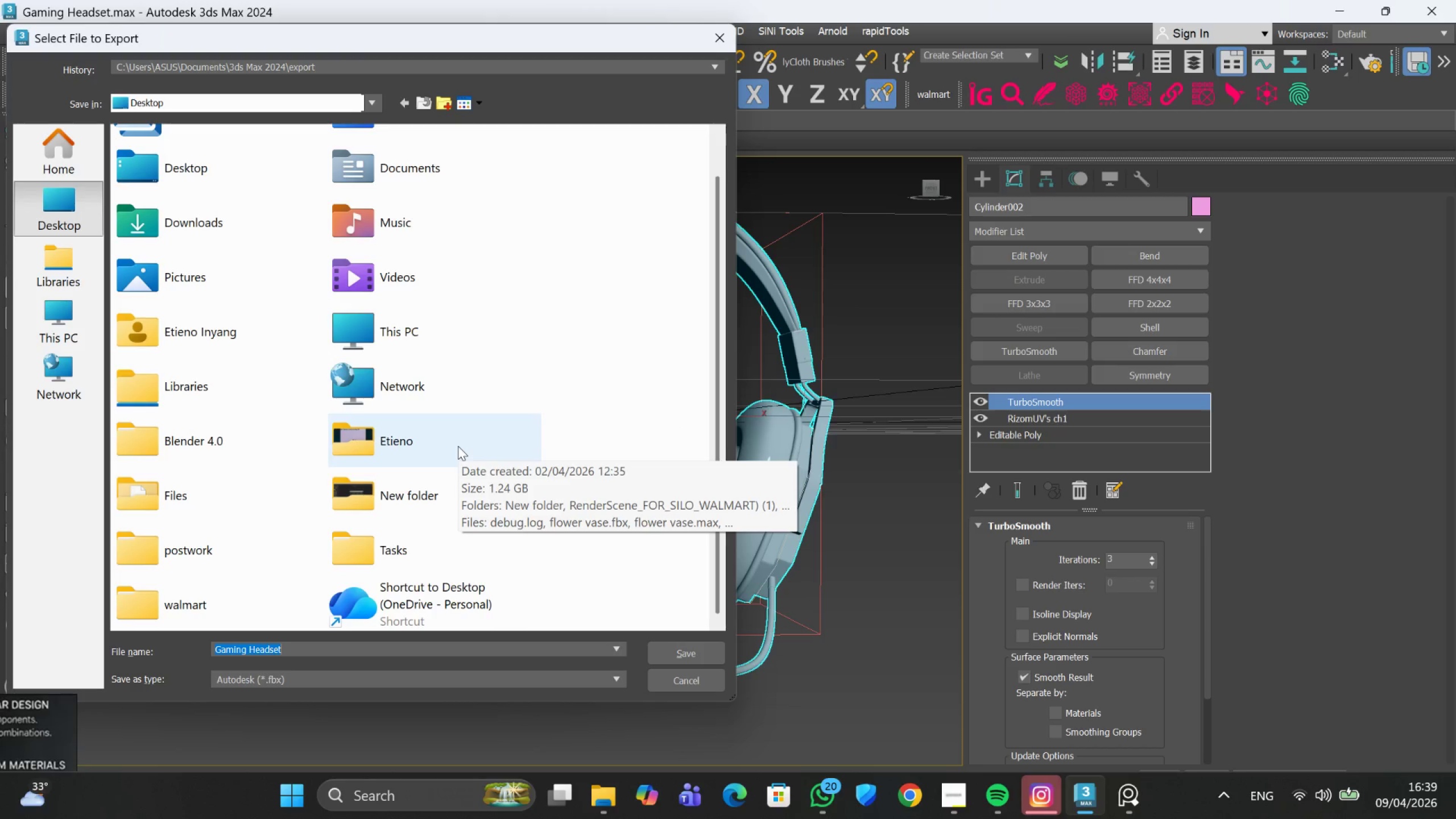 
double_click([222, 546])
 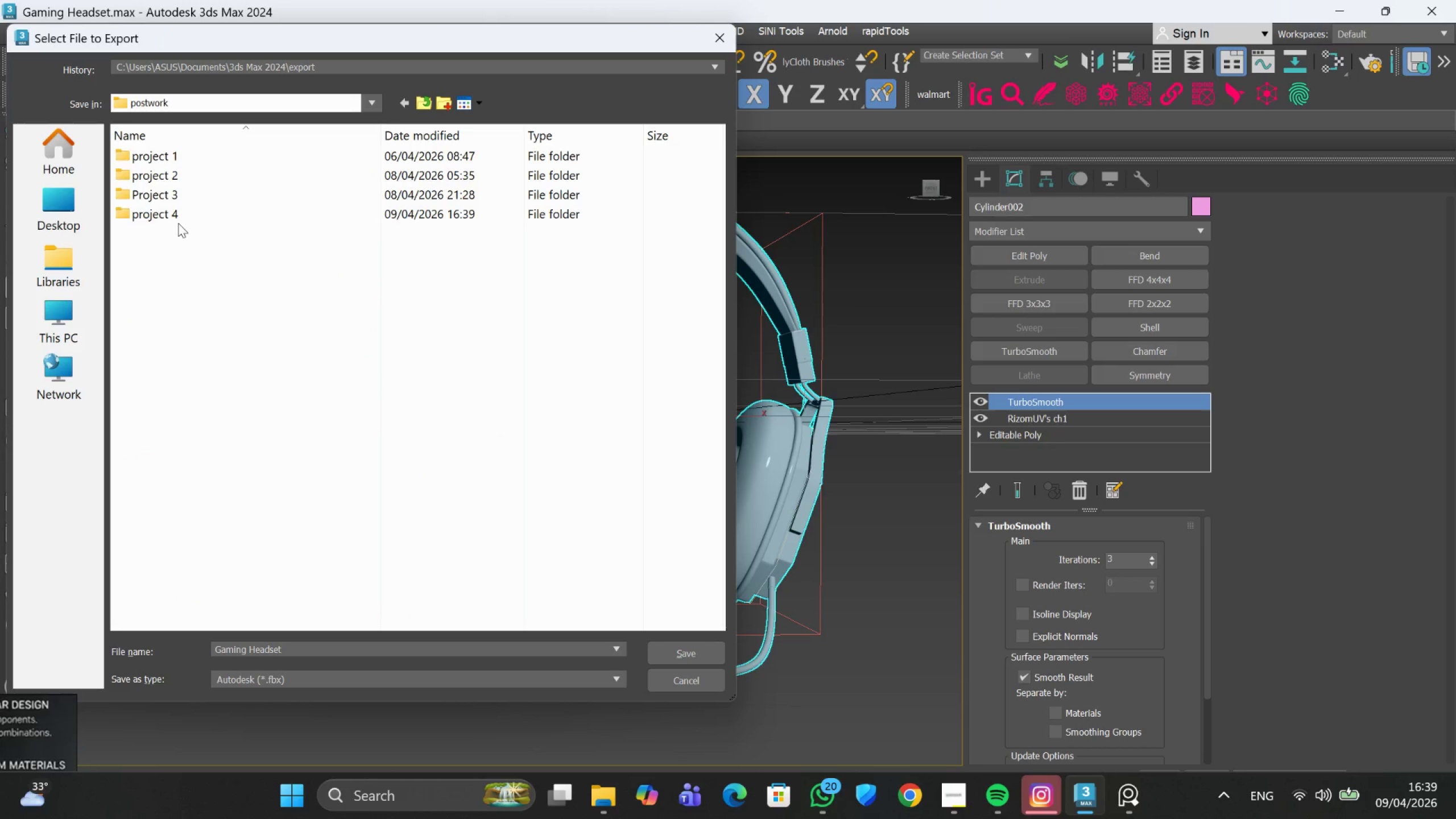 
double_click([178, 223])
 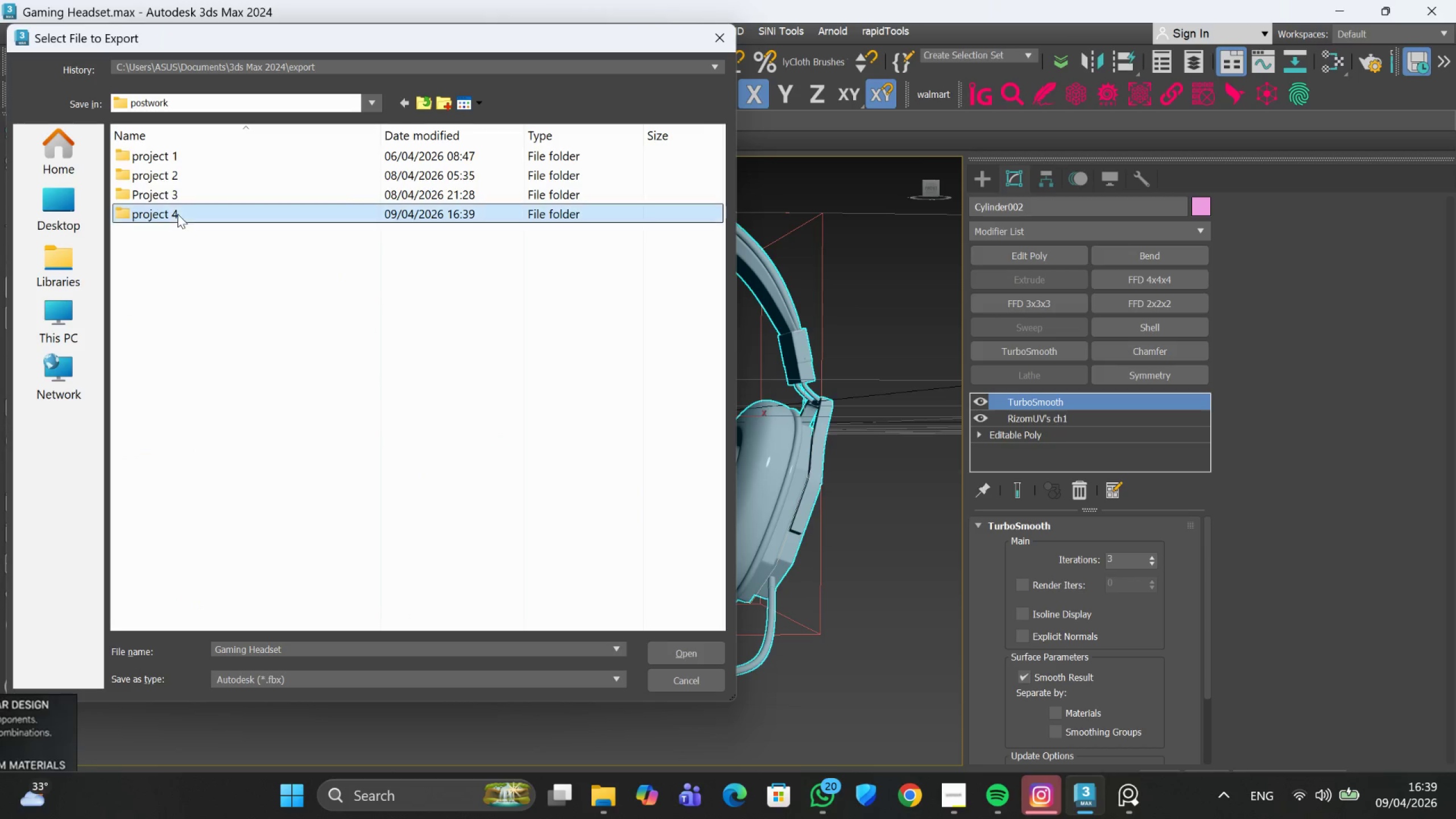 
triple_click([177, 214])
 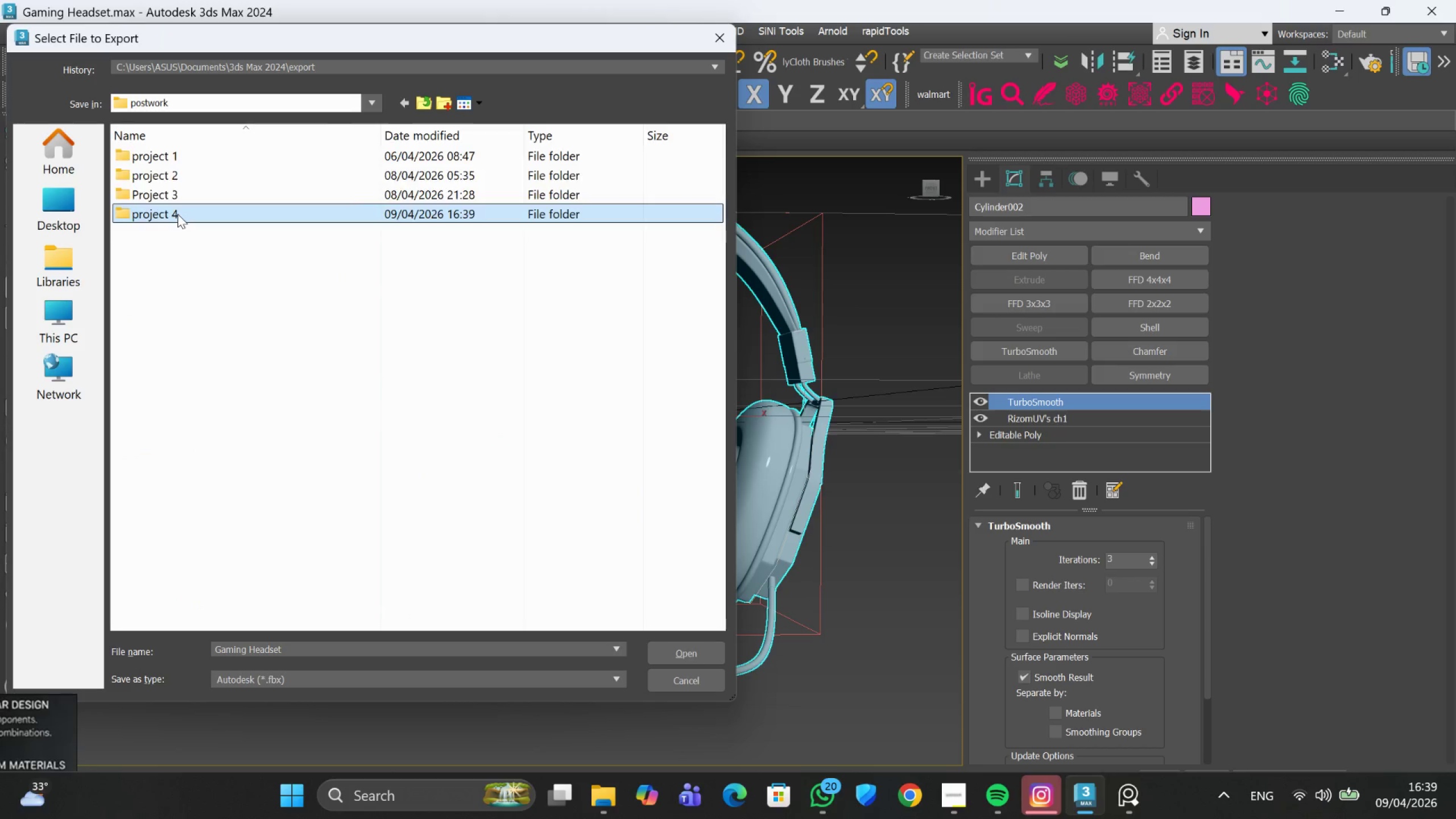 
triple_click([177, 214])
 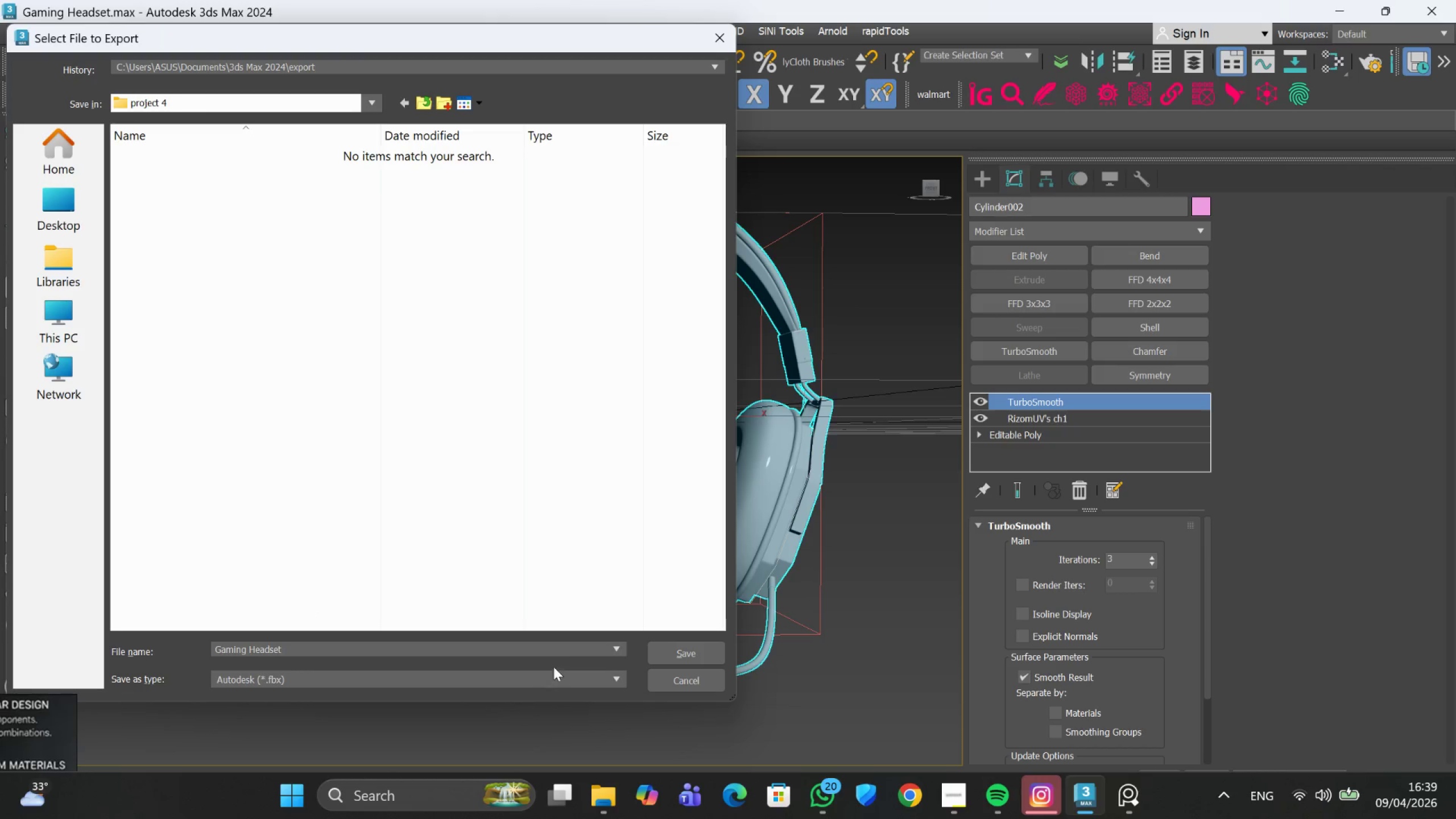 
left_click([663, 655])
 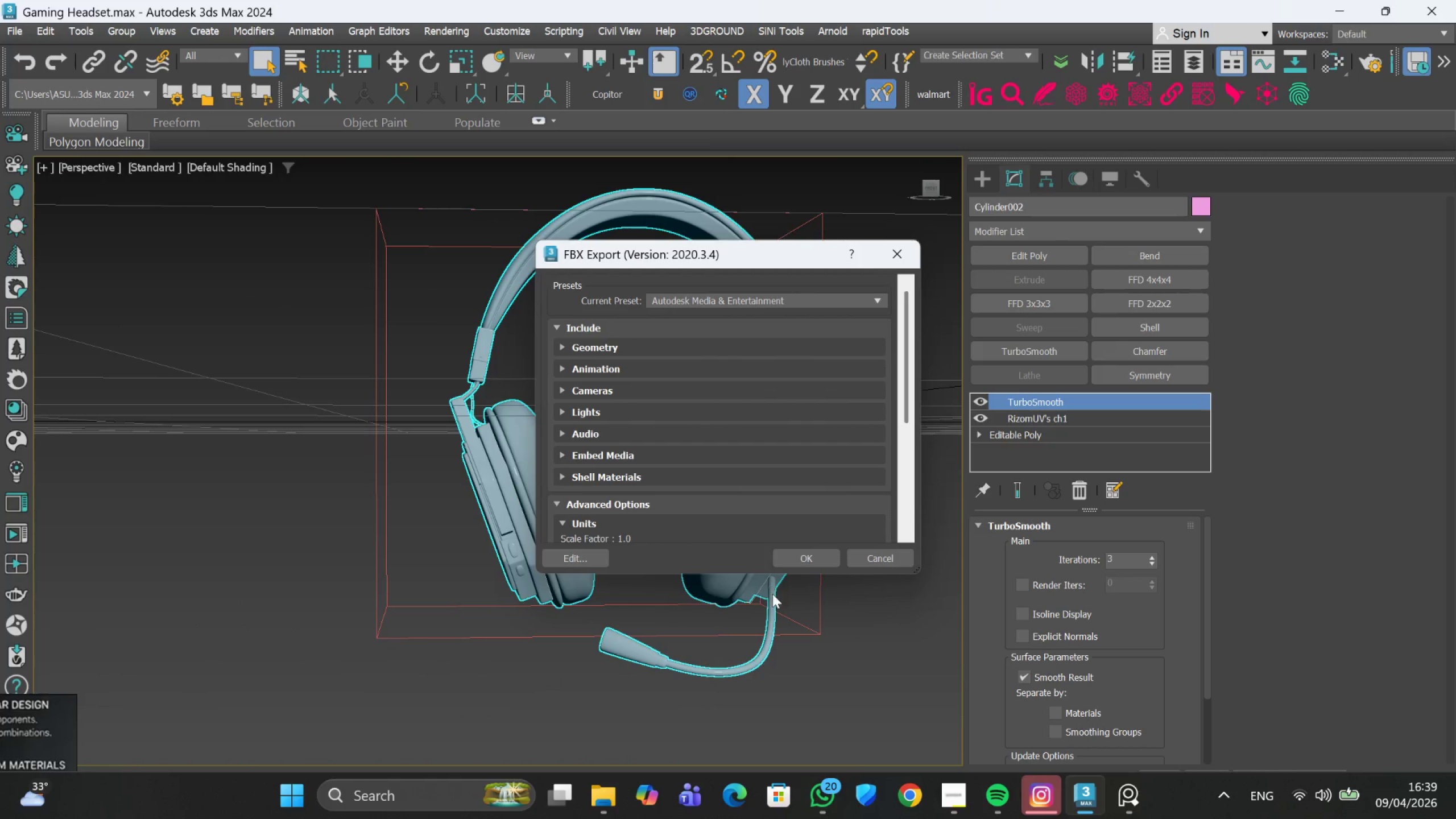 
left_click([793, 565])
 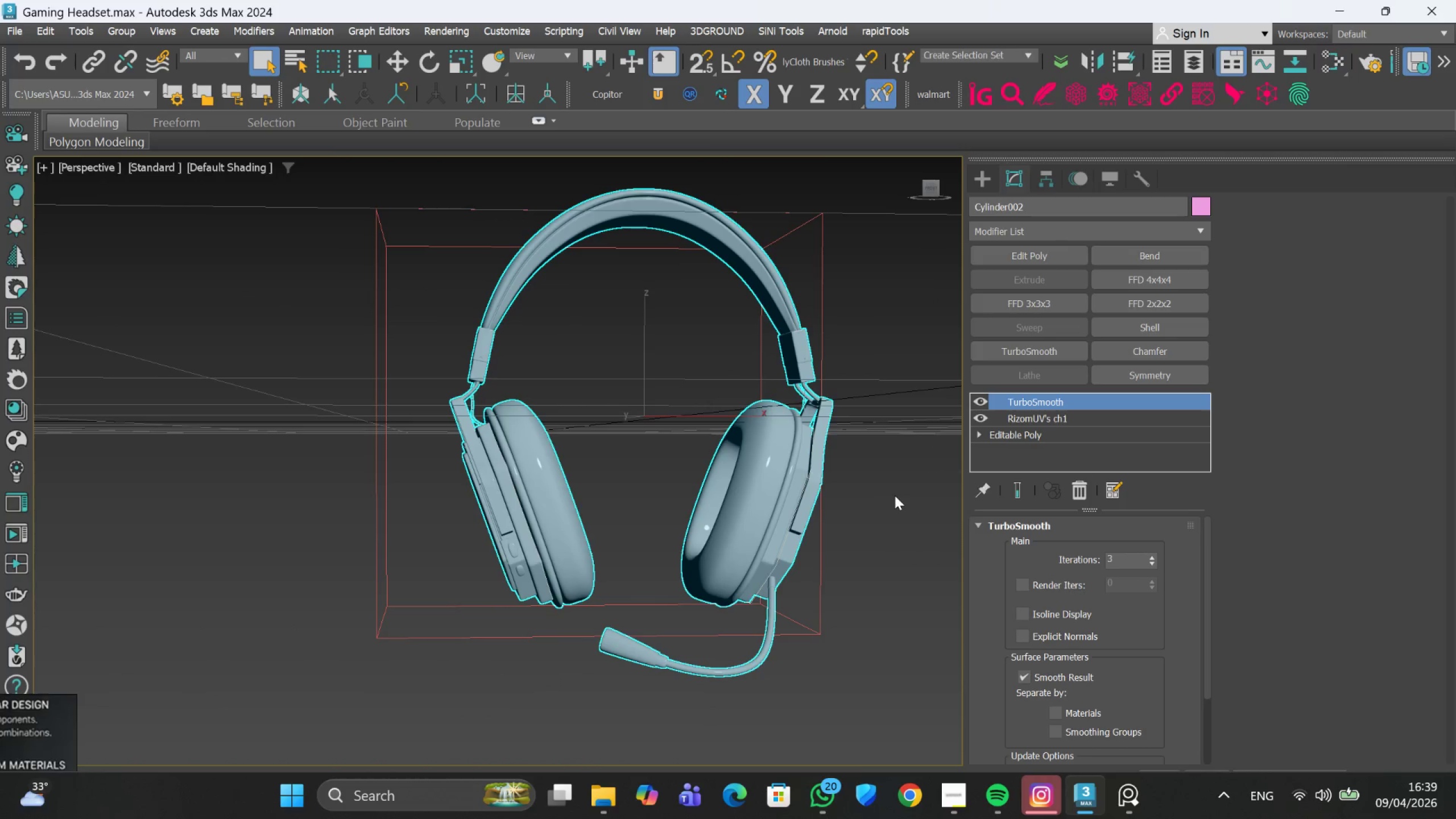 
wait(6.72)
 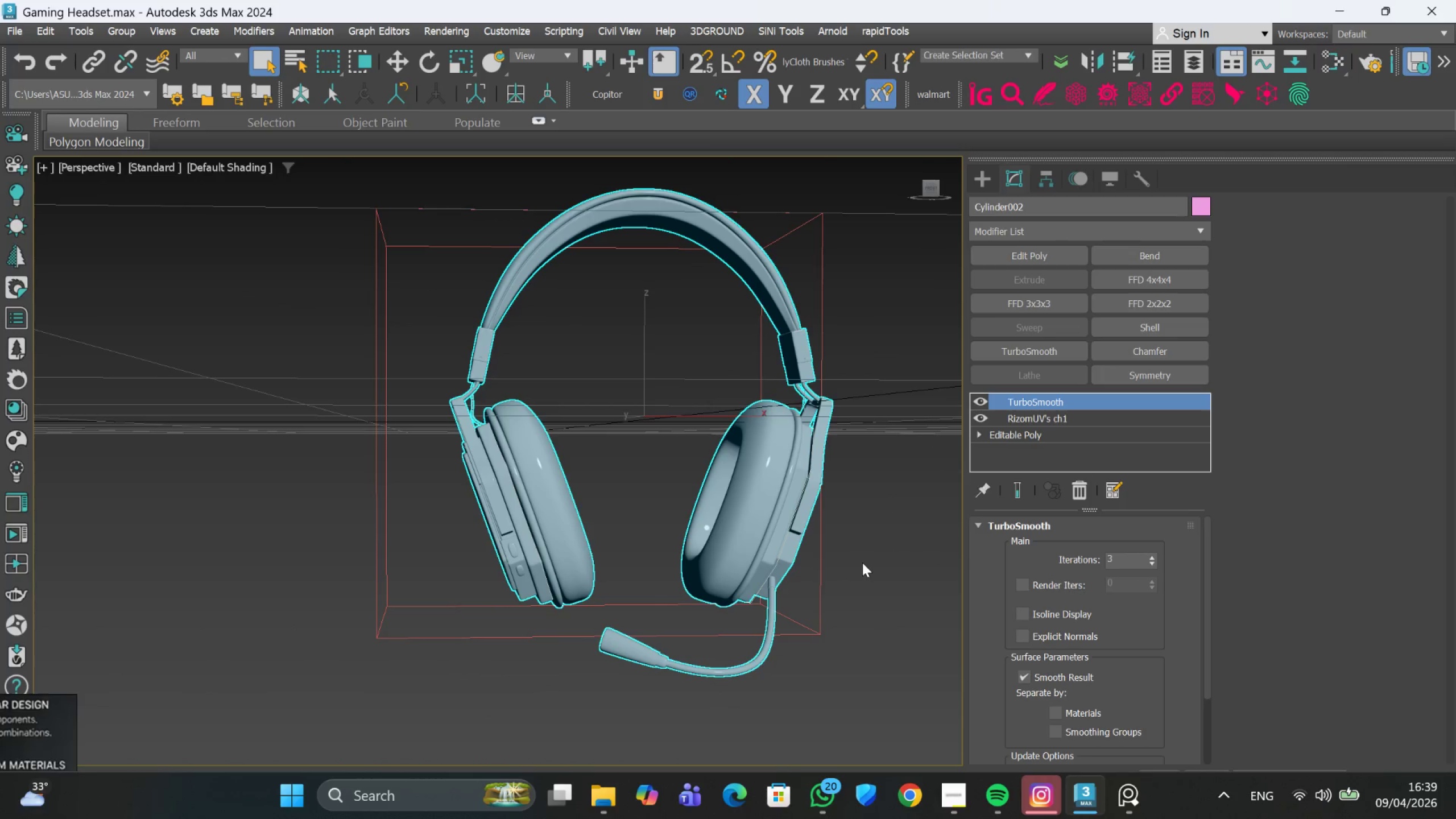 
right_click([1037, 406])
 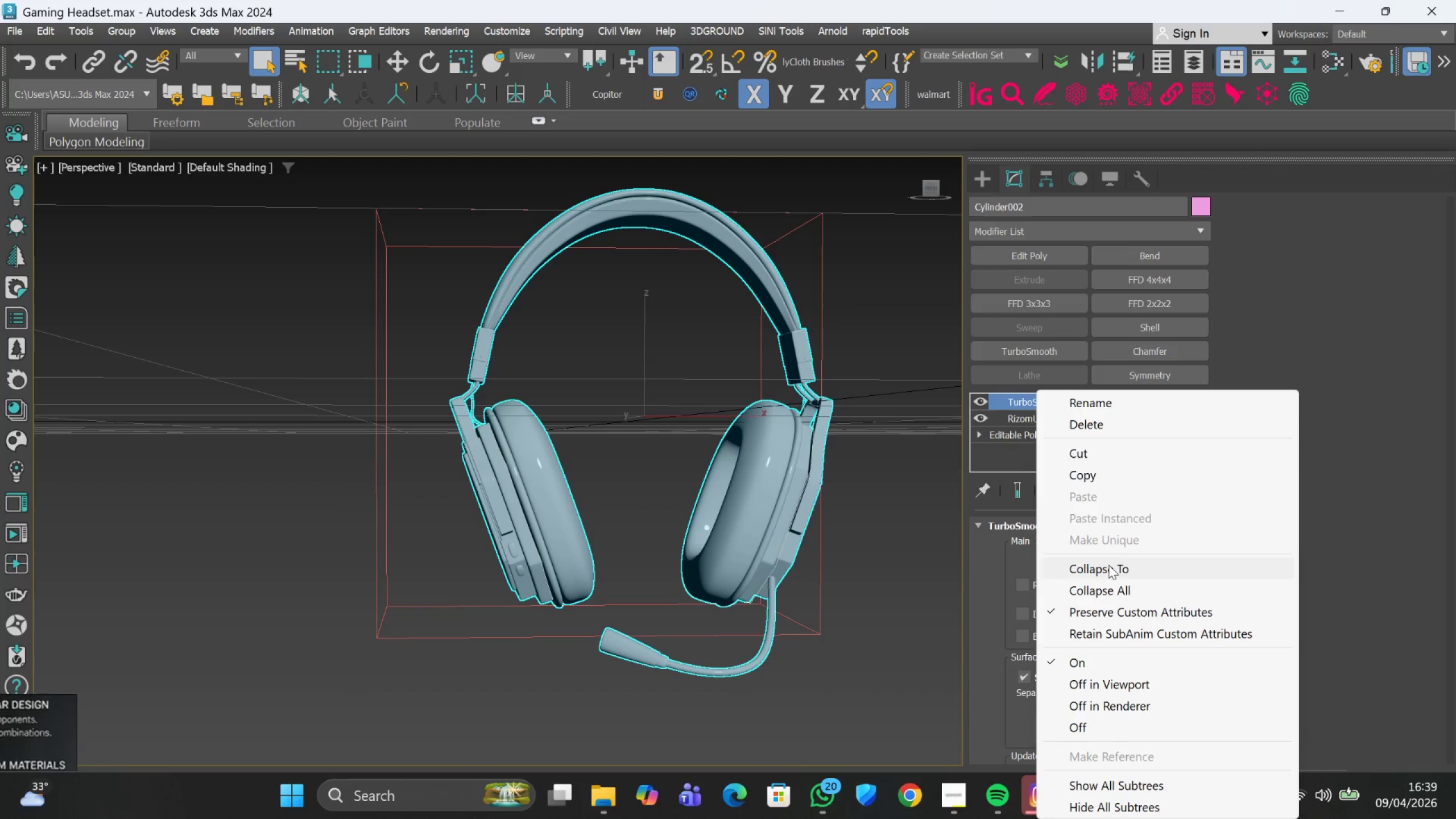 
left_click([1108, 565])
 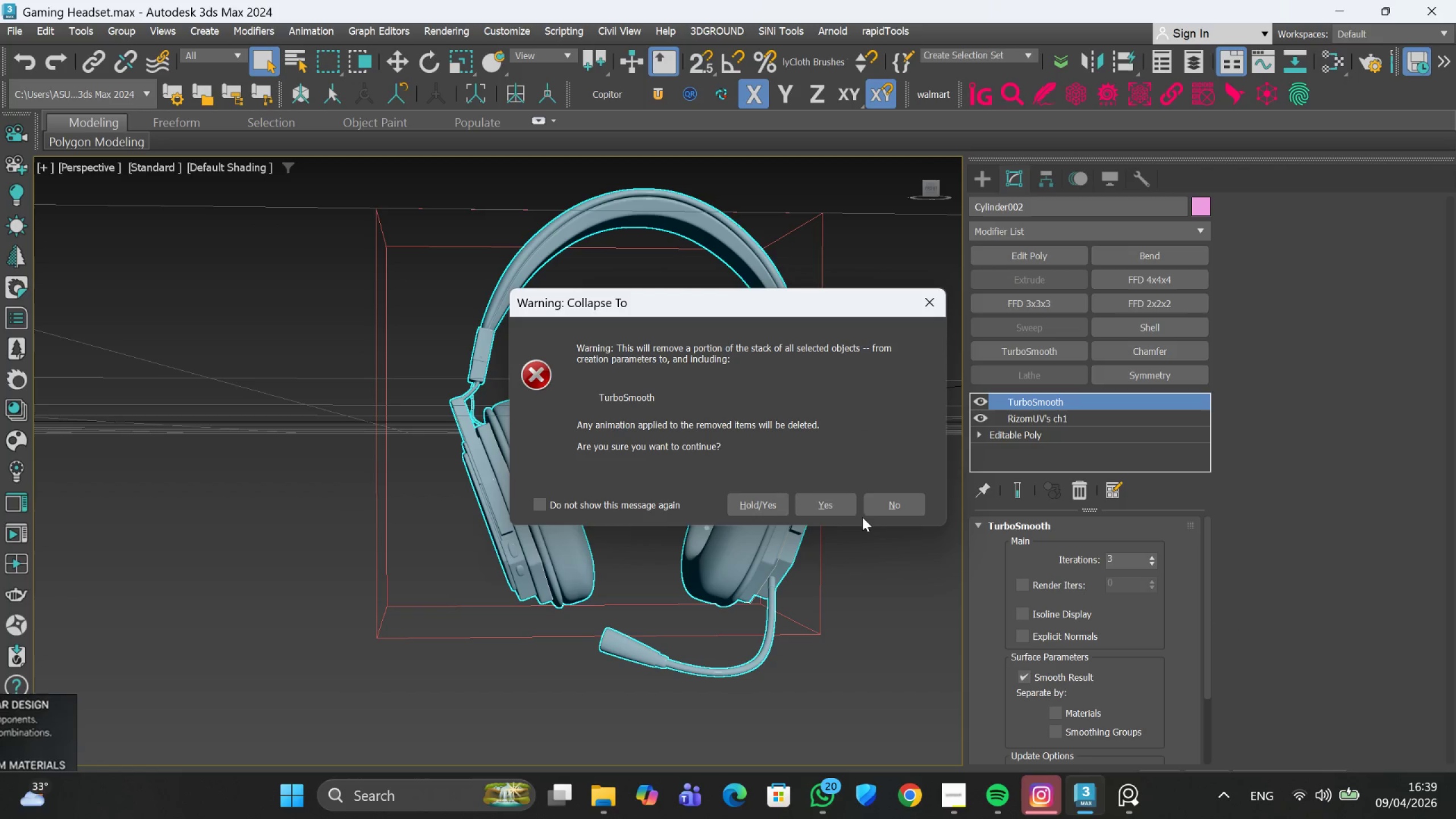 
left_click([828, 508])
 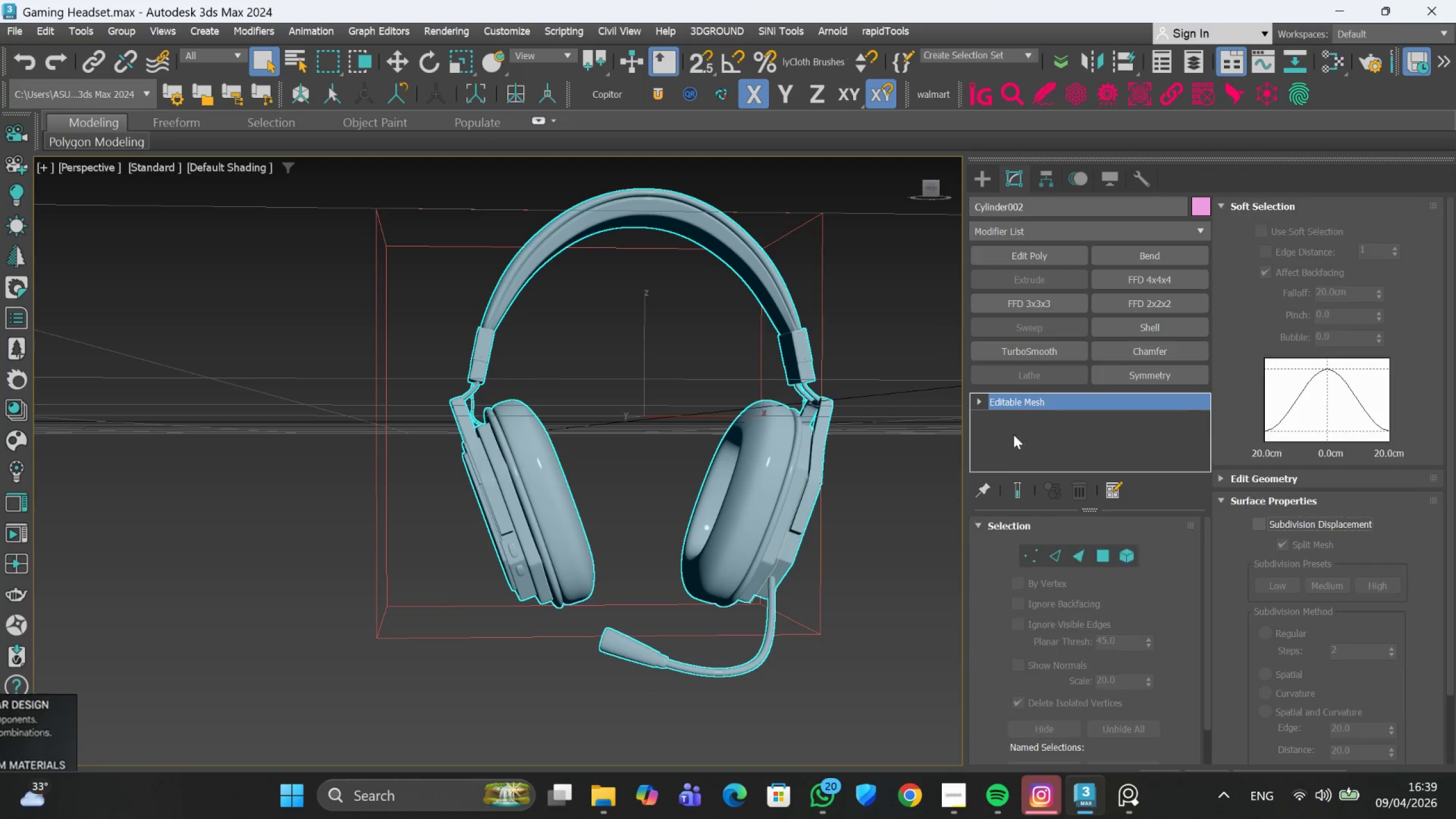 
right_click([1033, 399])
 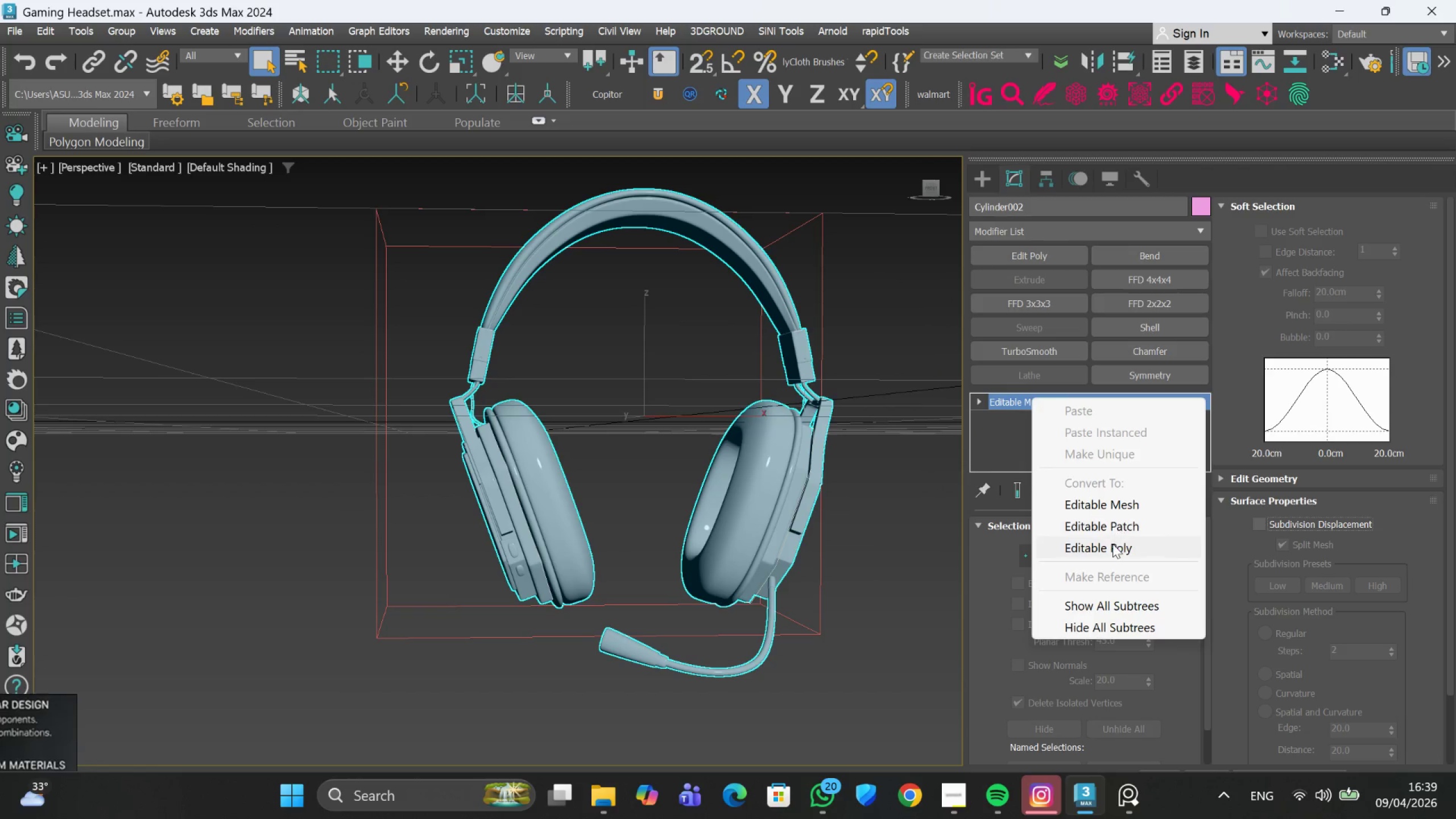 
left_click([1112, 544])
 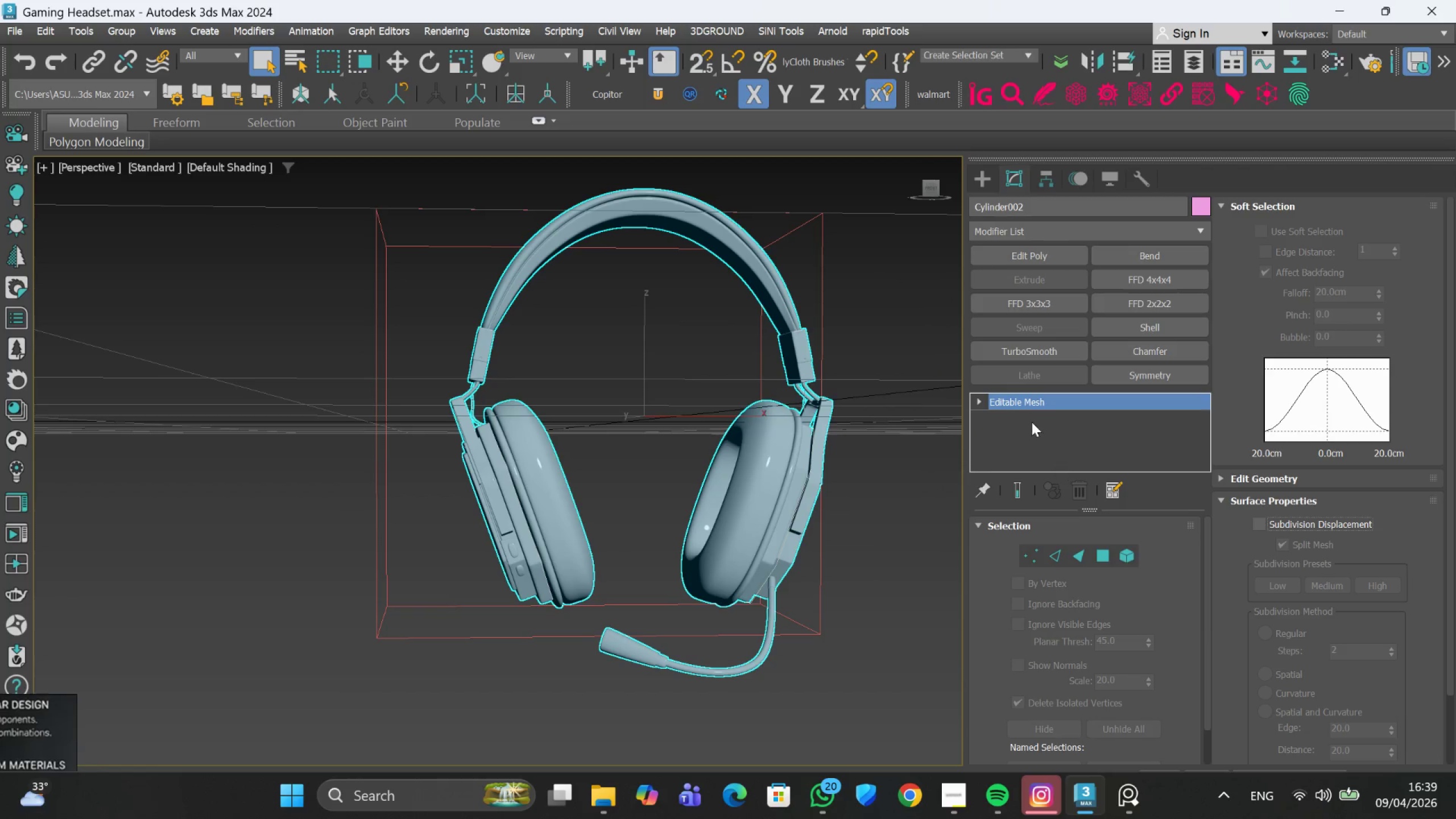 
right_click([1024, 400])
 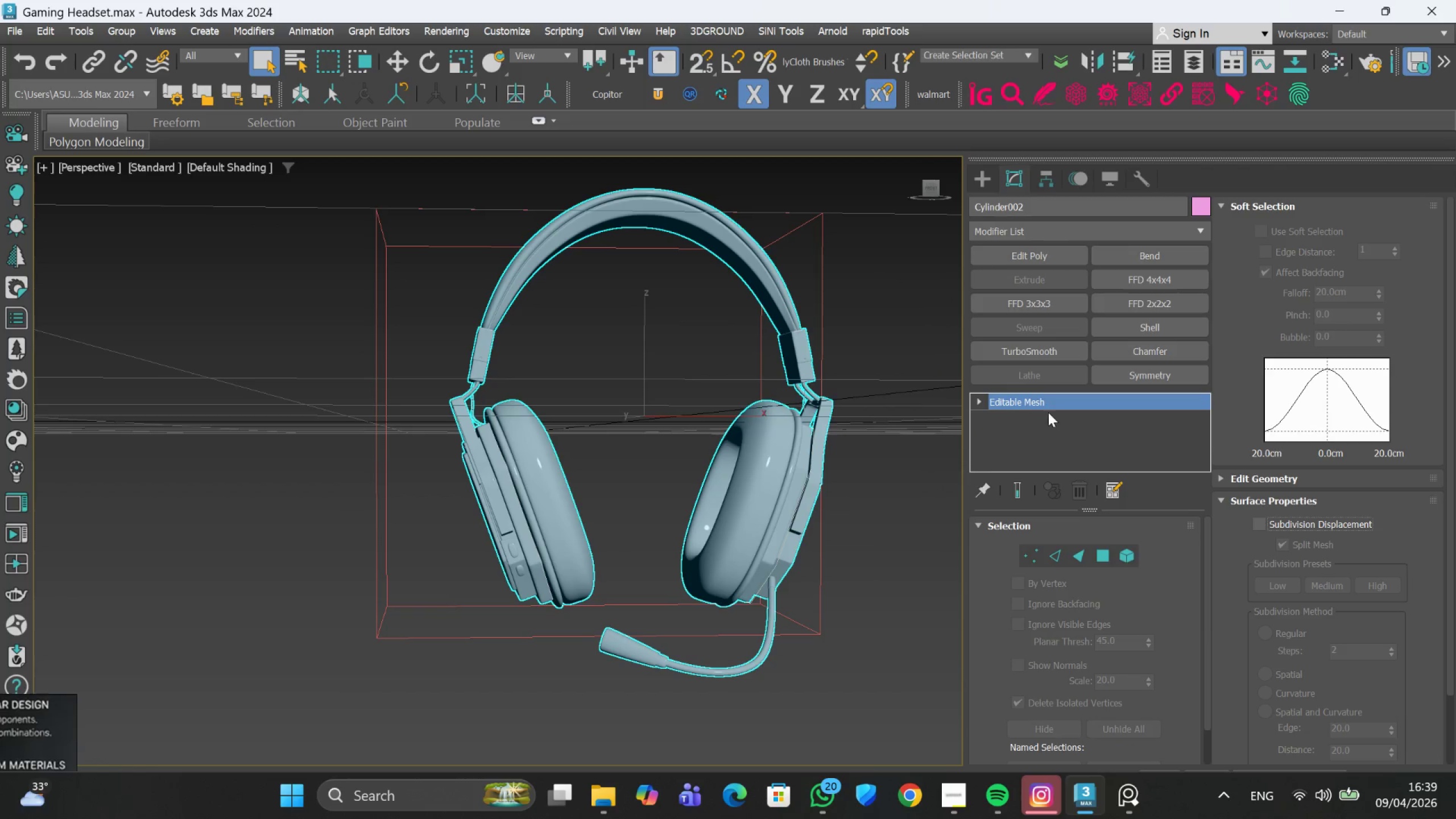 
right_click([1045, 399])
 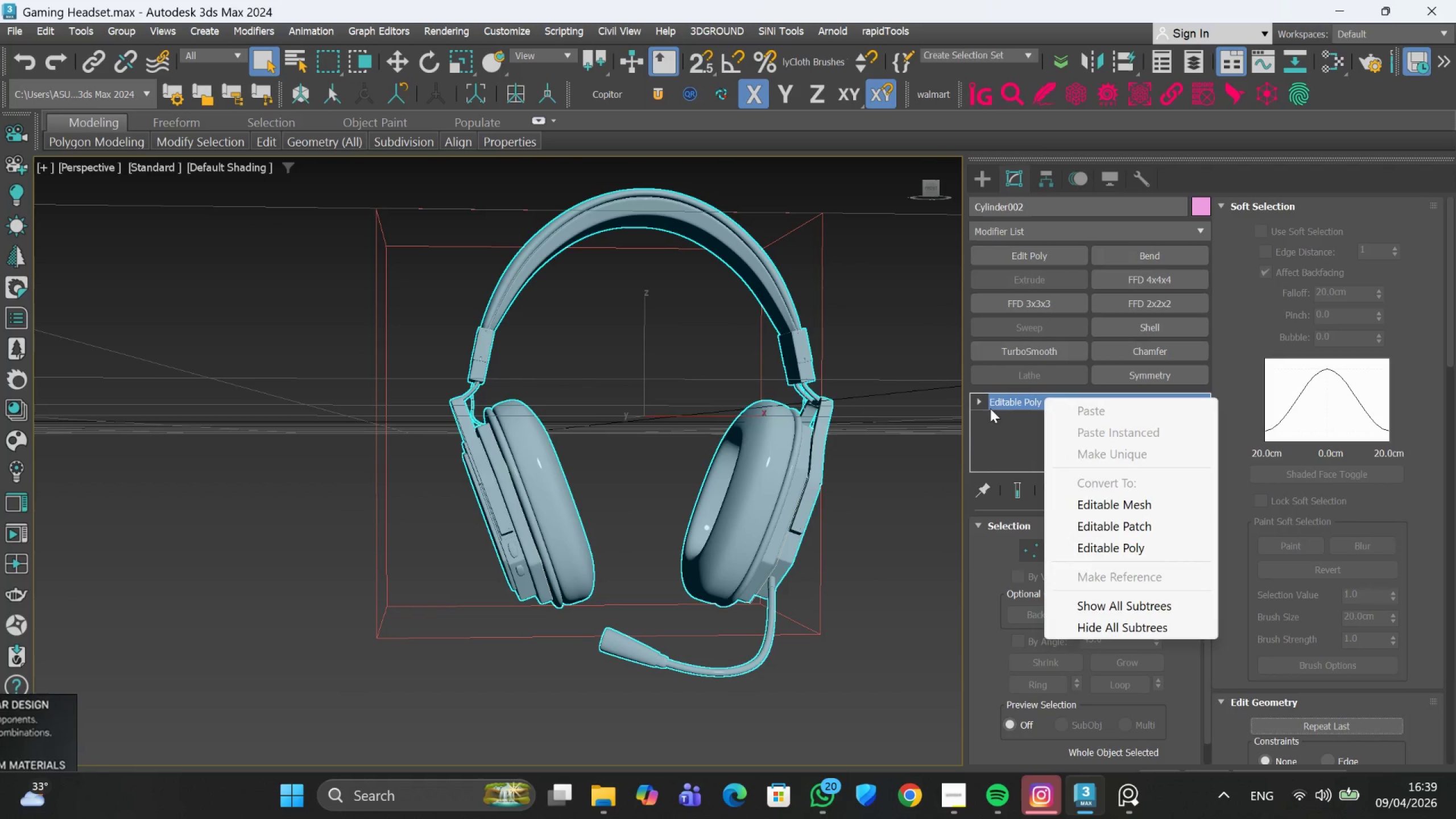 
left_click([940, 458])
 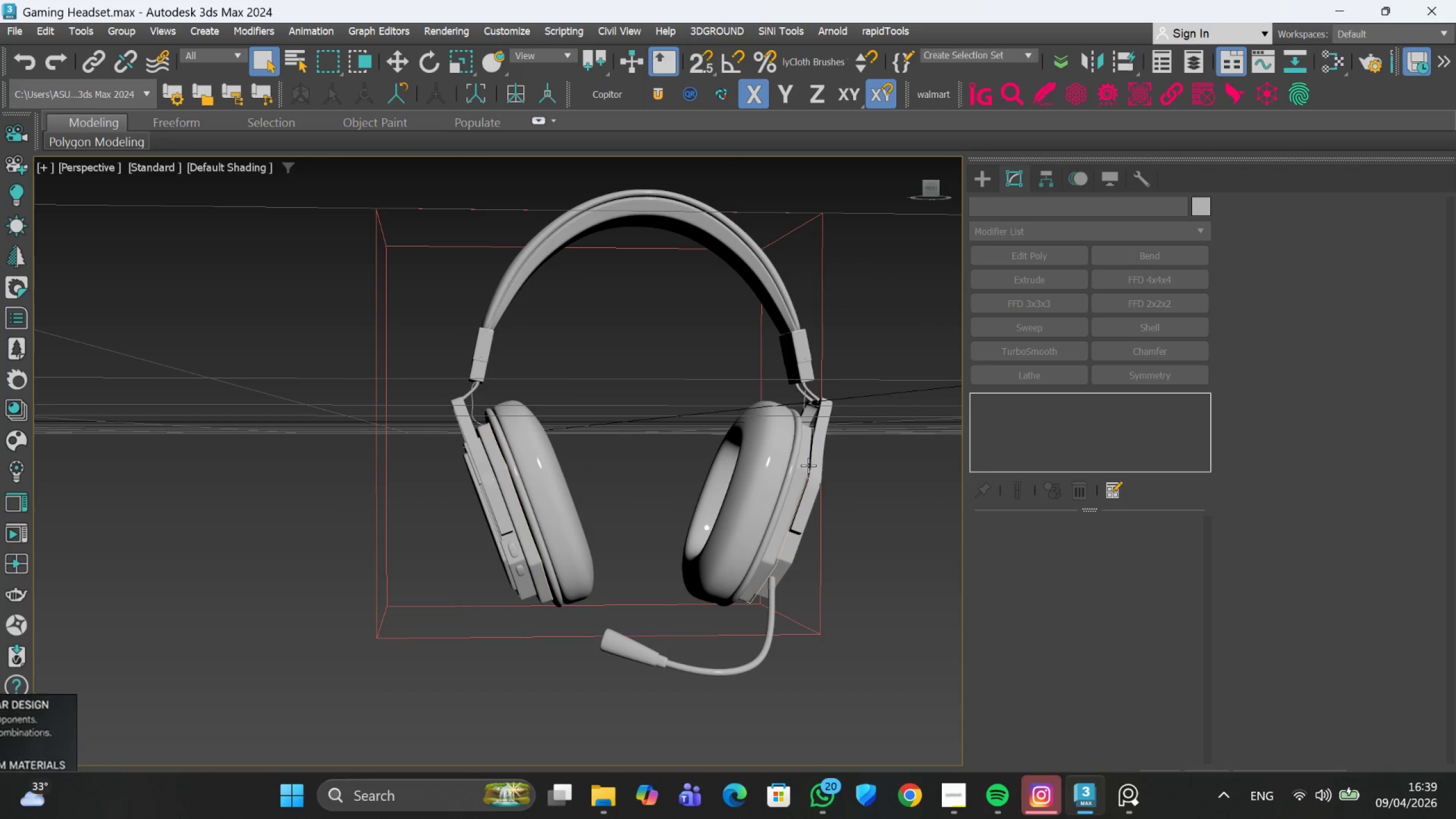 
left_click([764, 469])
 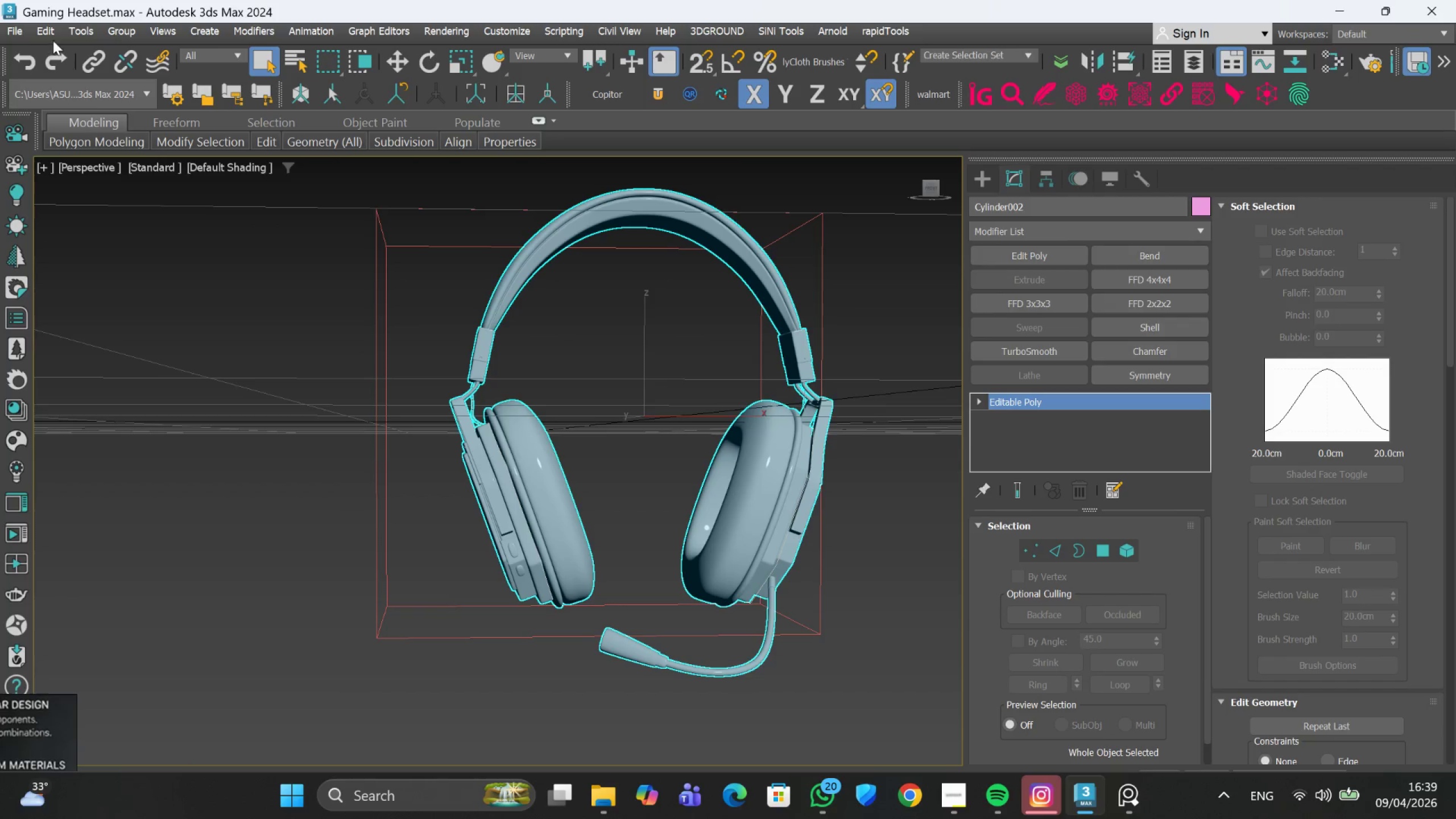 
left_click([11, 34])
 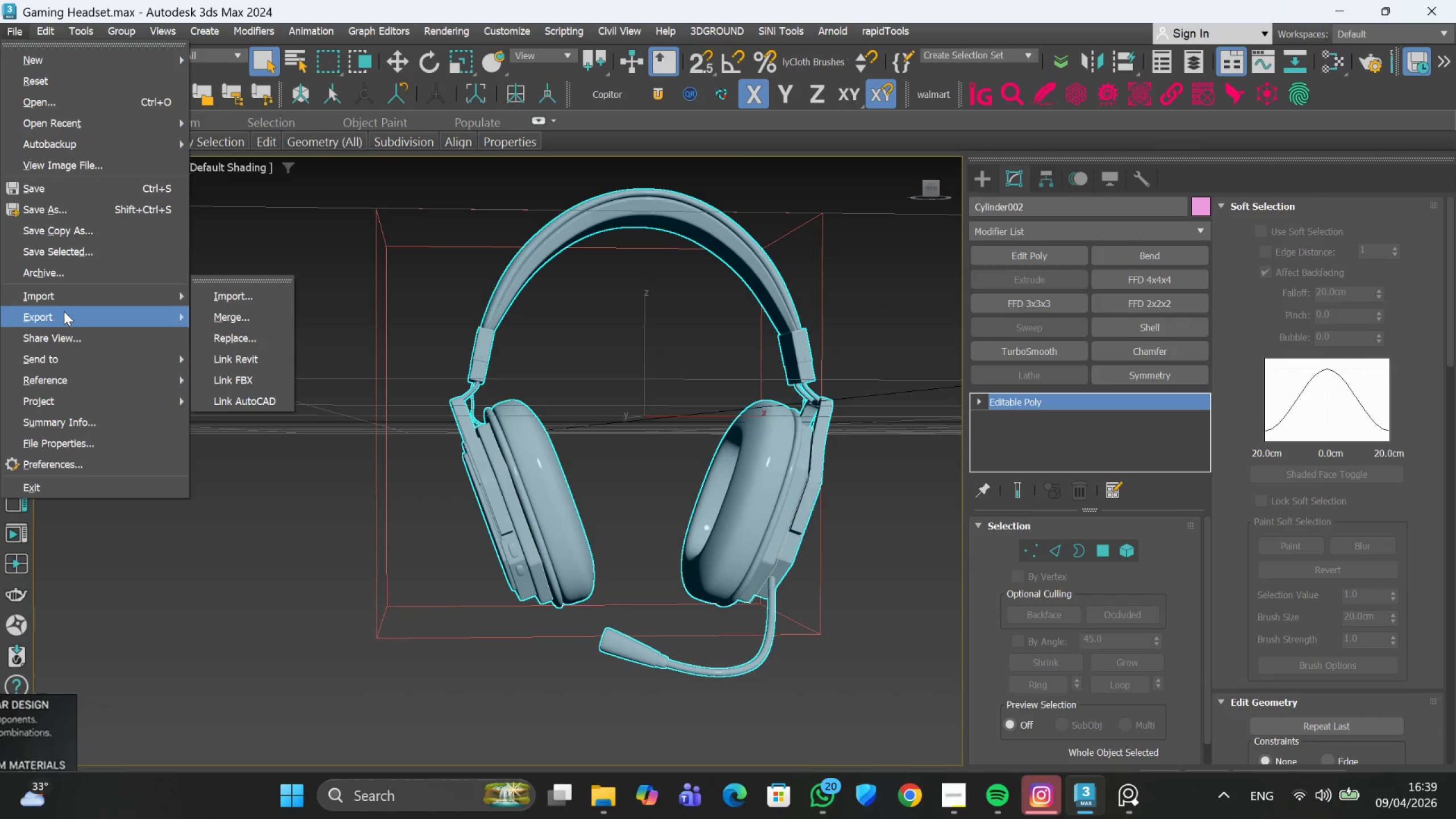 
left_click([205, 335])
 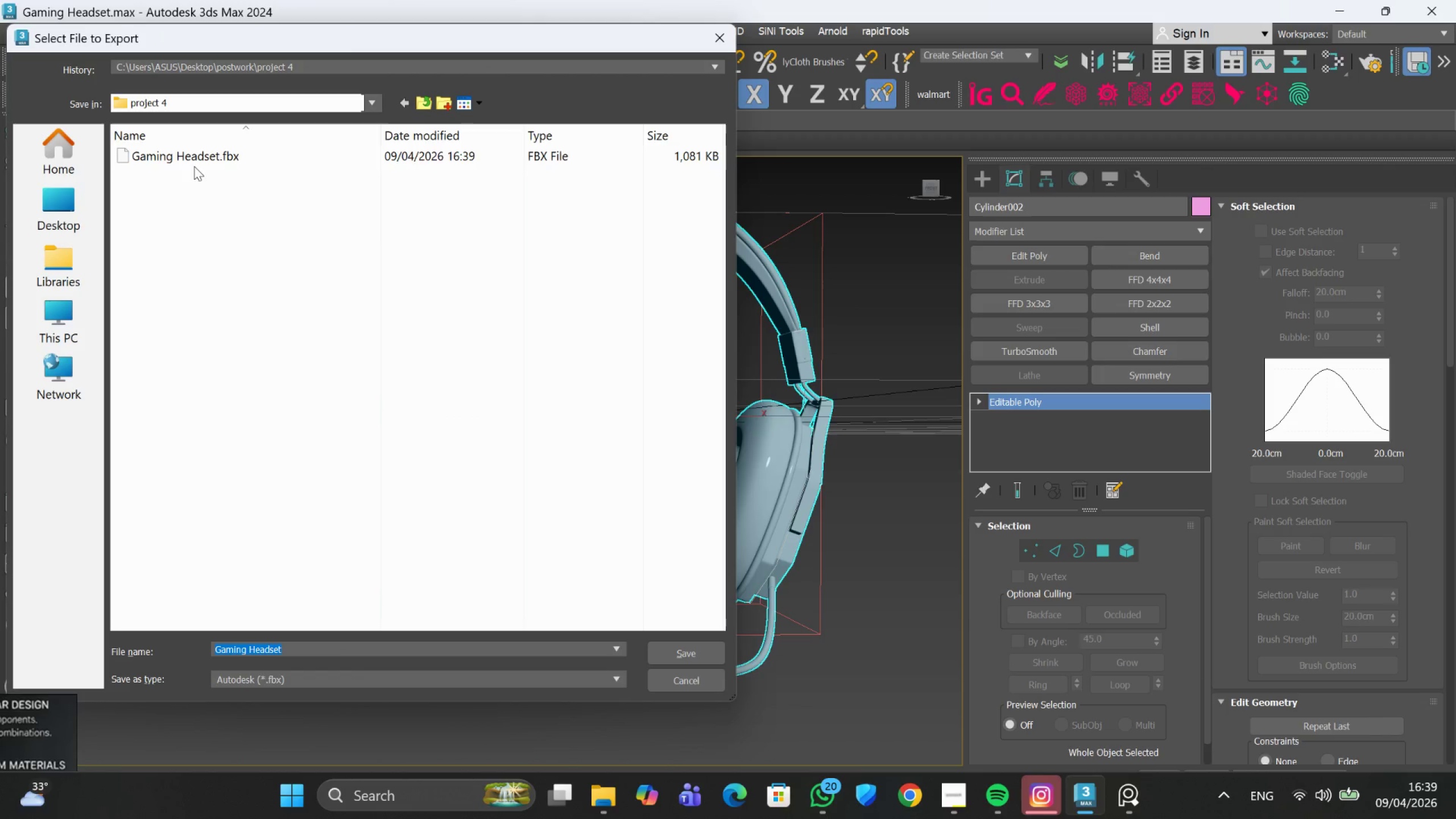 
left_click([194, 160])
 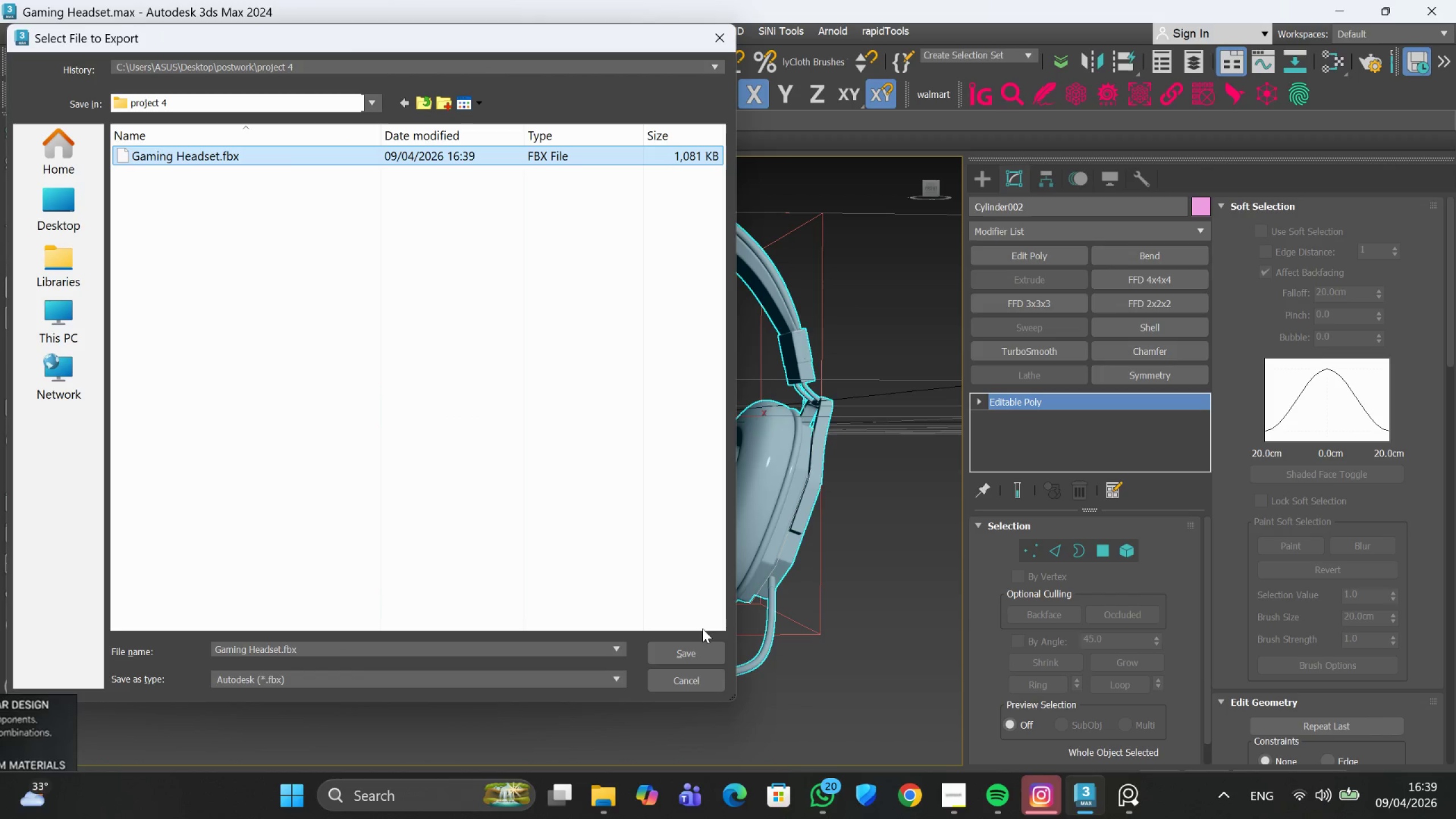 
left_click([694, 645])
 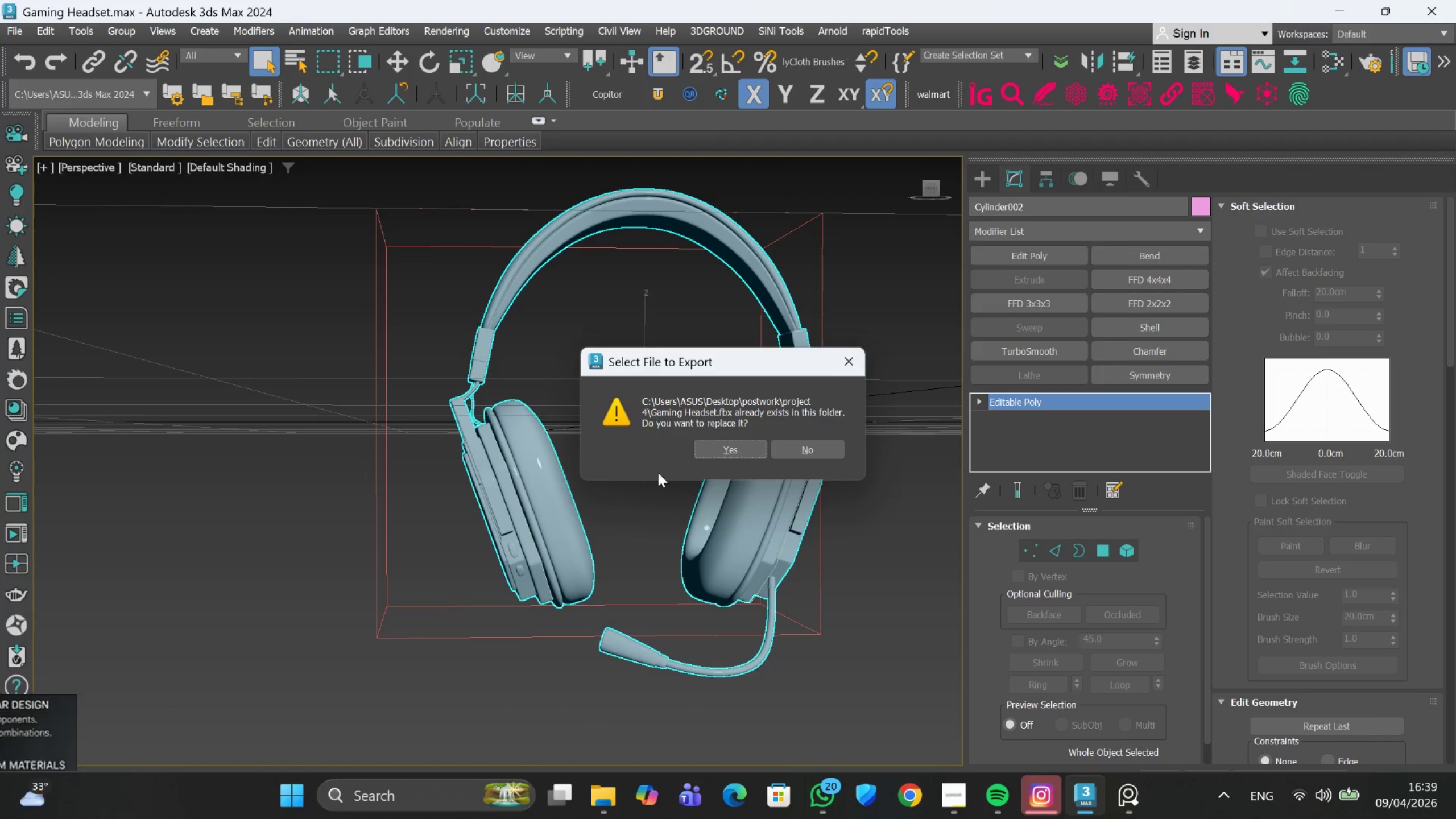 
left_click([707, 451])
 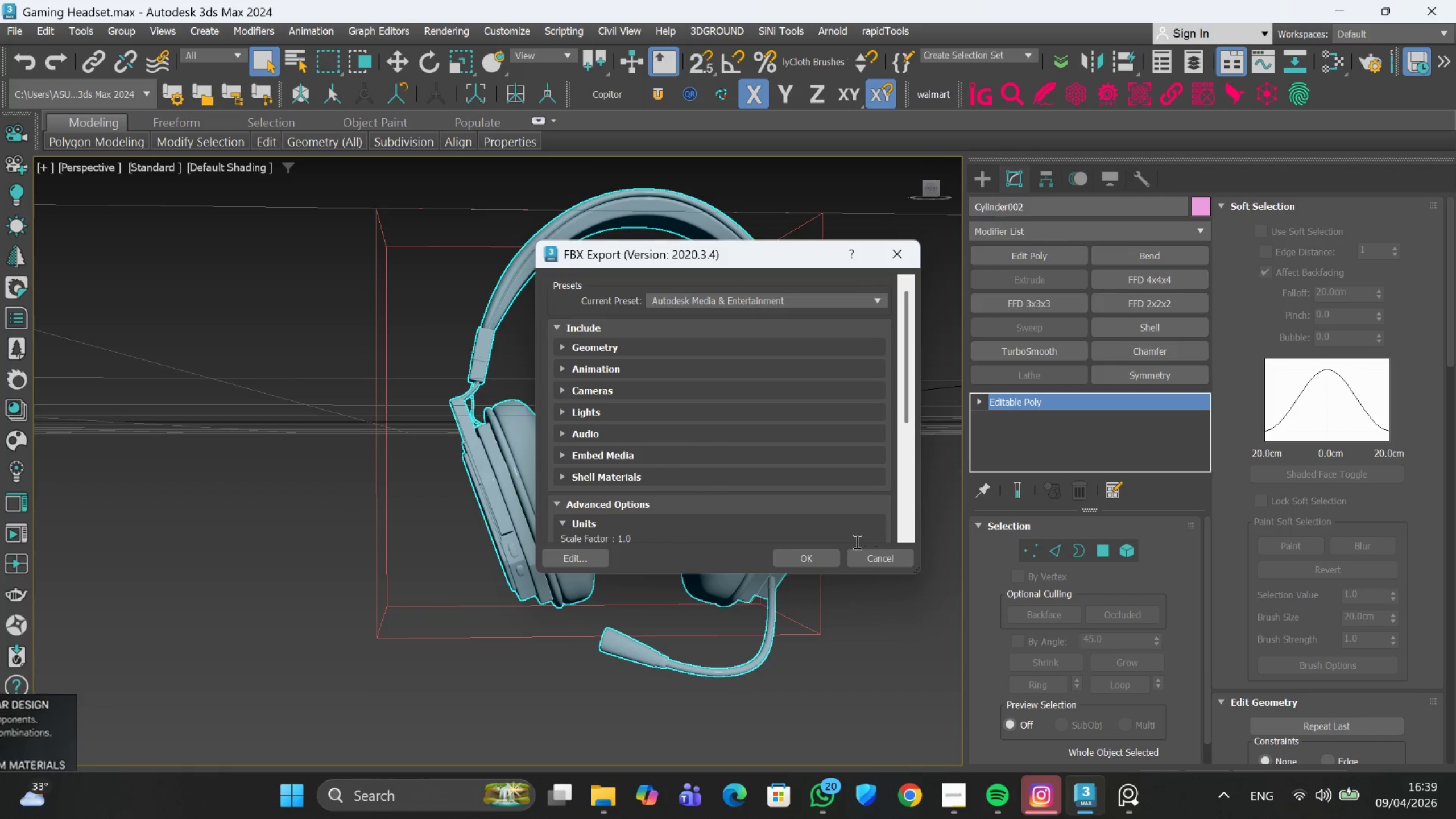 
left_click([833, 560])
 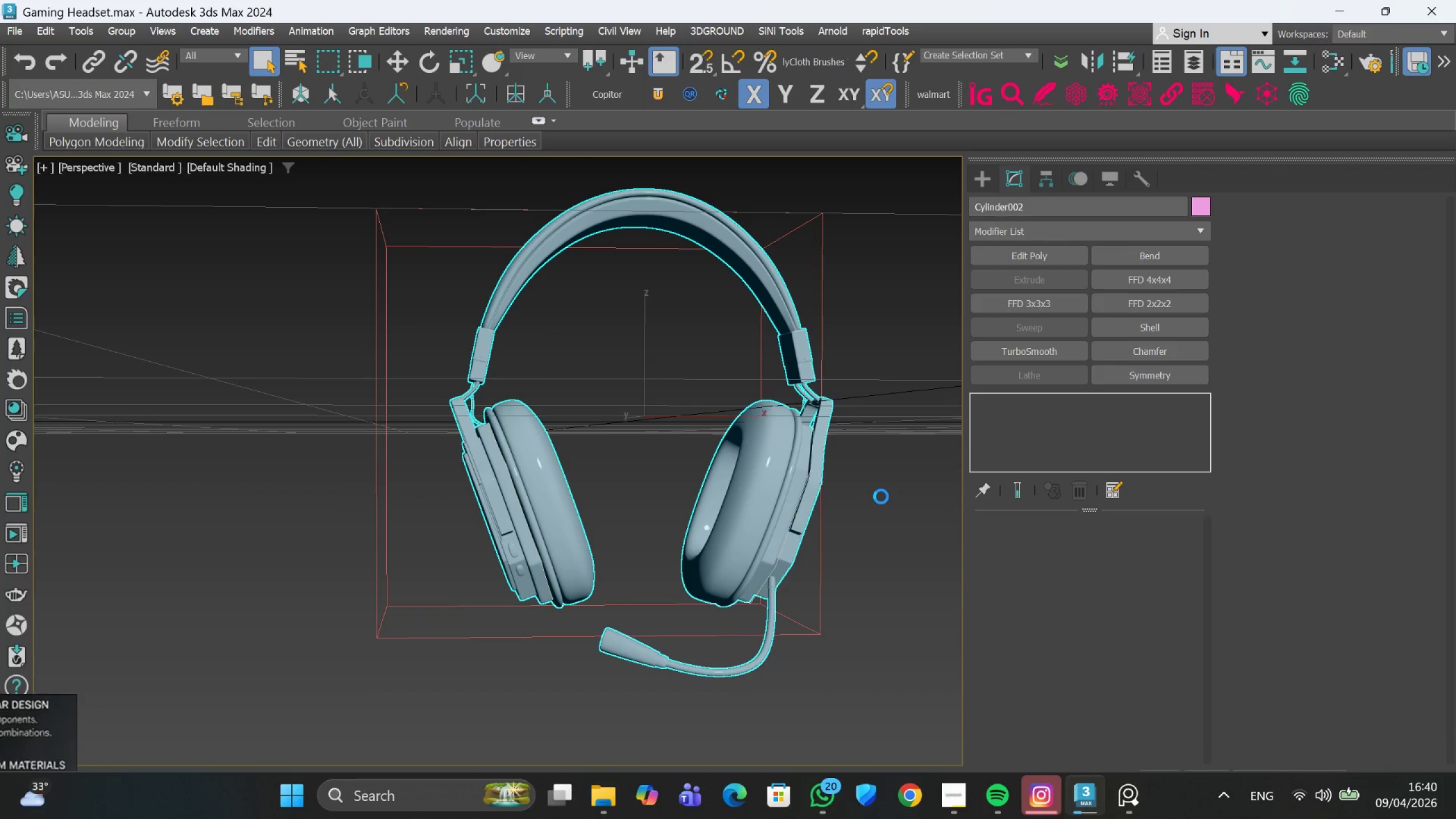 
wait(6.67)
 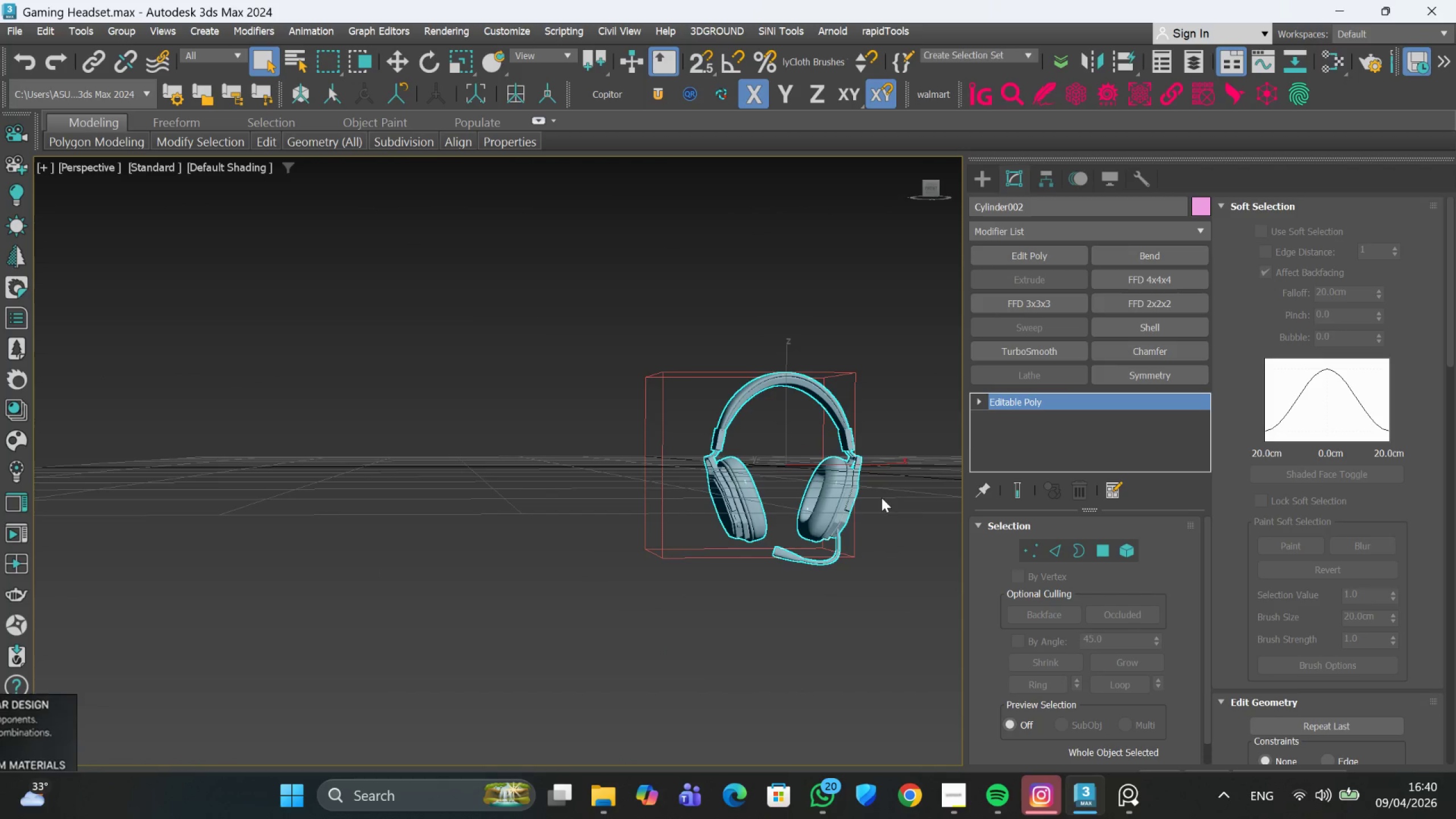 
hold_key(key=AltLeft, duration=0.49)
 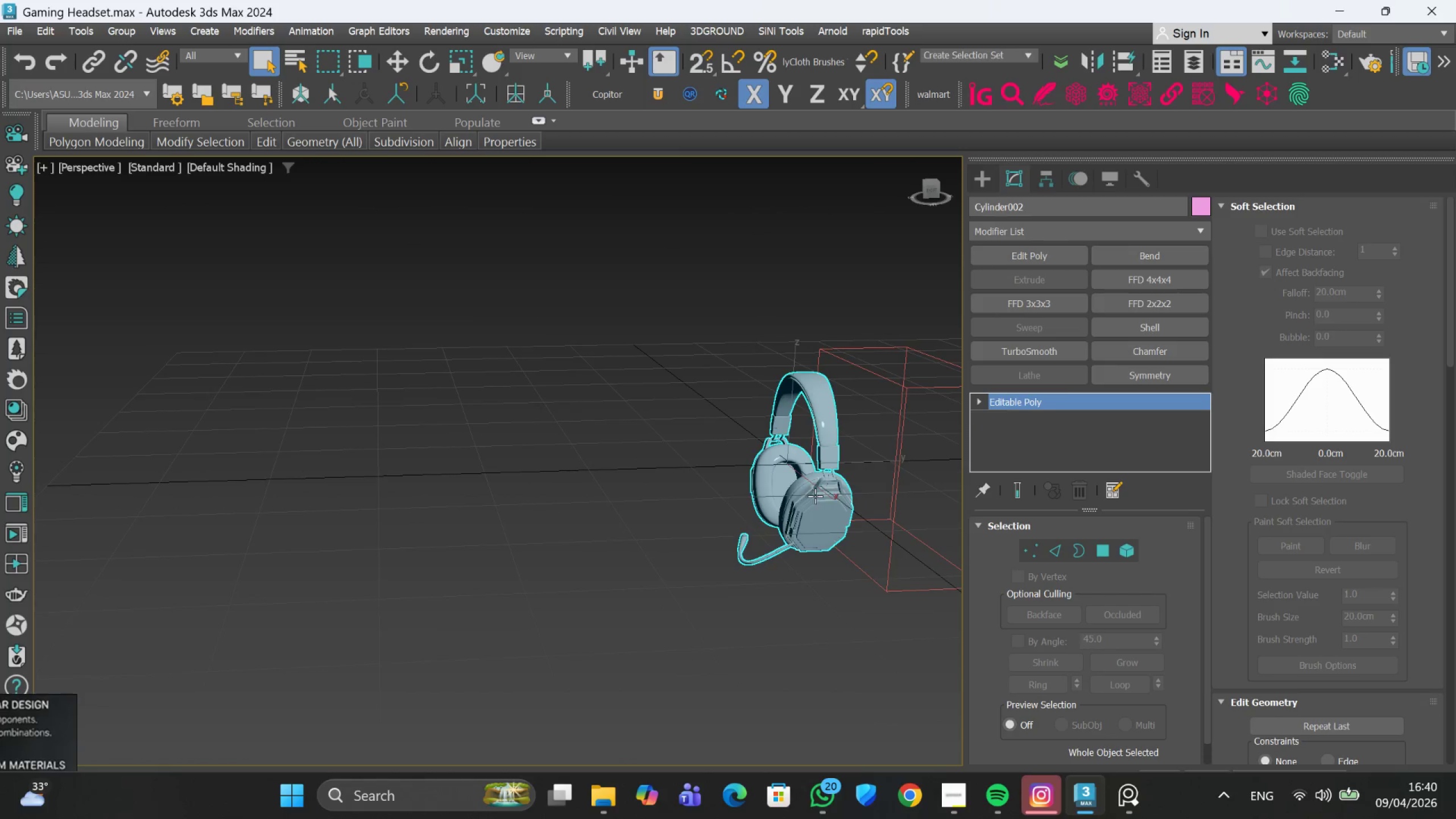 
scroll: coordinate [881, 497], scroll_direction: down, amount: 2.0
 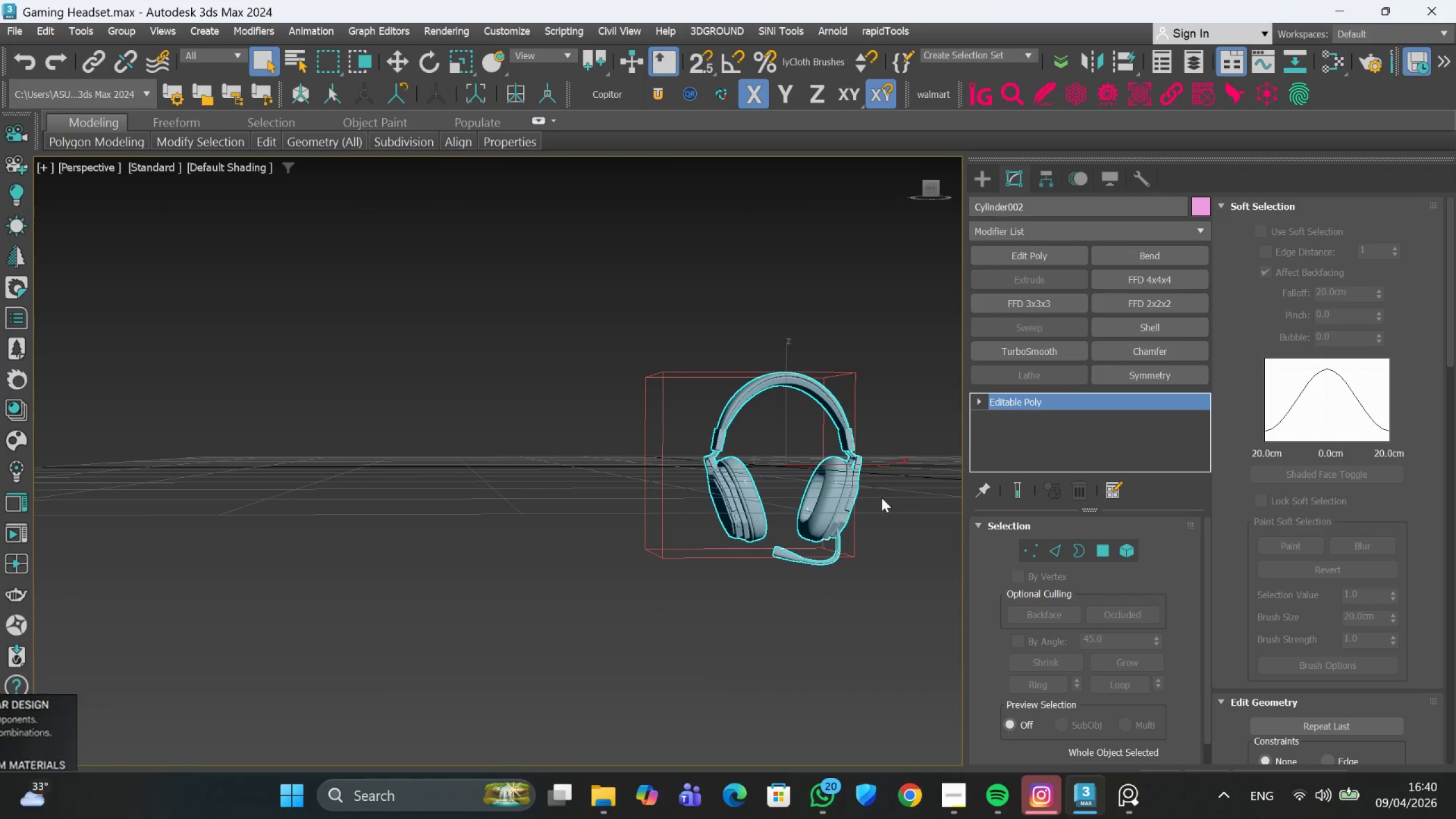 
hold_key(key=AltLeft, duration=0.5)
 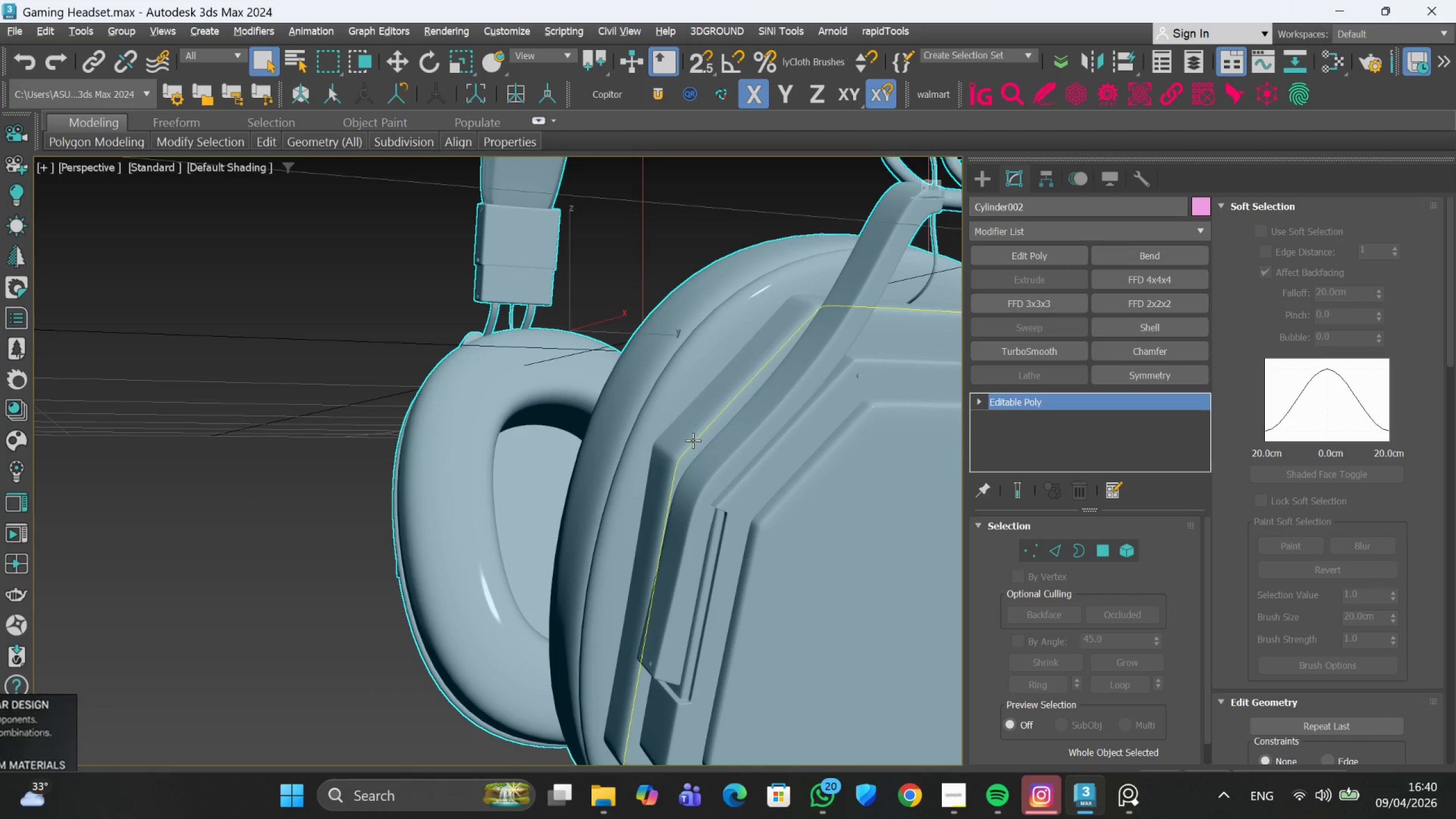 
scroll: coordinate [834, 488], scroll_direction: up, amount: 5.0
 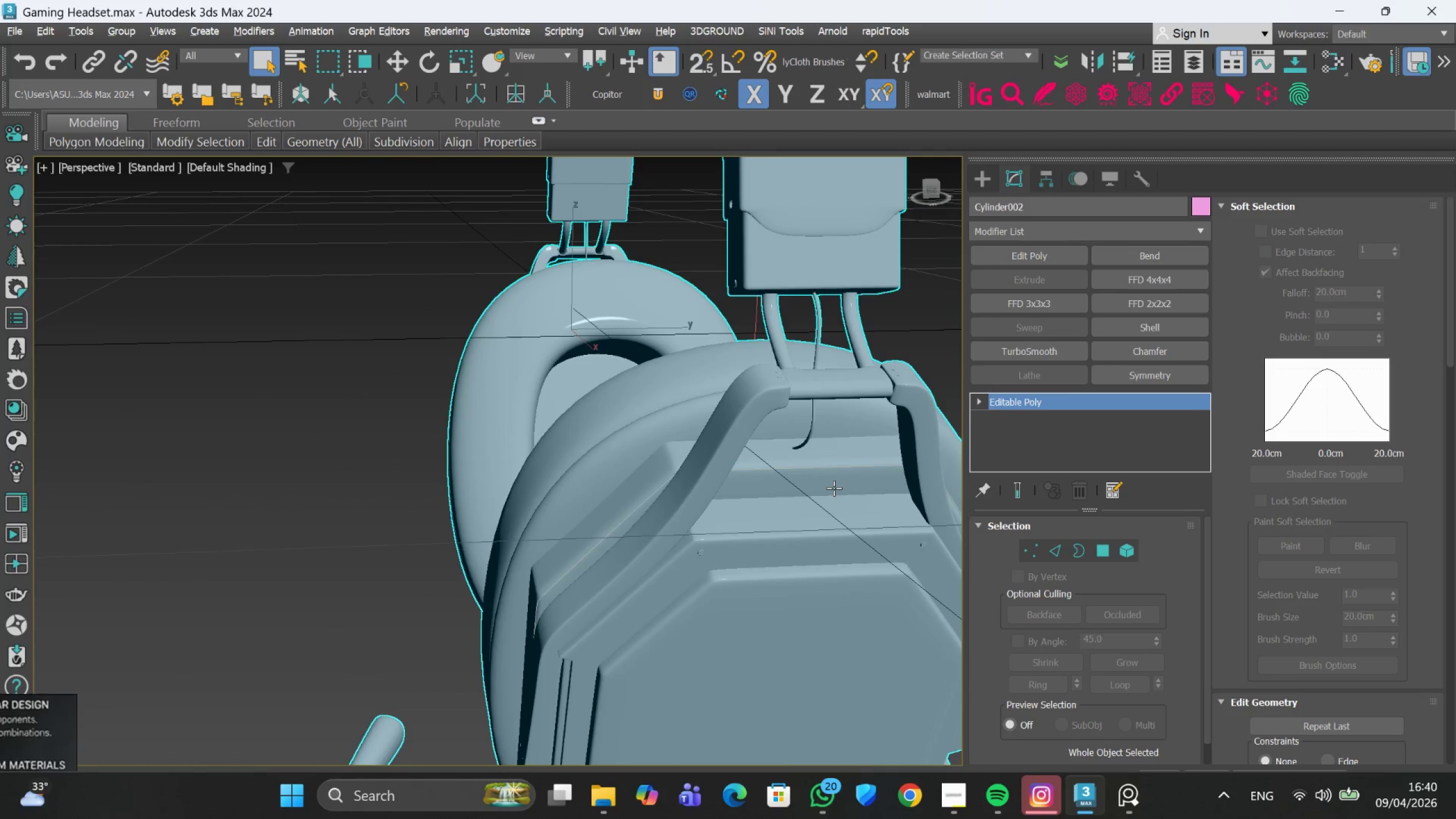 
left_click([693, 440])
 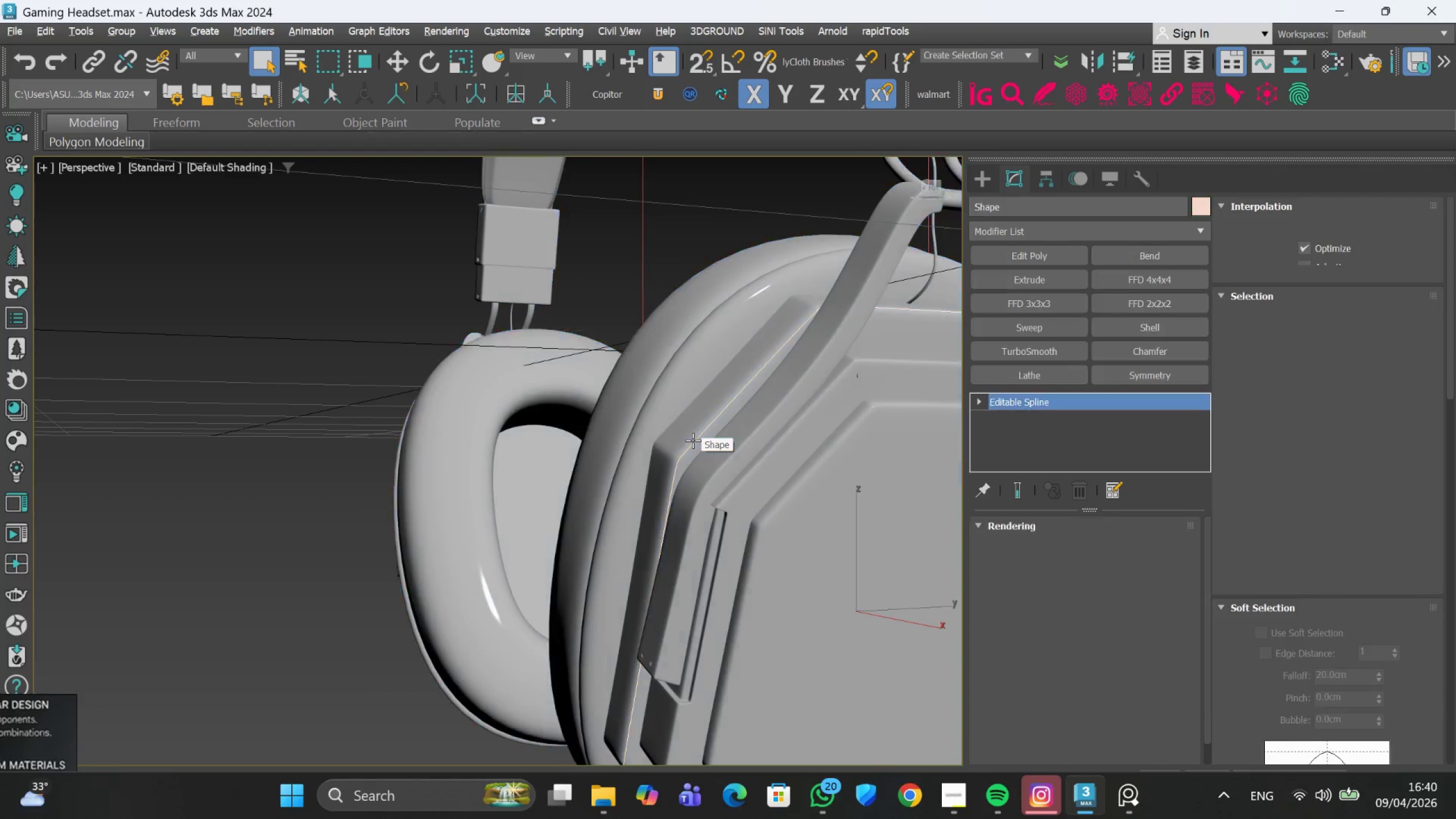 
hold_key(key=AltLeft, duration=0.47)
 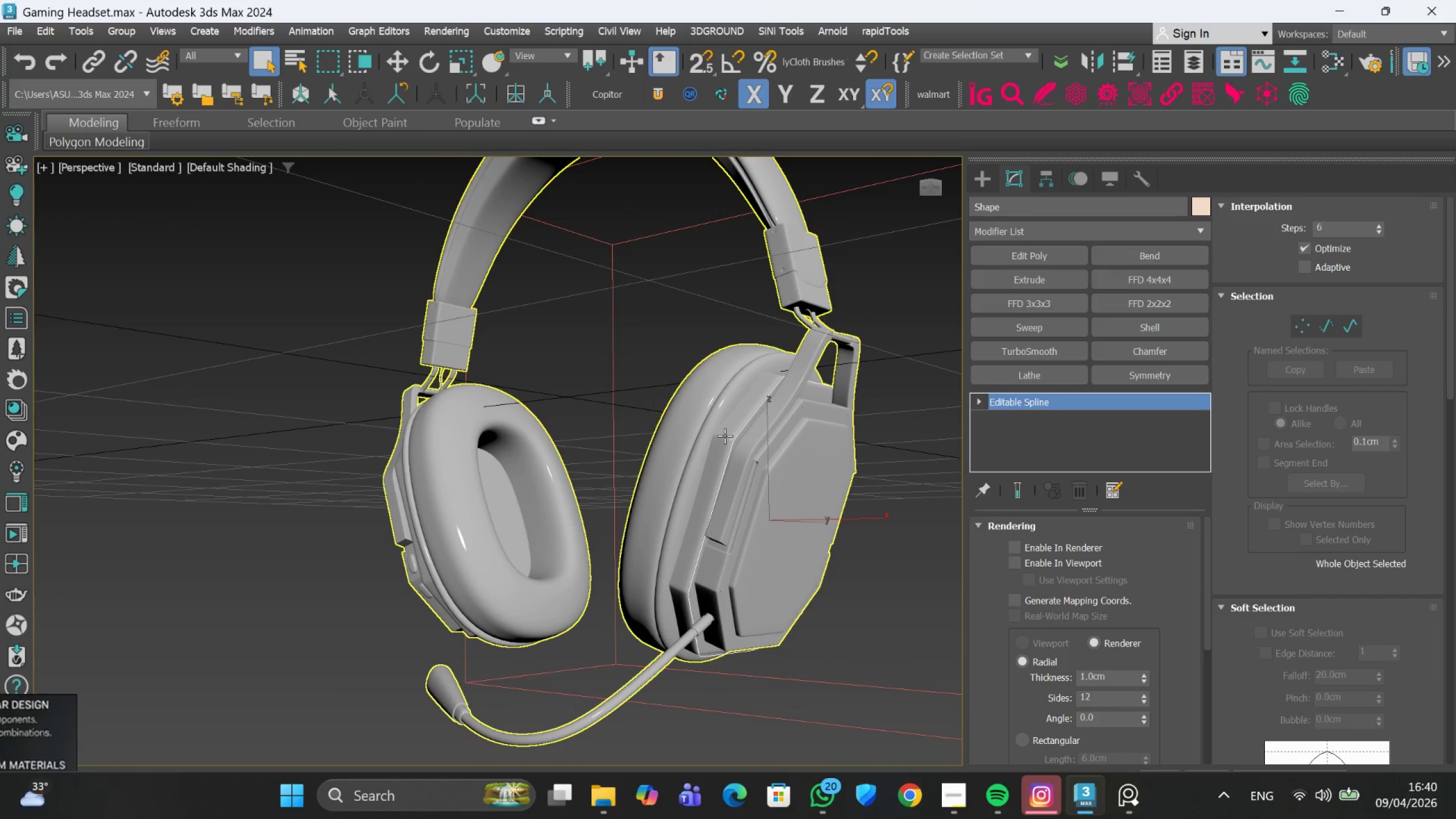 
scroll: coordinate [693, 440], scroll_direction: down, amount: 2.0
 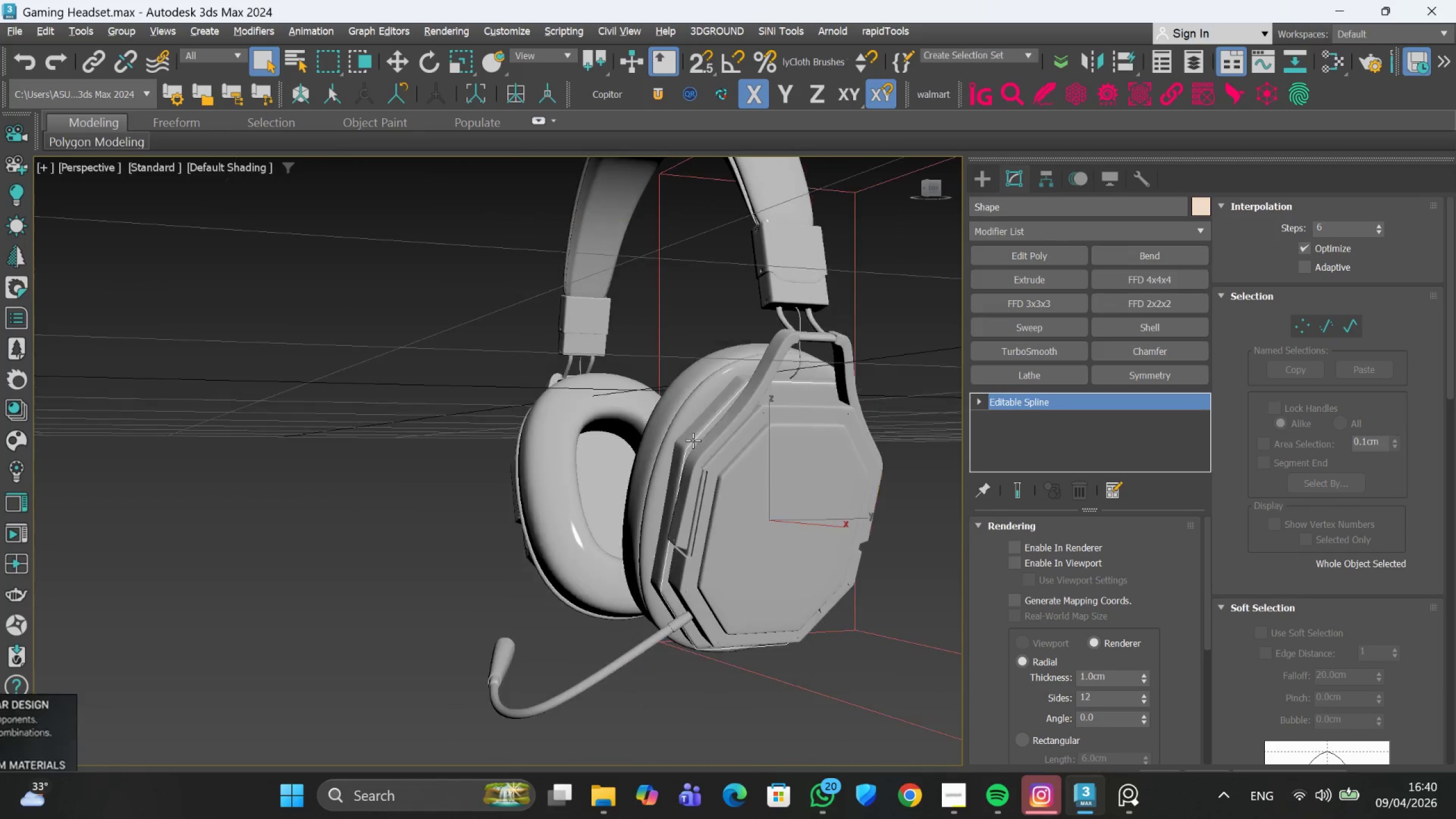 
scroll: coordinate [738, 432], scroll_direction: up, amount: 1.0
 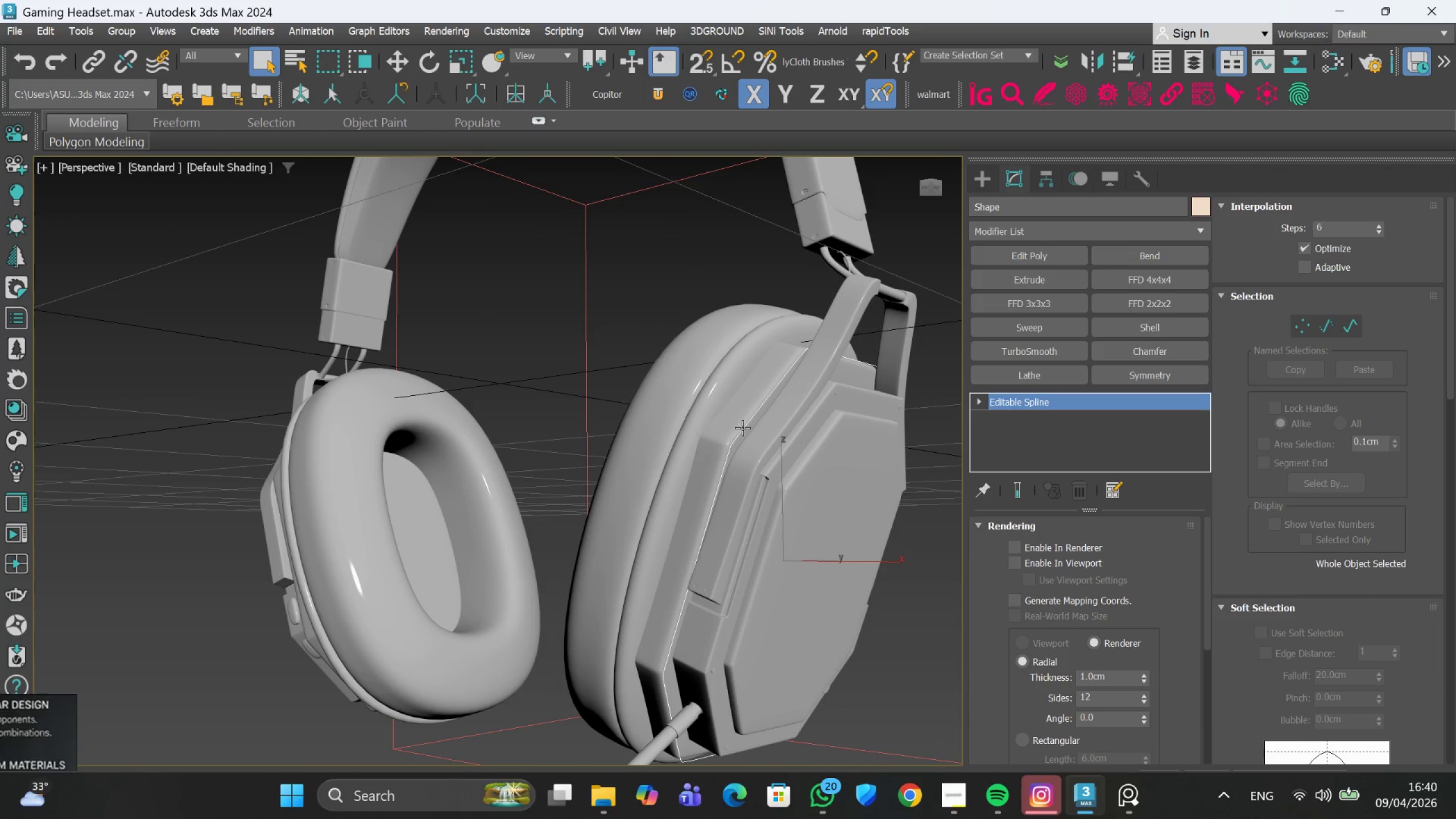 
key(Delete)
 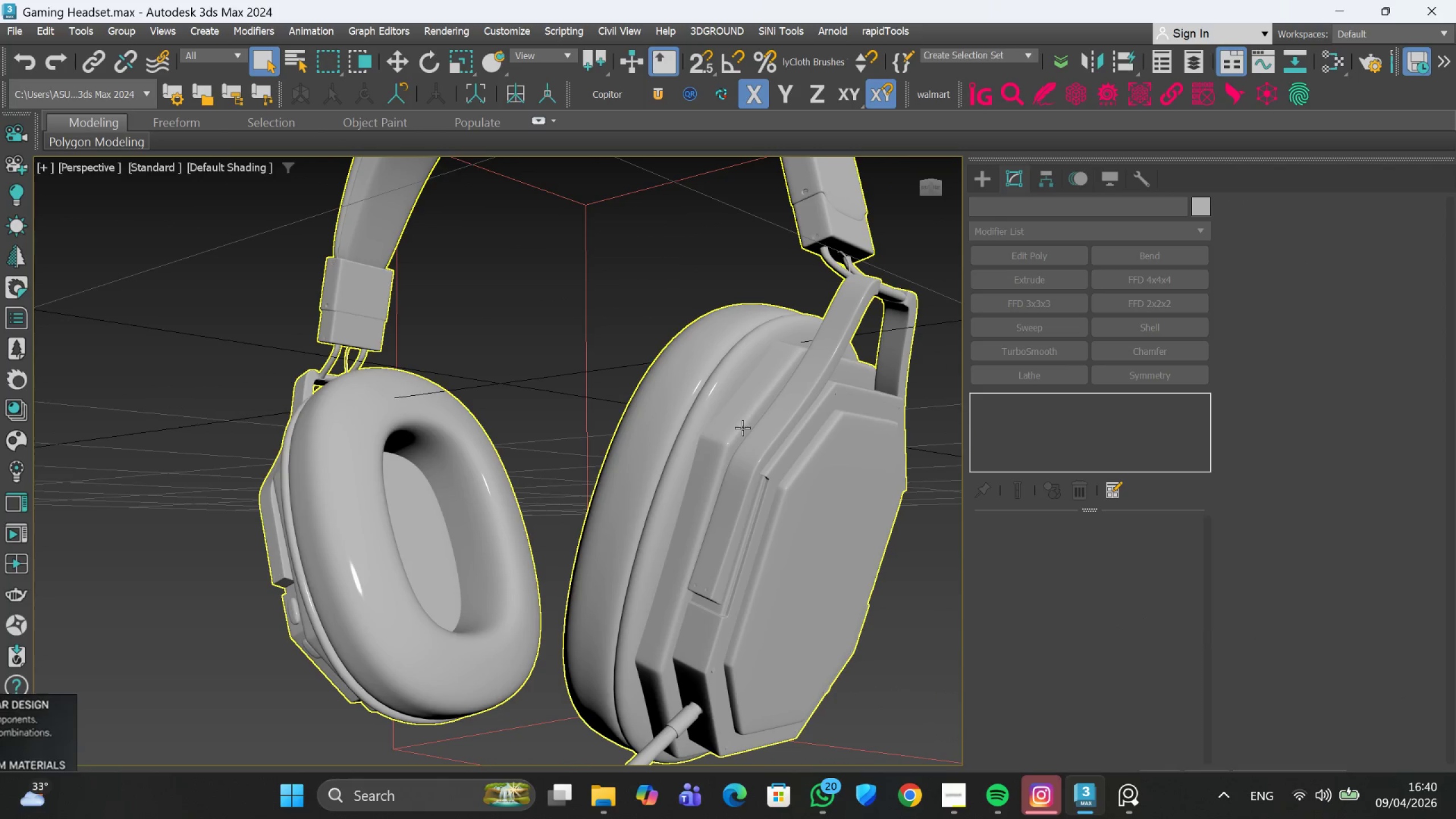 
left_click([742, 432])
 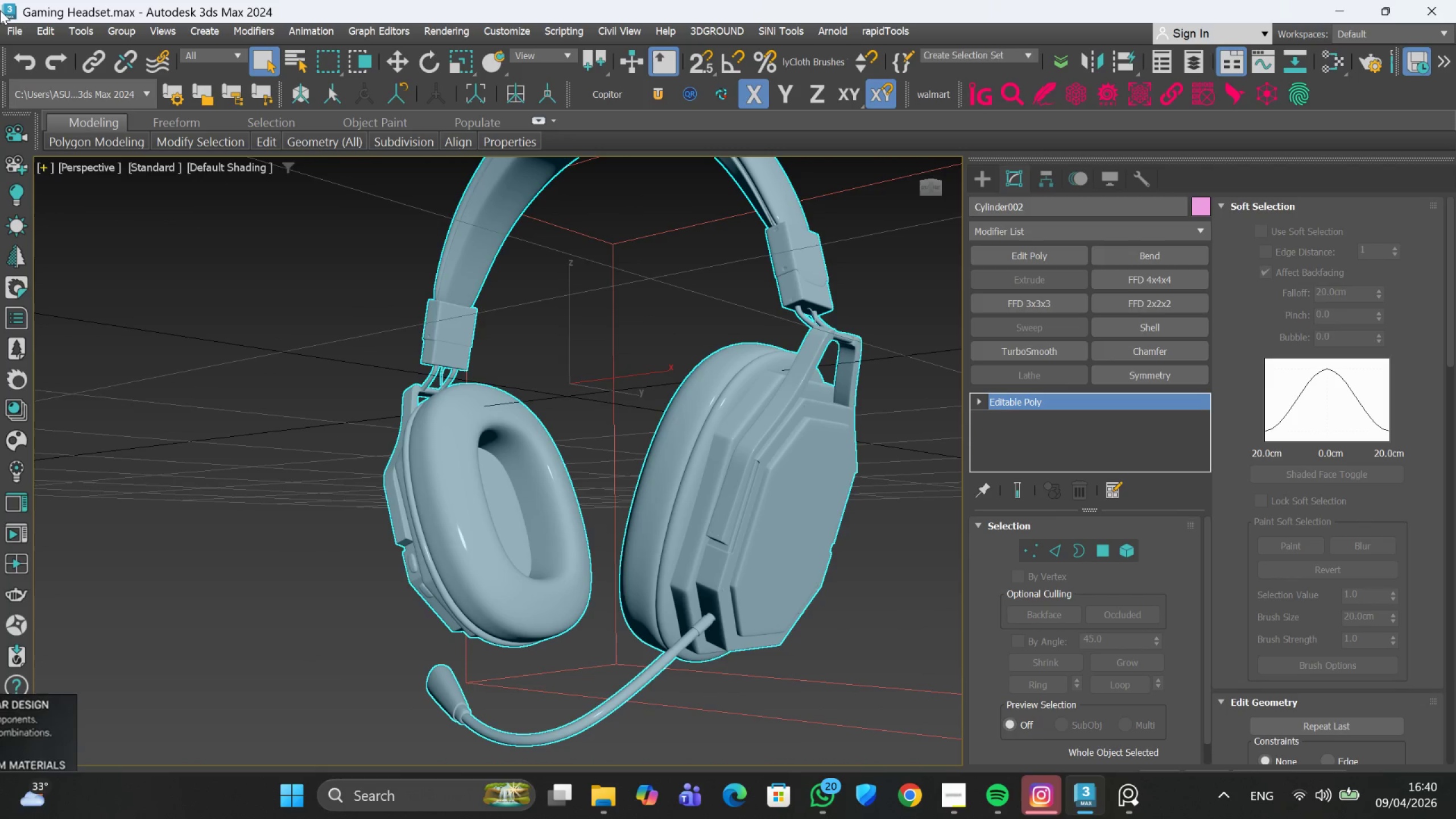 
scroll: coordinate [742, 430], scroll_direction: down, amount: 1.0
 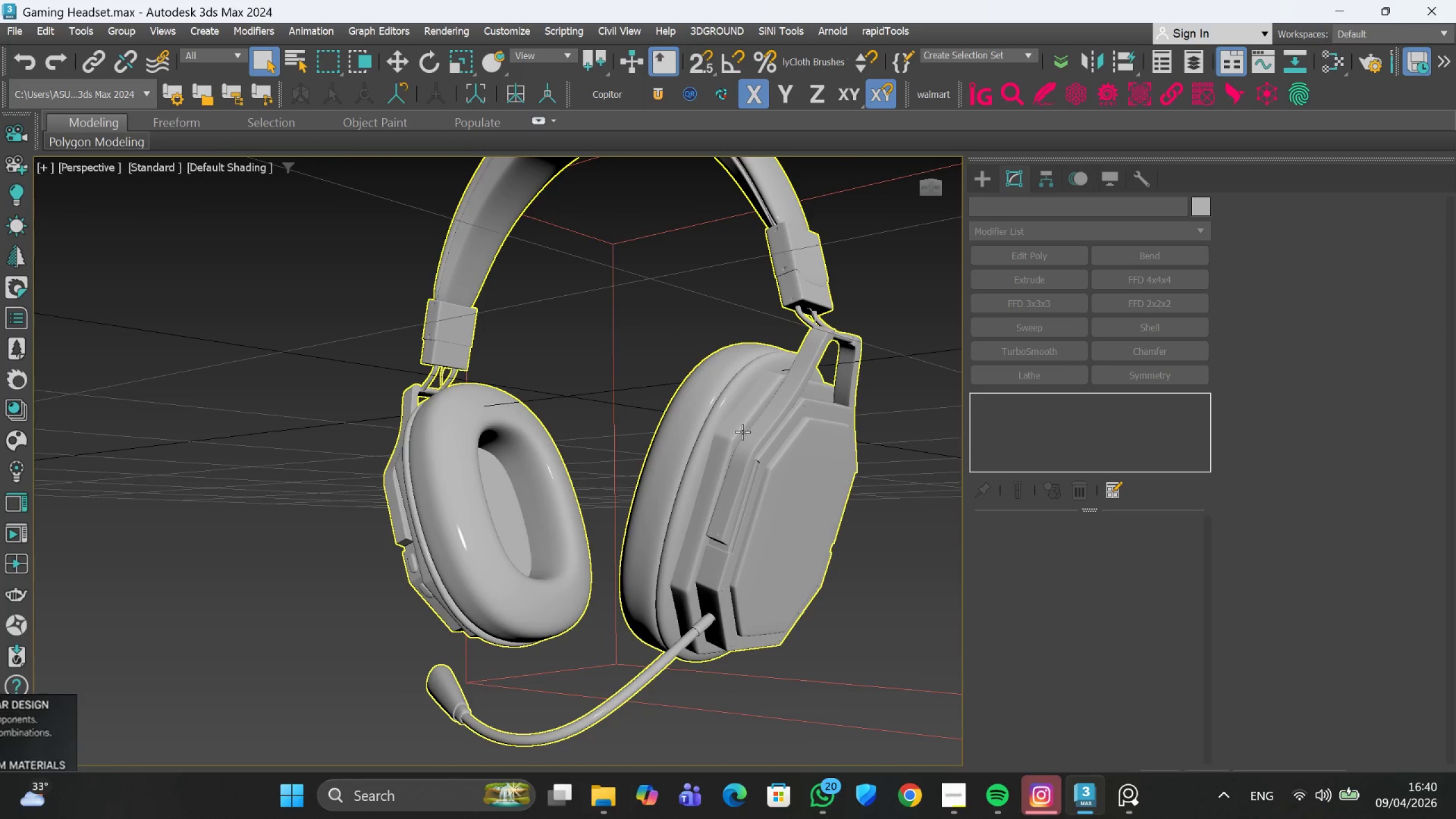 
left_click([10, 26])
 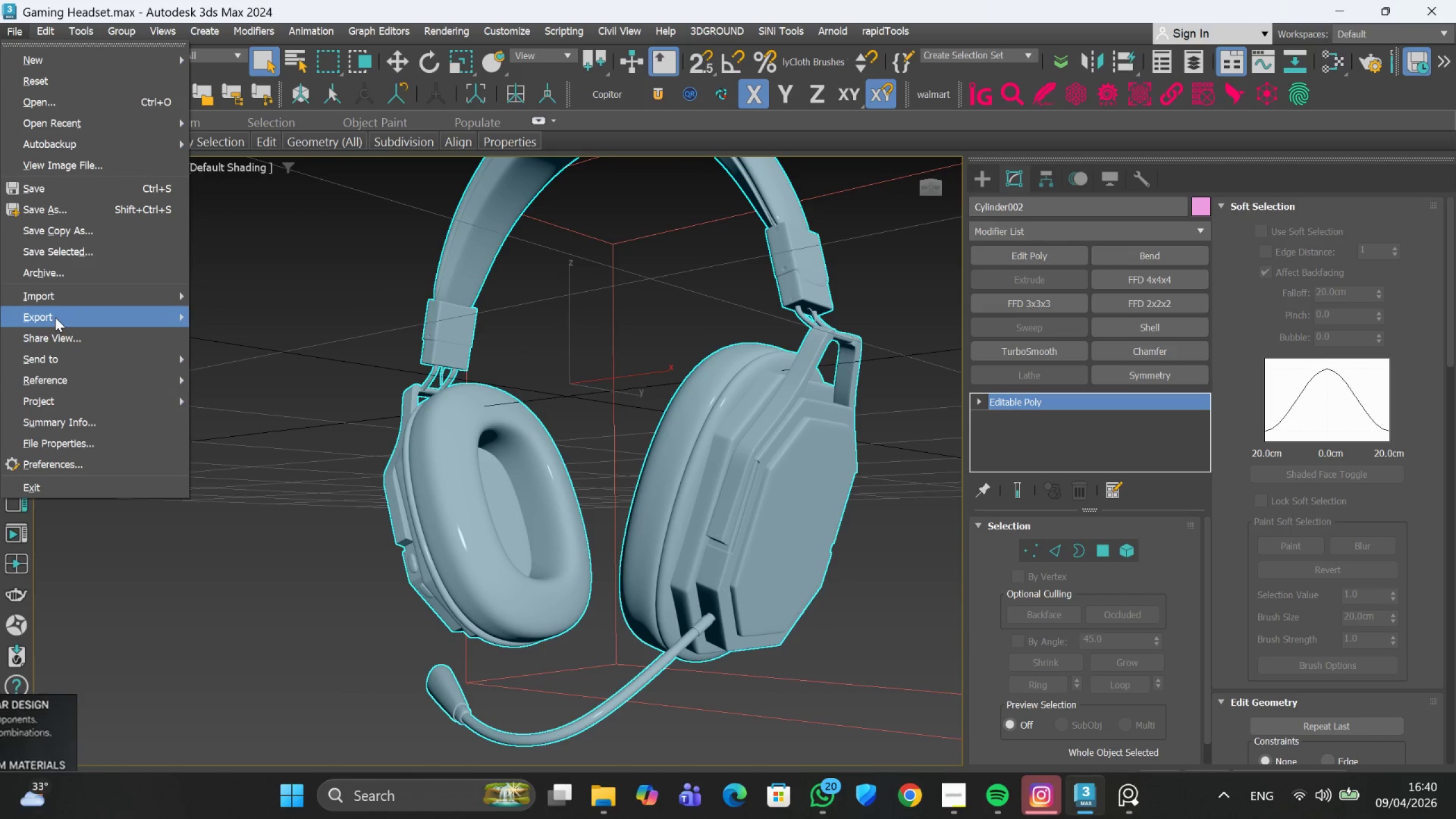 
wait(5.92)
 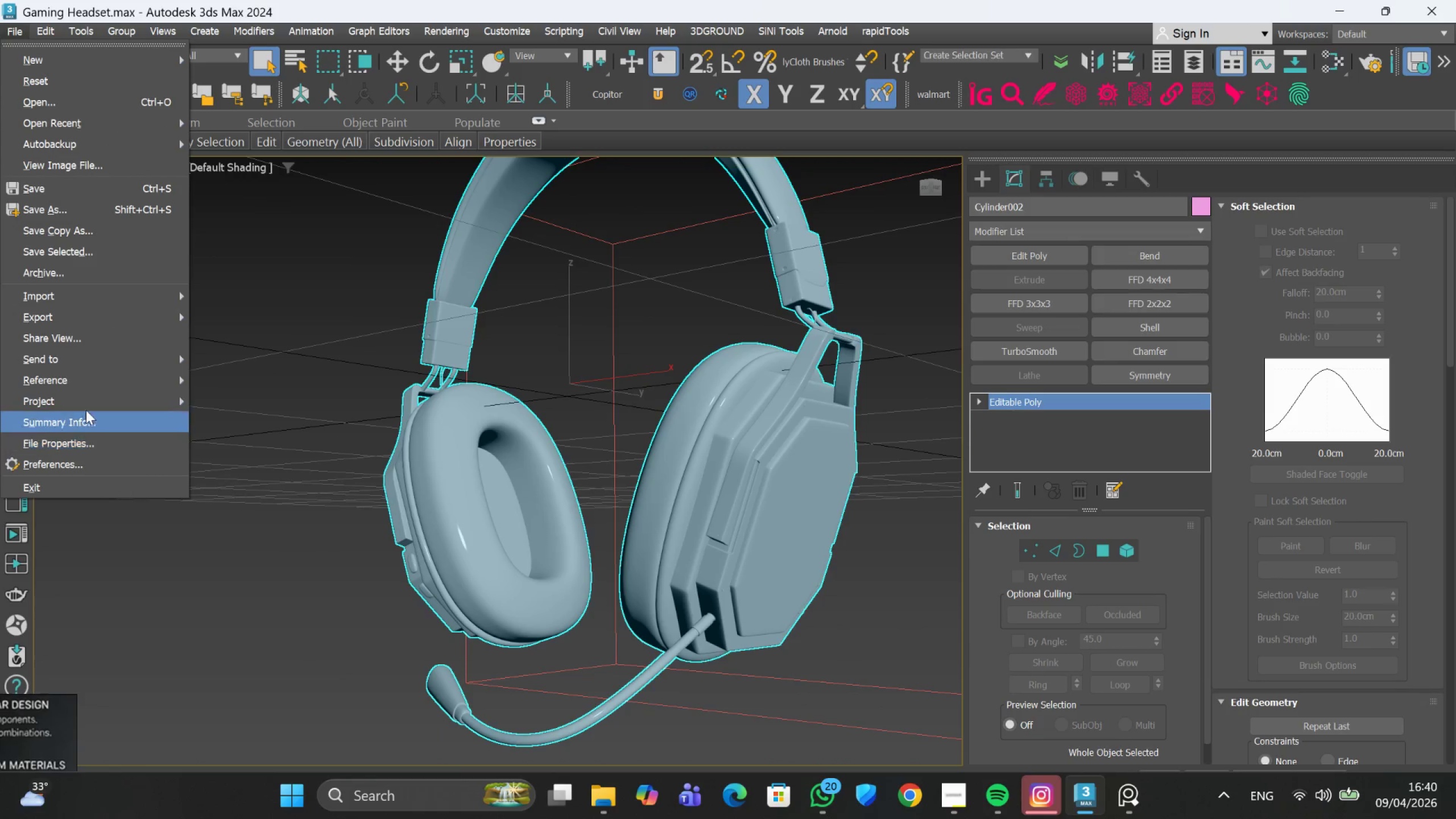 
left_click([233, 337])
 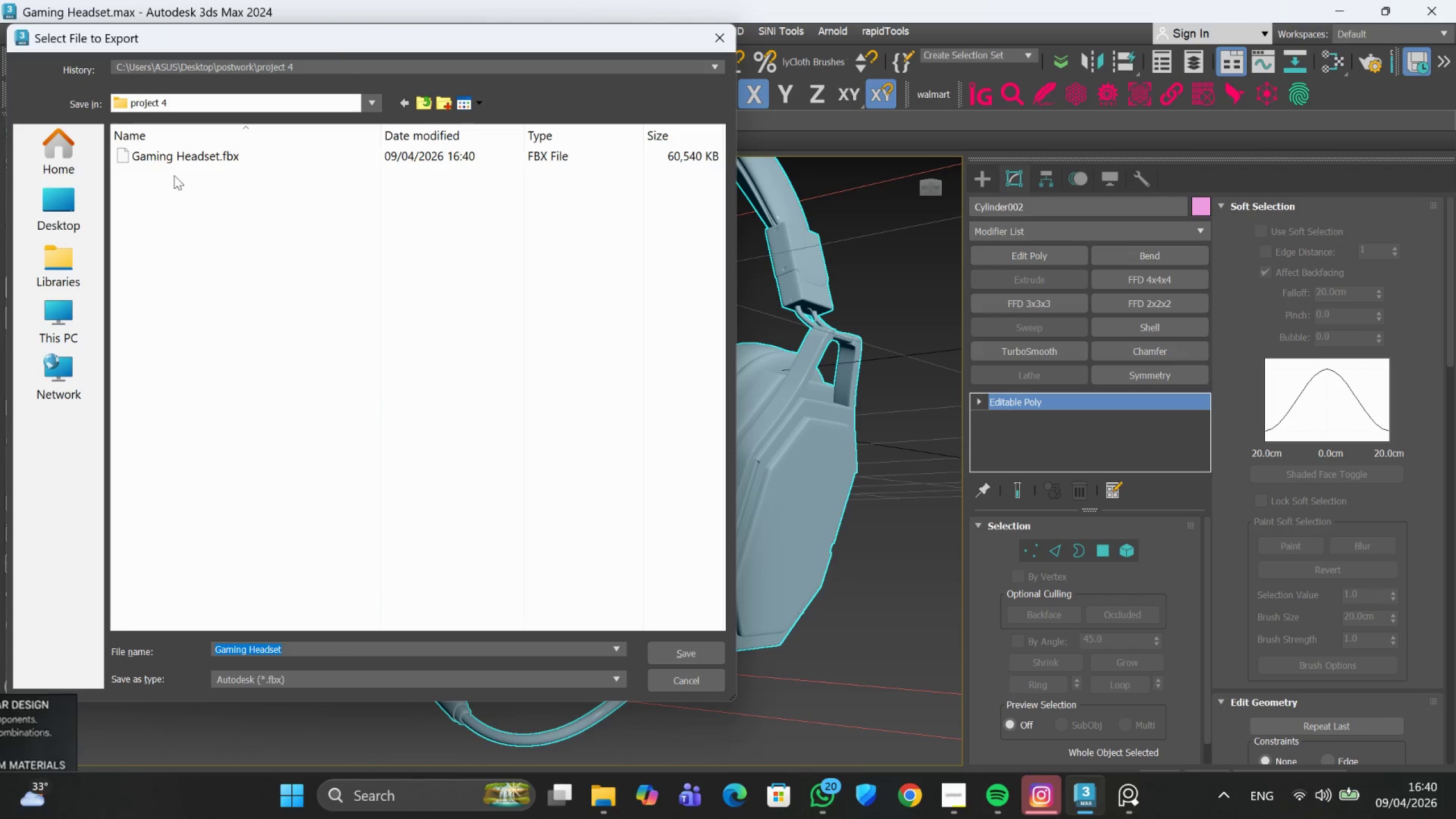 
left_click([176, 156])
 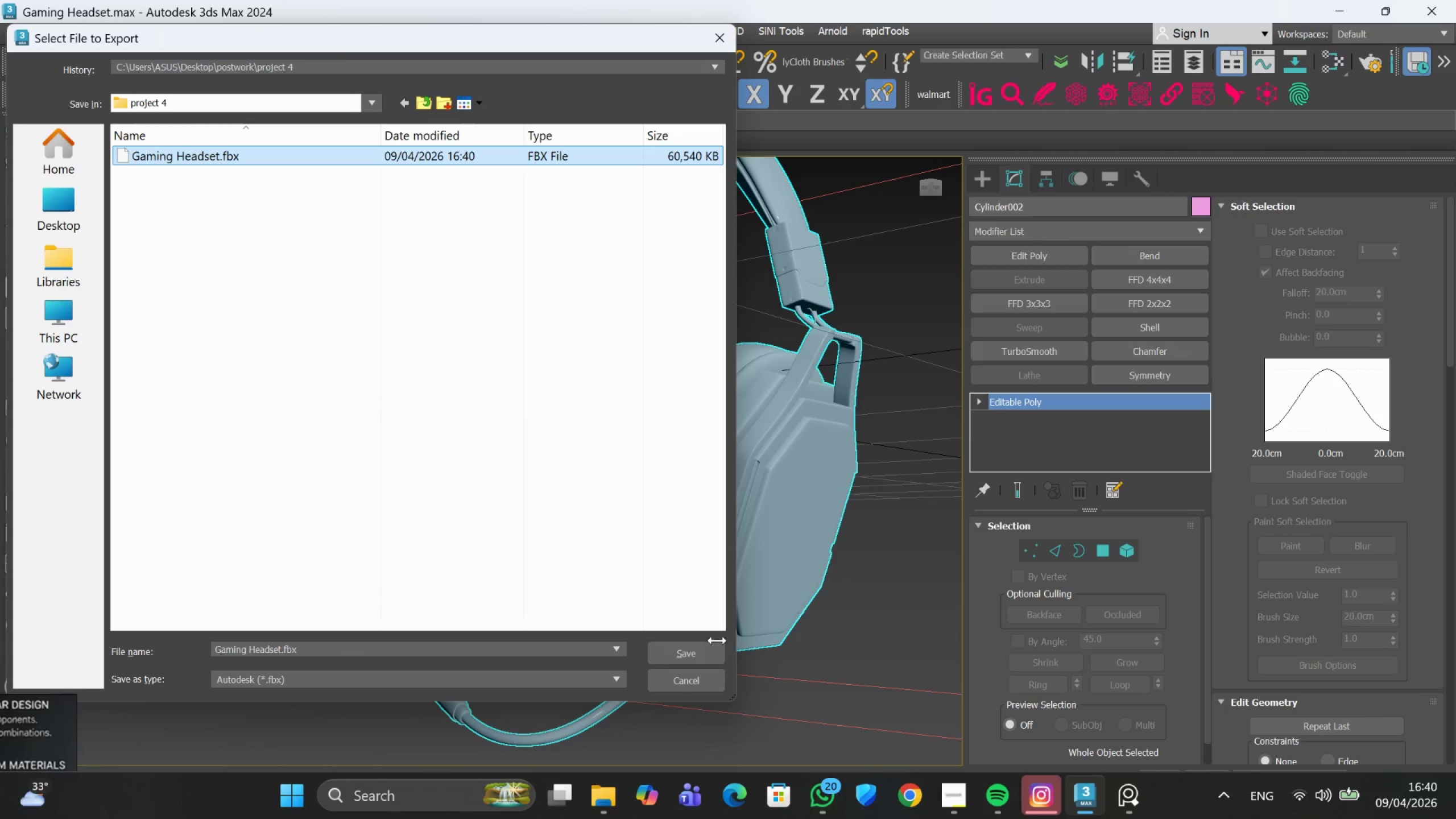 
left_click([709, 650])
 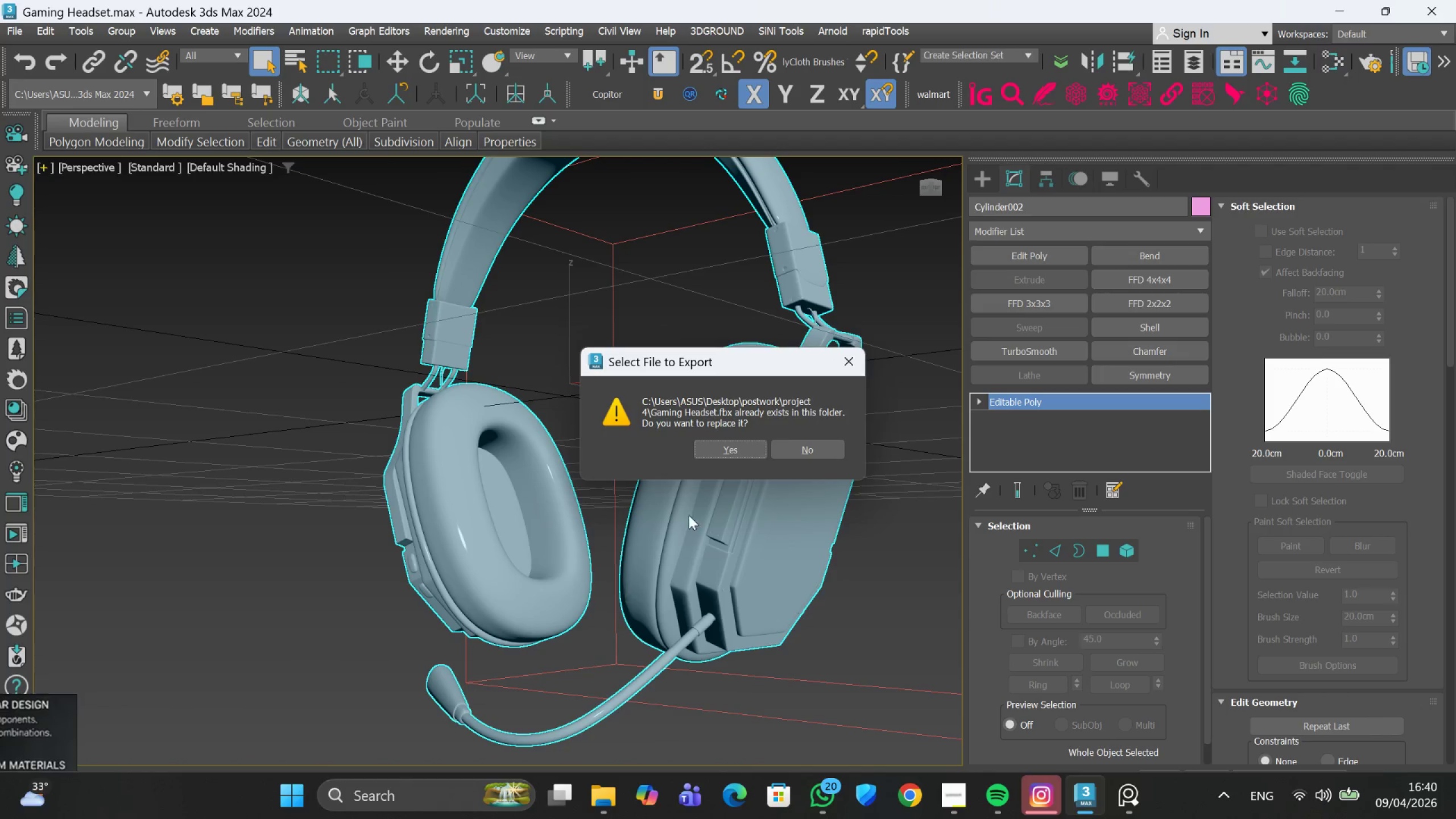 
left_click([715, 440])
 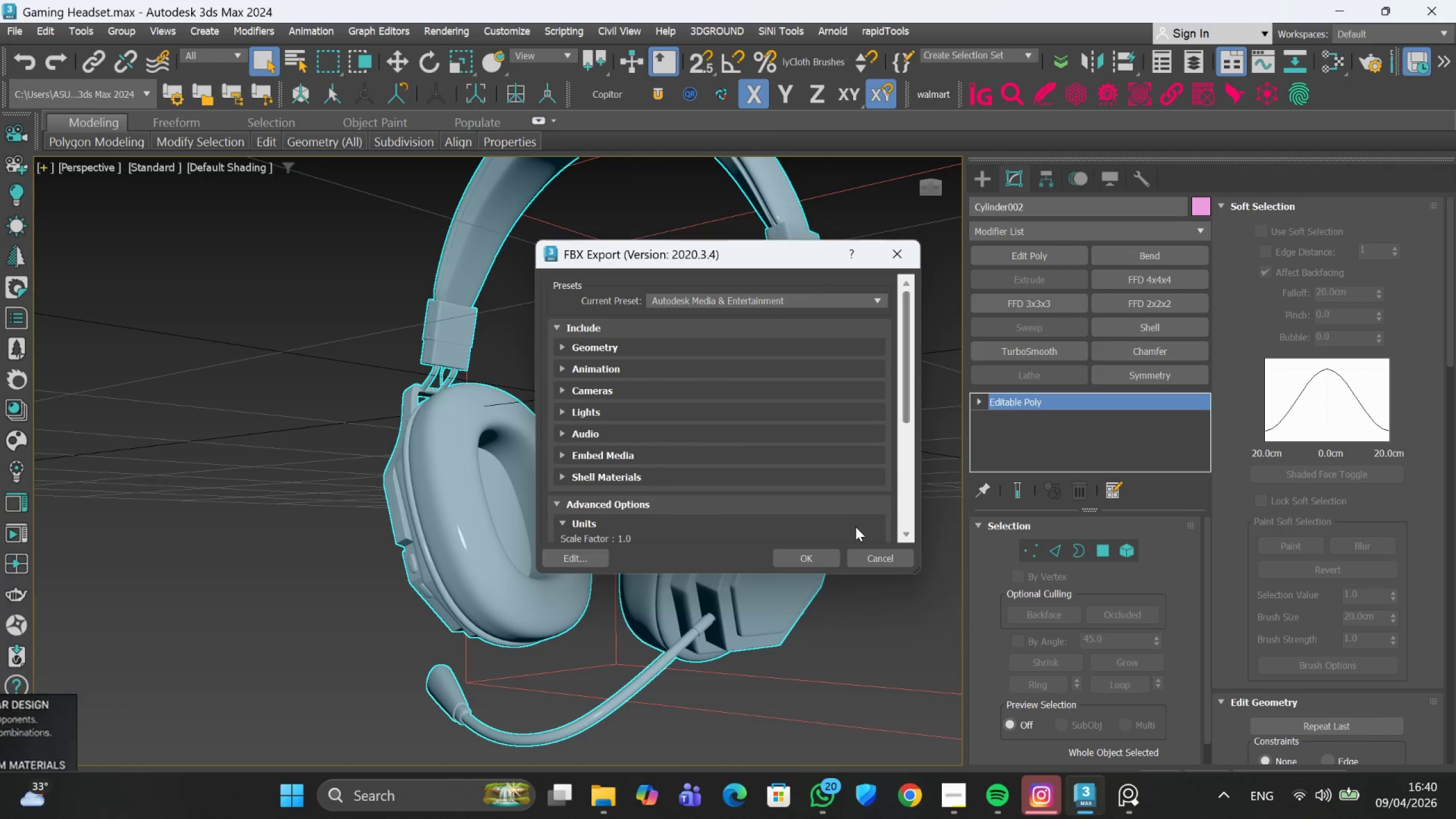 
left_click([820, 558])
 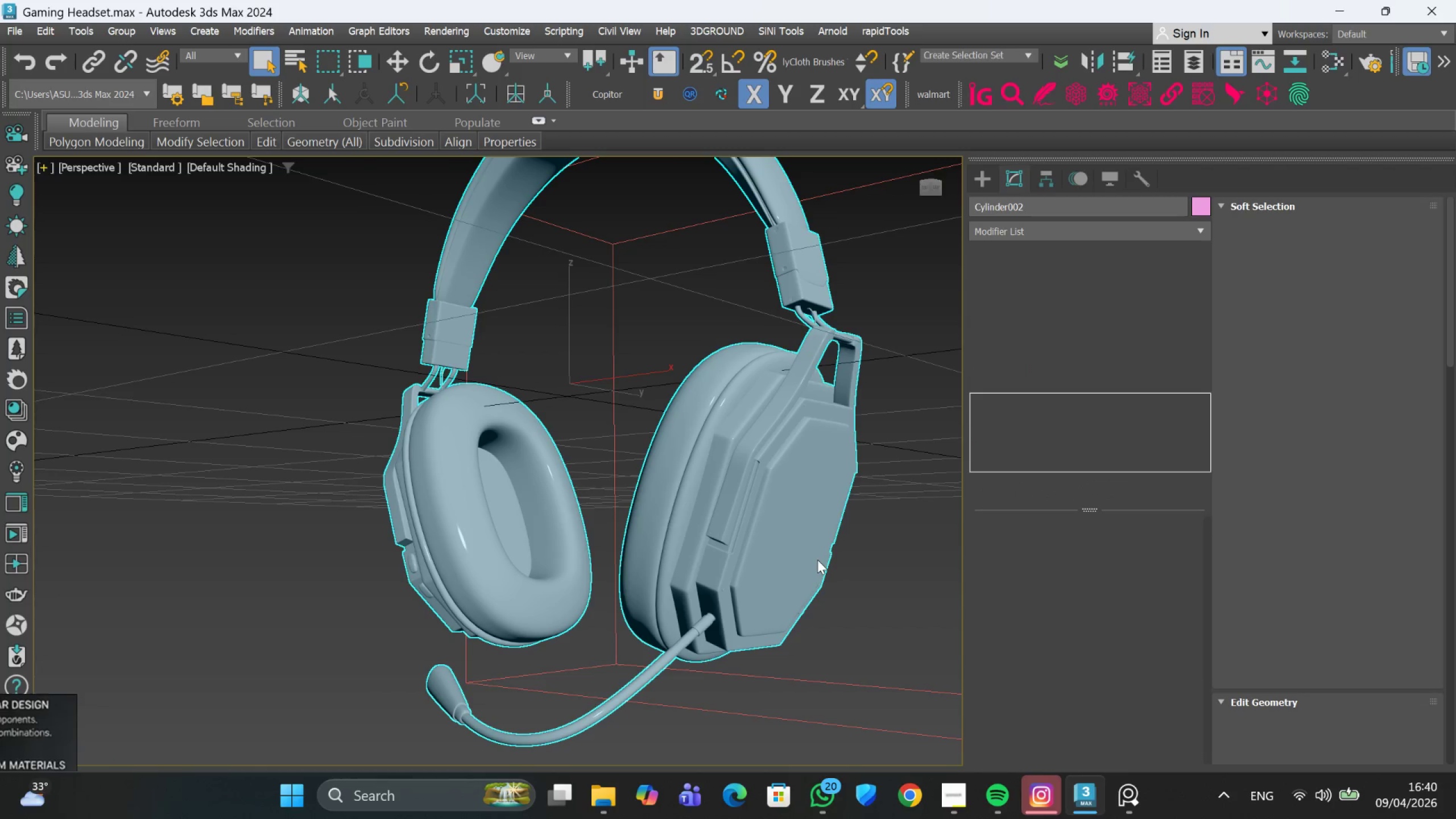 
wait(7.12)
 